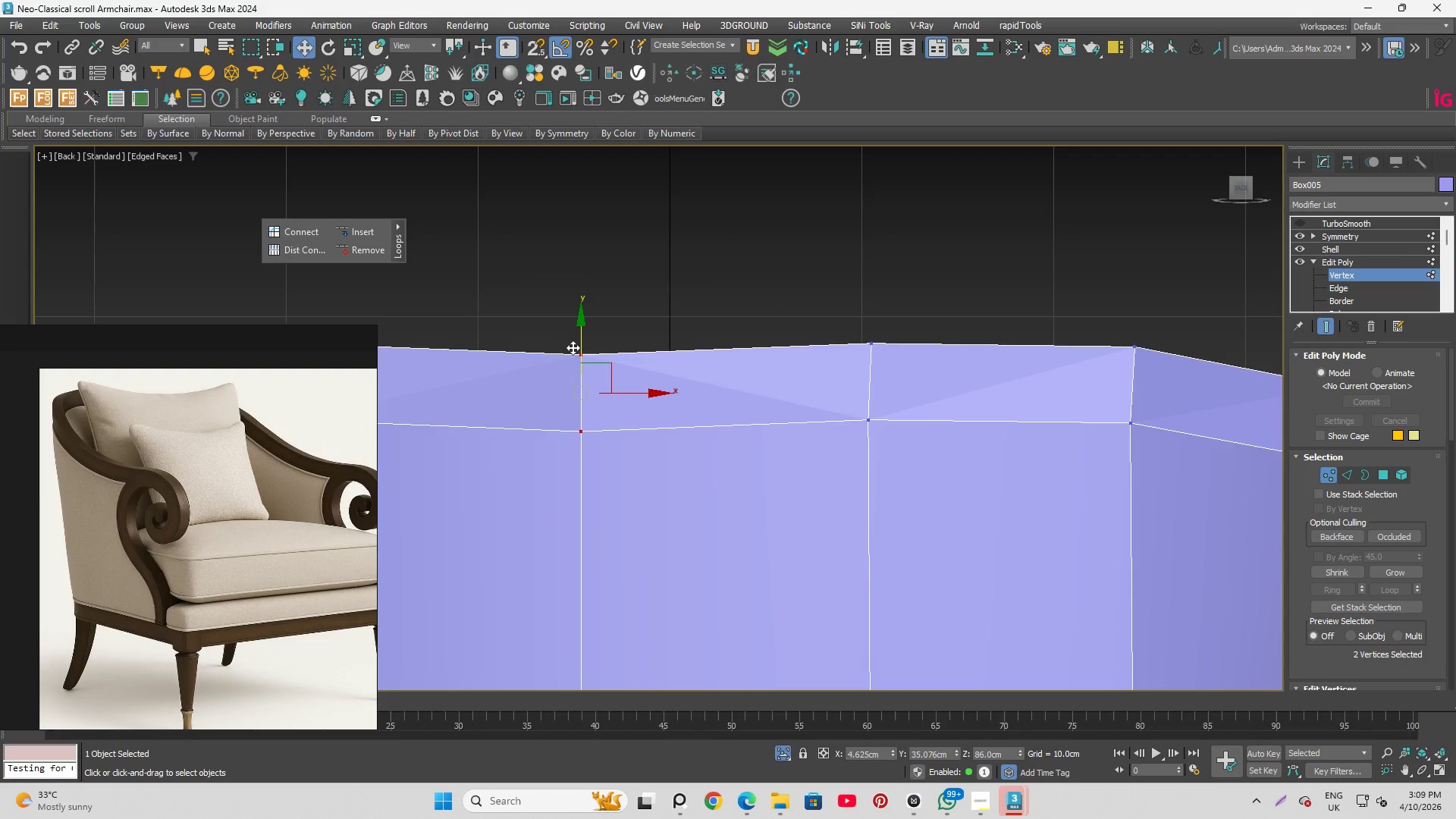 
key(S)
 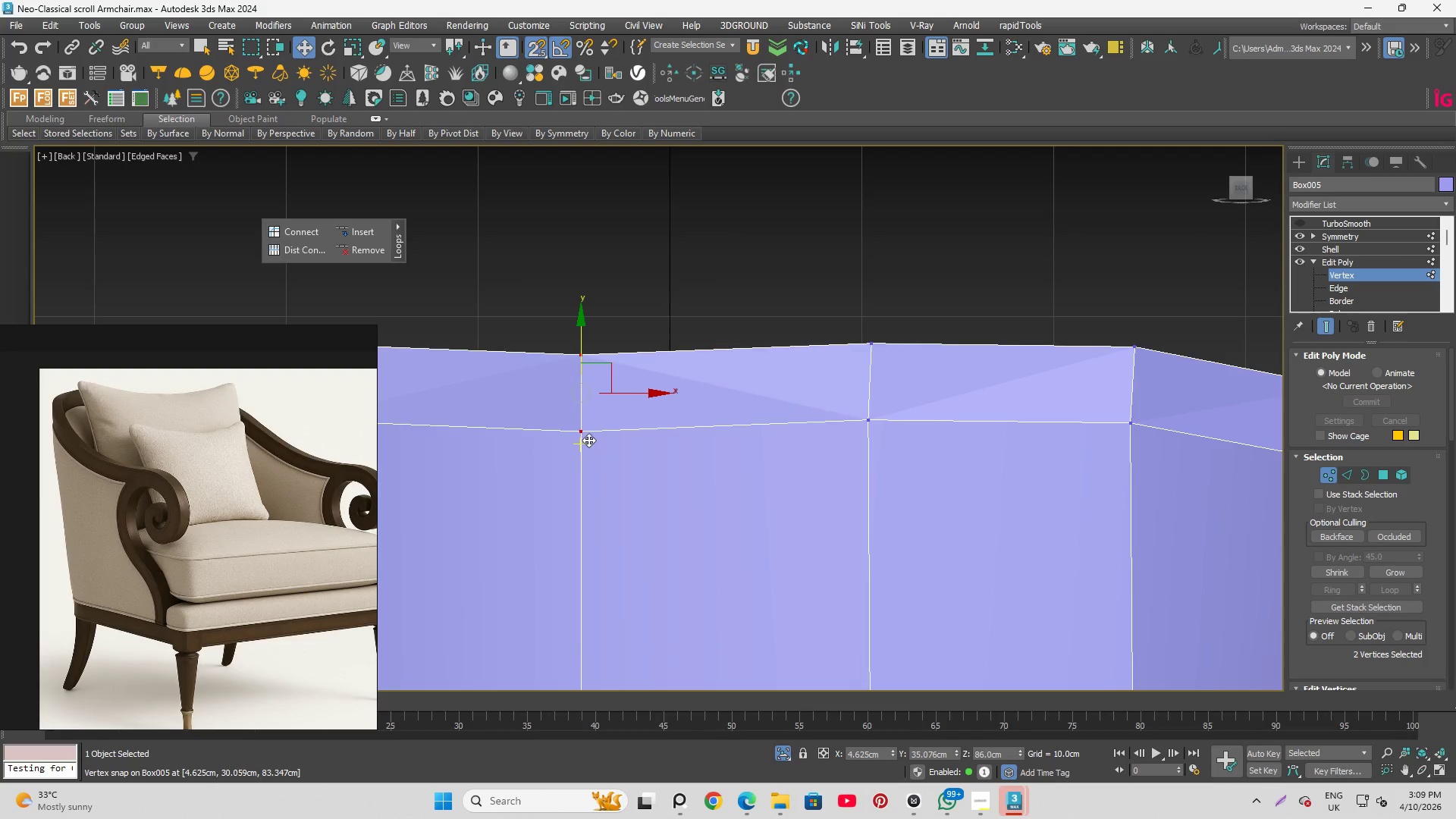 
left_click_drag(start_coordinate=[585, 434], to_coordinate=[876, 410])
 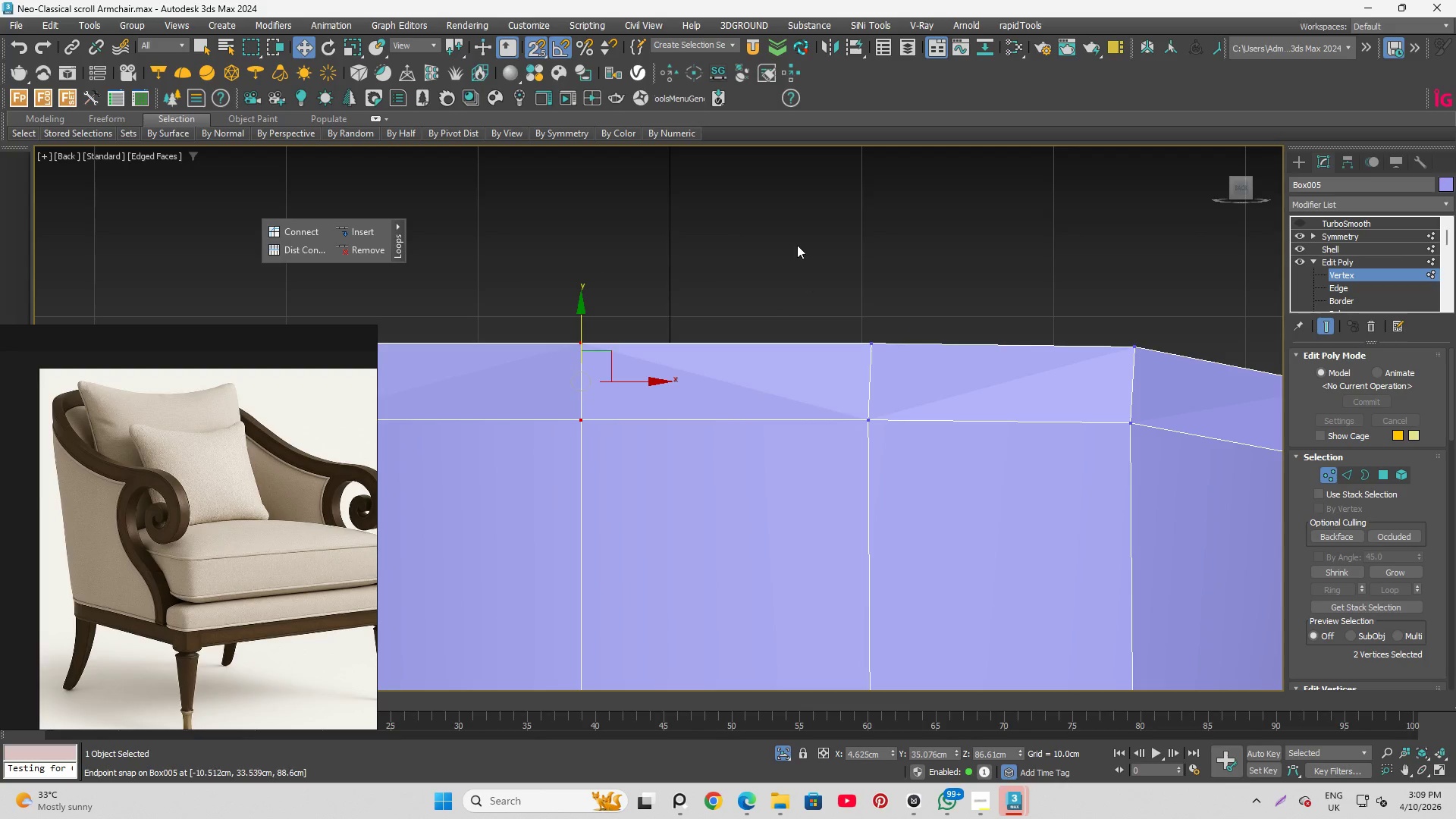 
left_click([795, 243])
 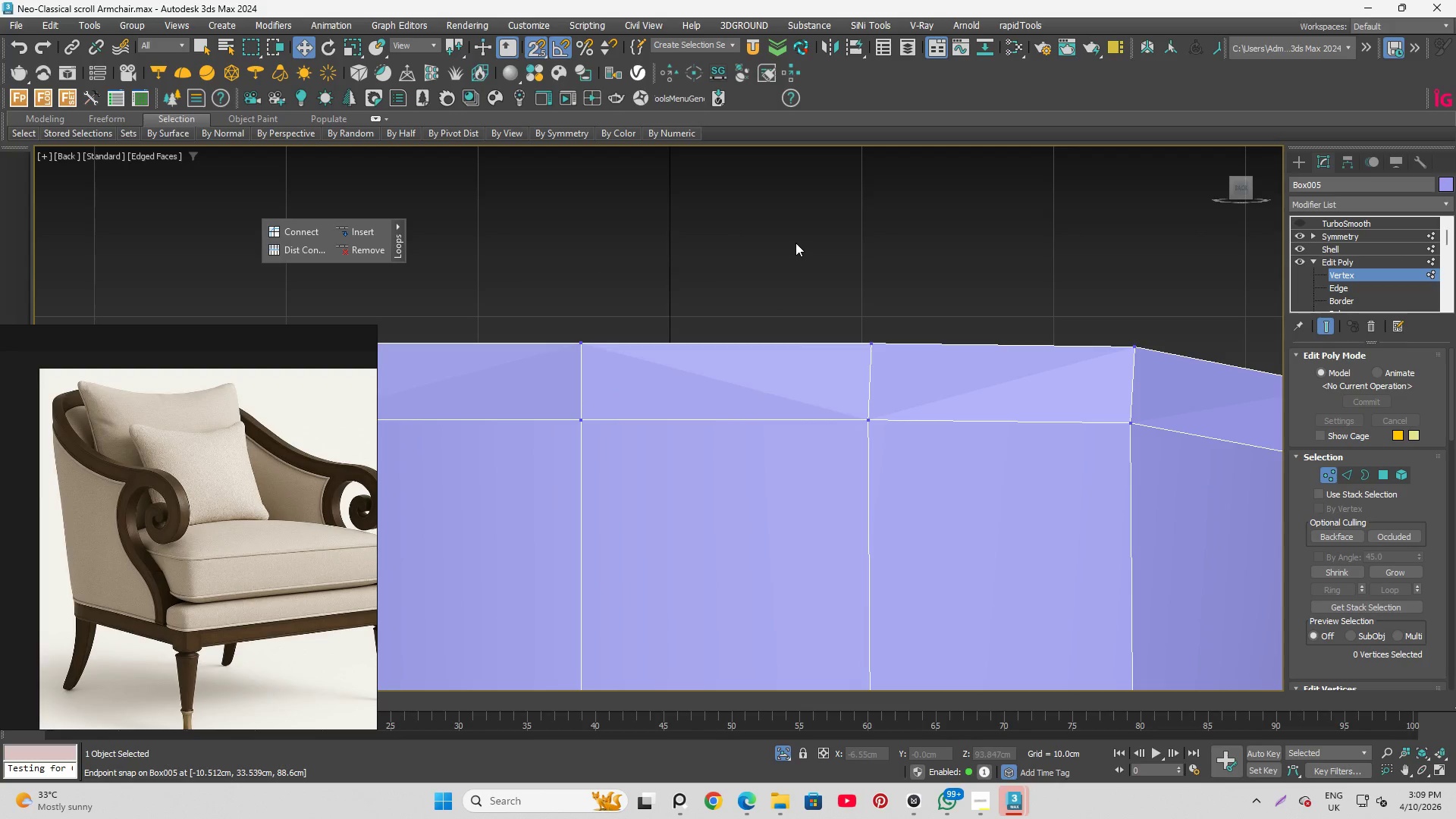 
scroll: coordinate [826, 300], scroll_direction: down, amount: 3.0
 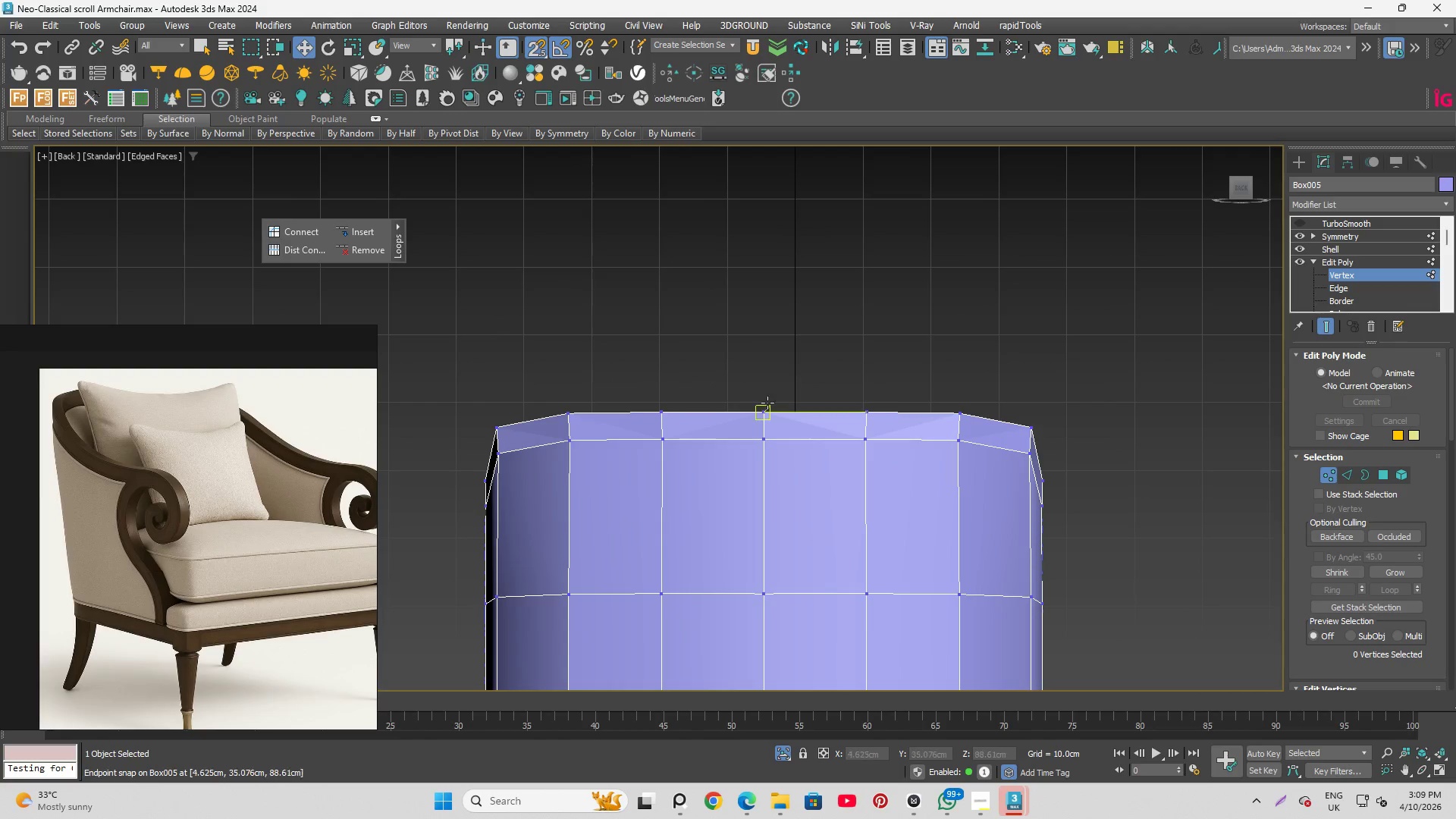 
key(S)
 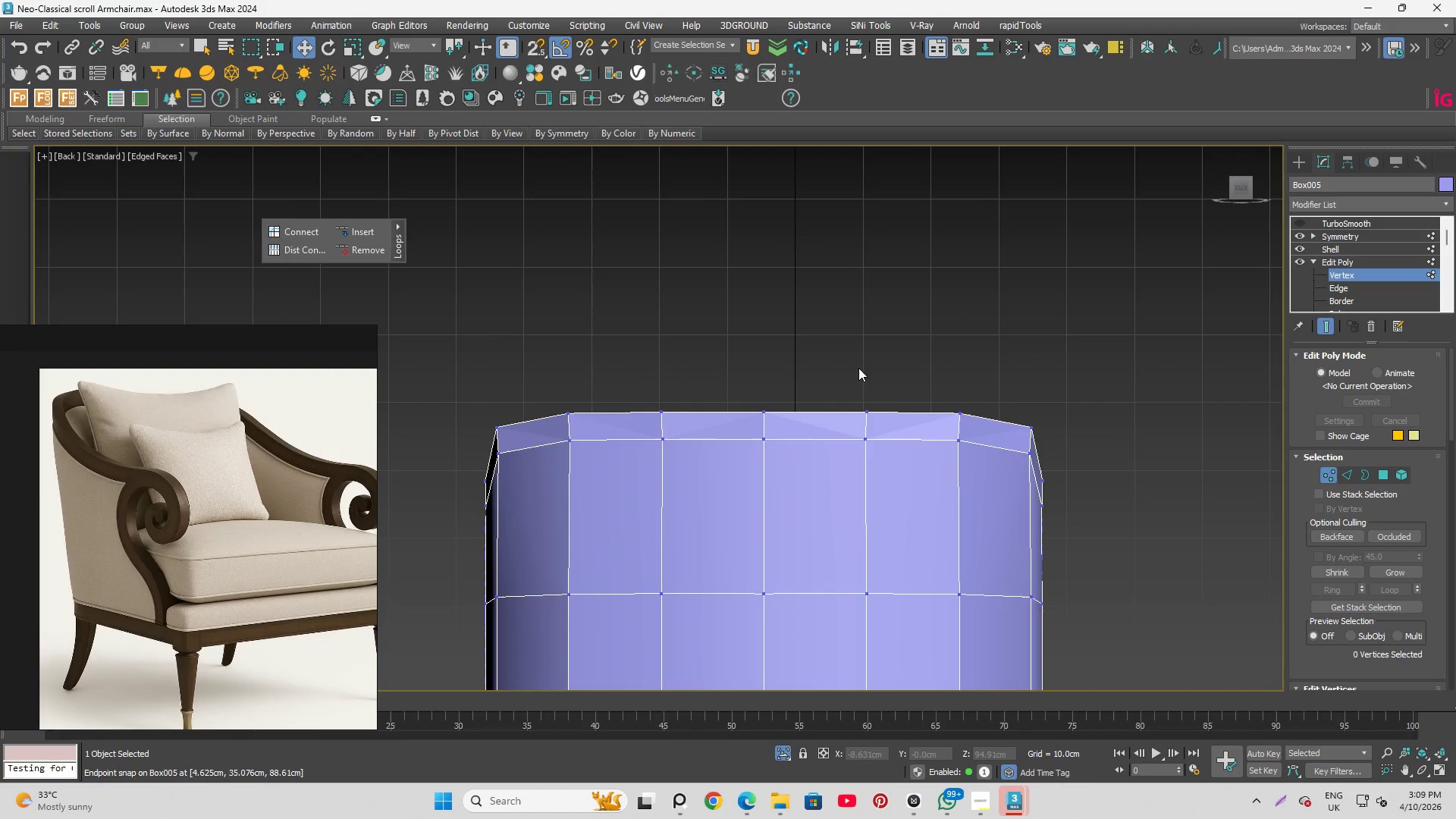 
left_click([863, 362])
 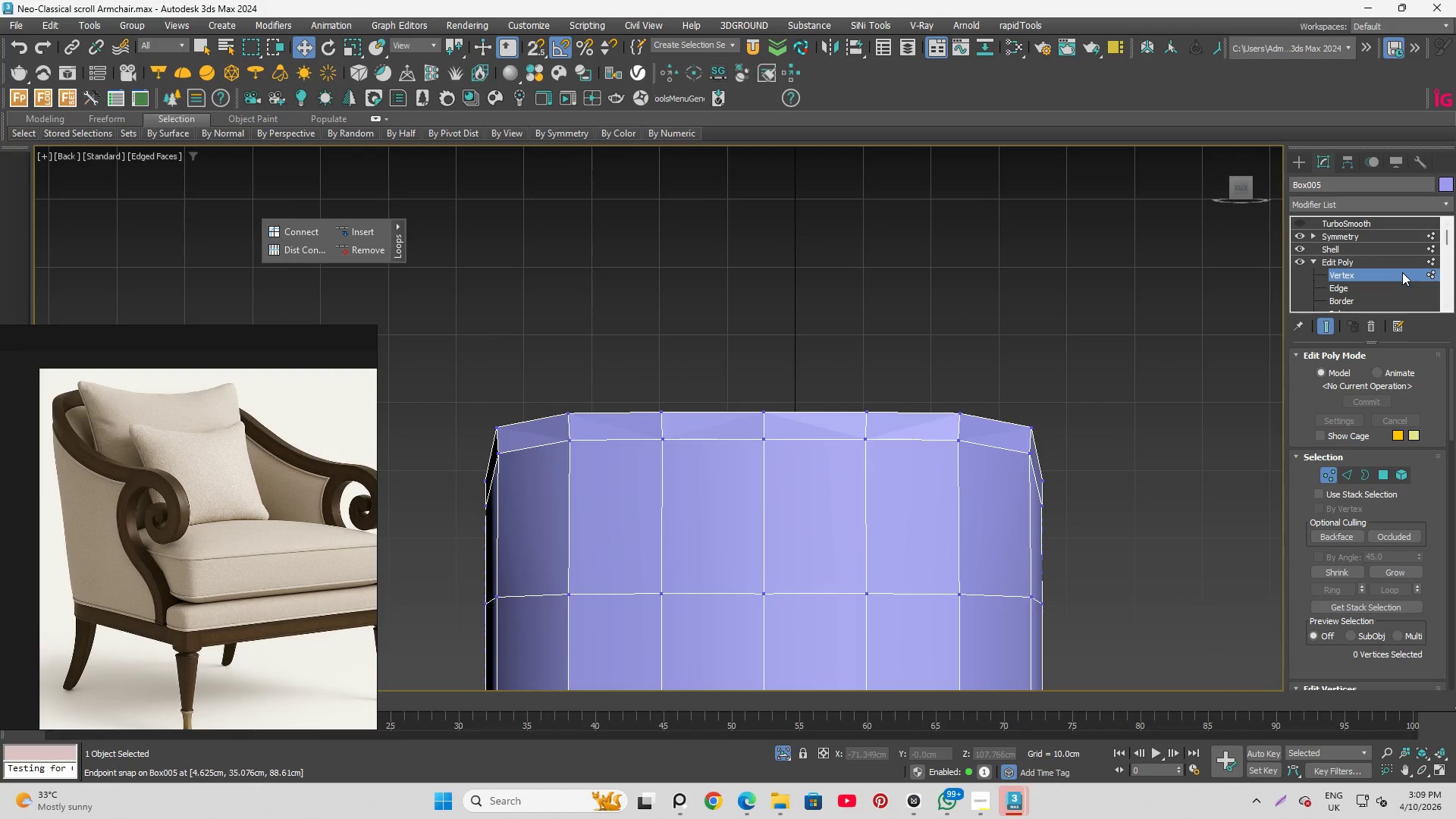 
left_click([1401, 272])
 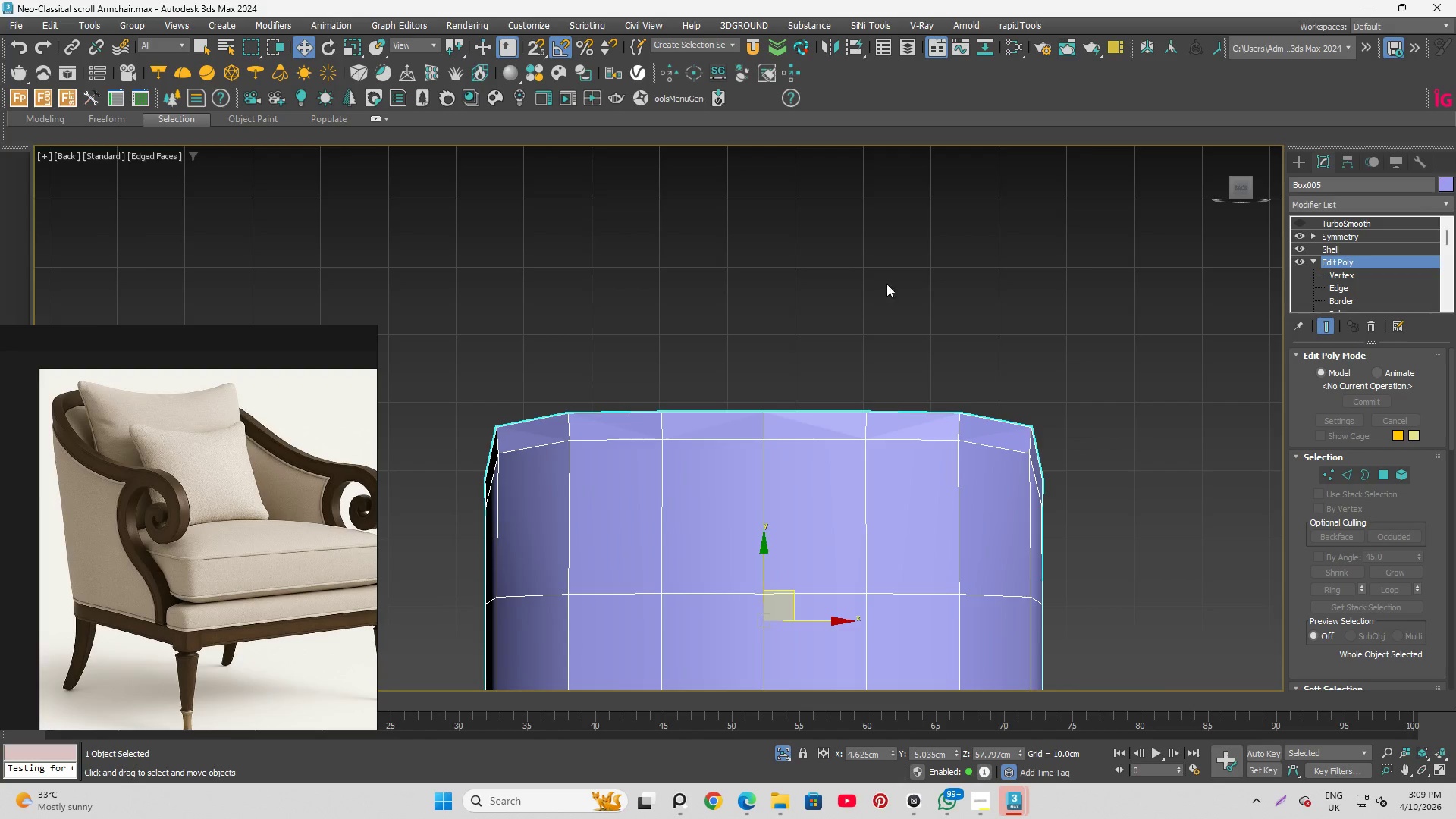 
hold_key(key=AltLeft, duration=0.33)
 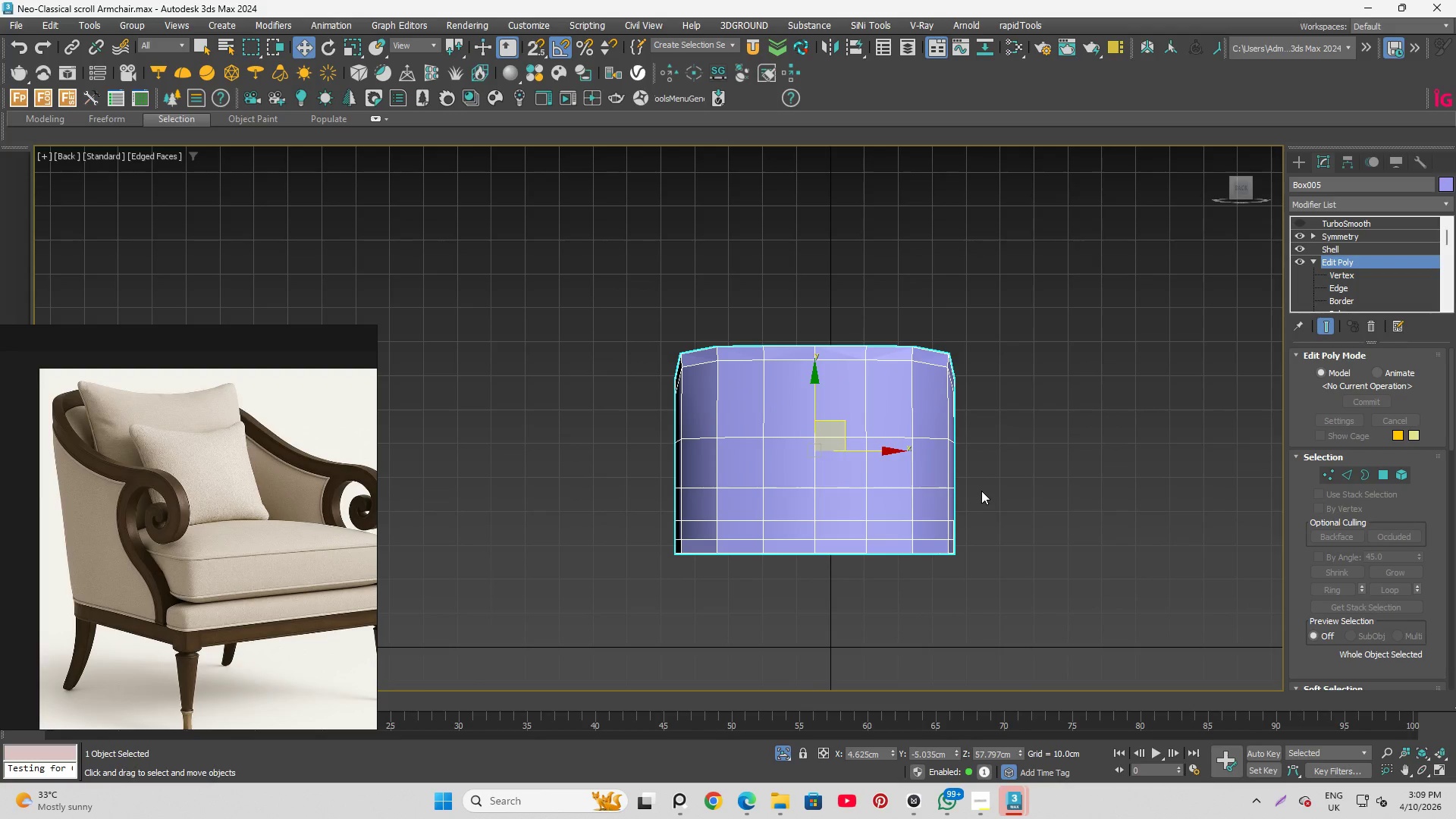 
scroll: coordinate [865, 281], scroll_direction: down, amount: 2.0
 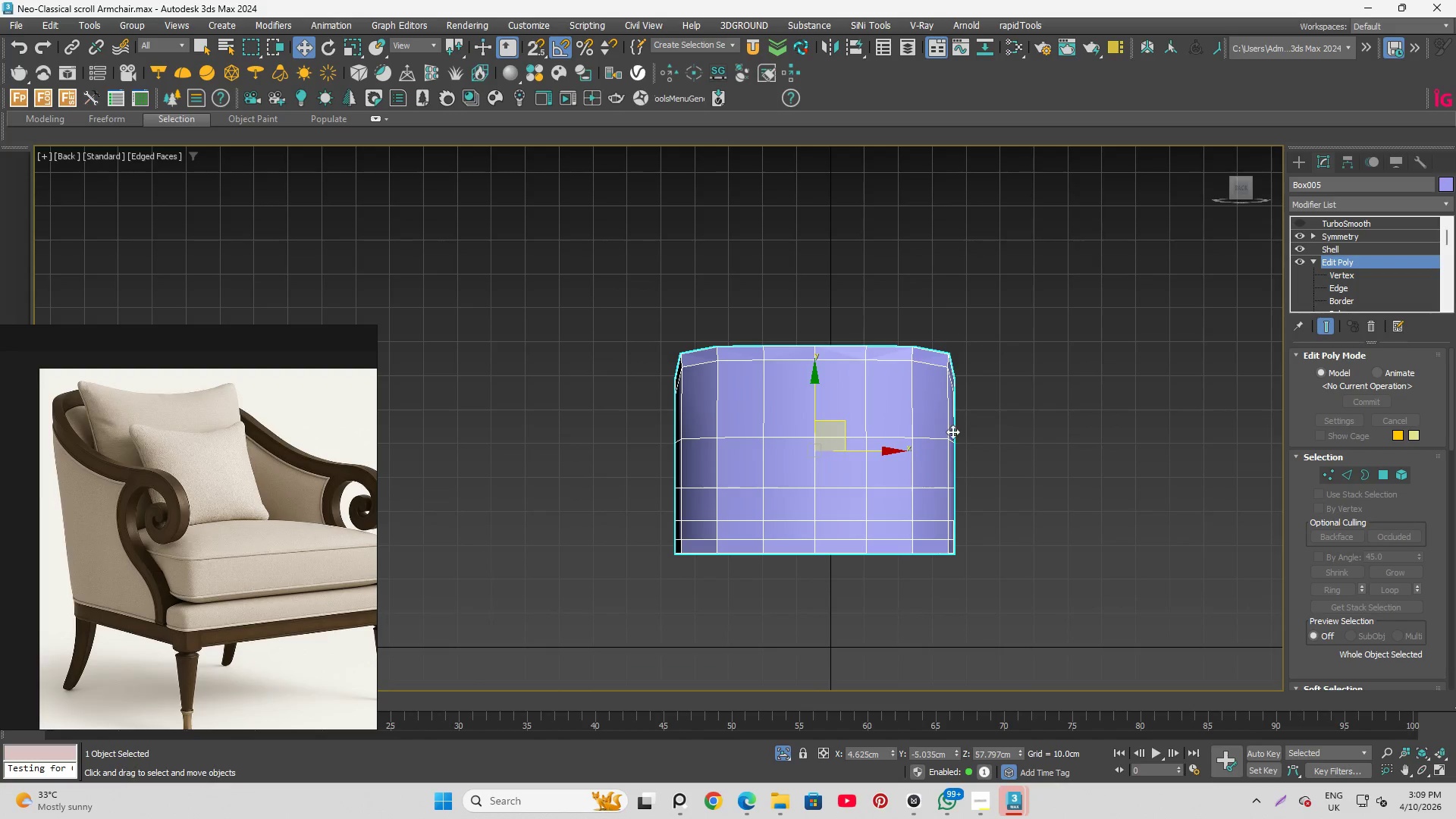 
key(Q)
 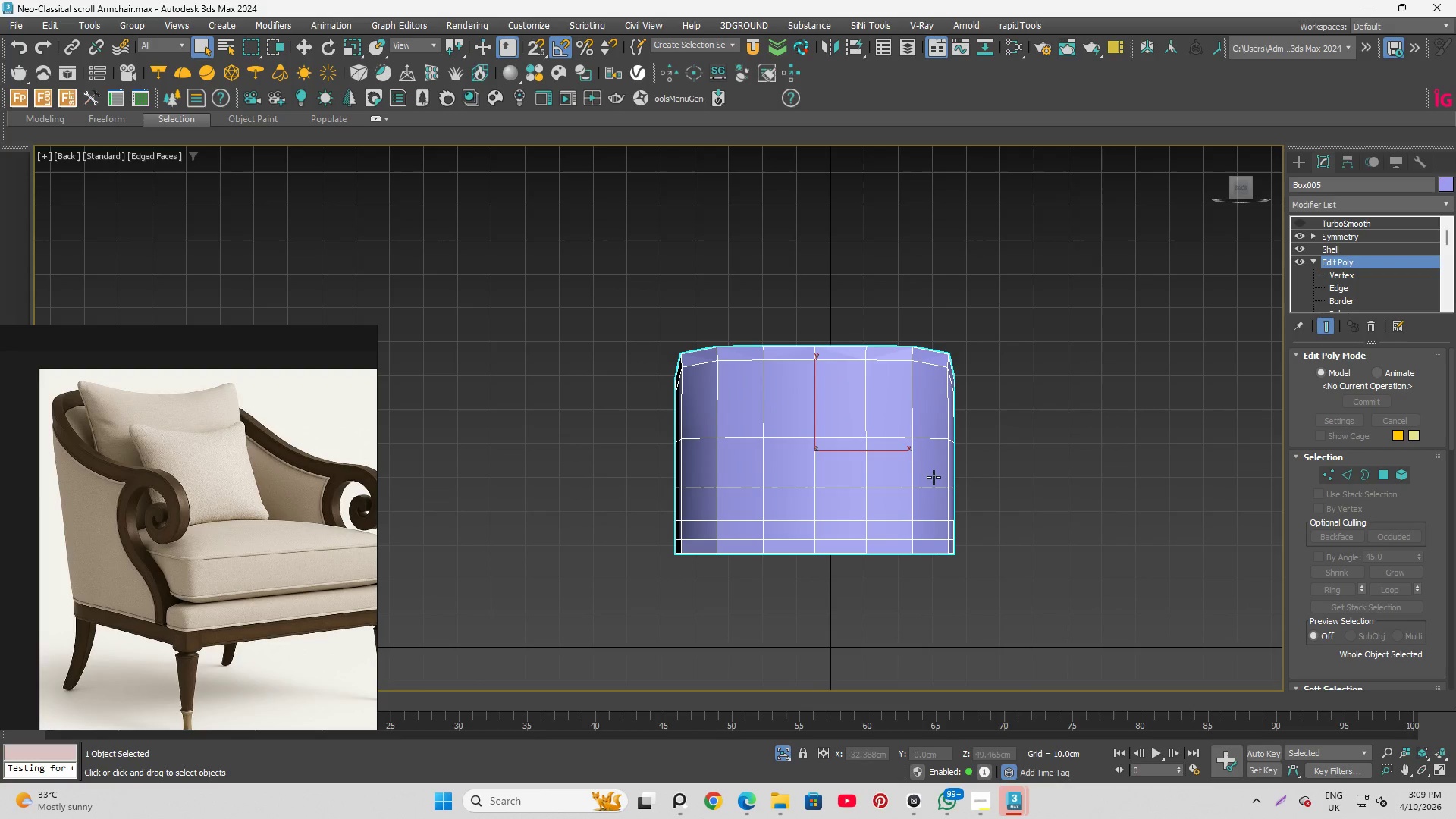 
hold_key(key=AltLeft, duration=1.16)
 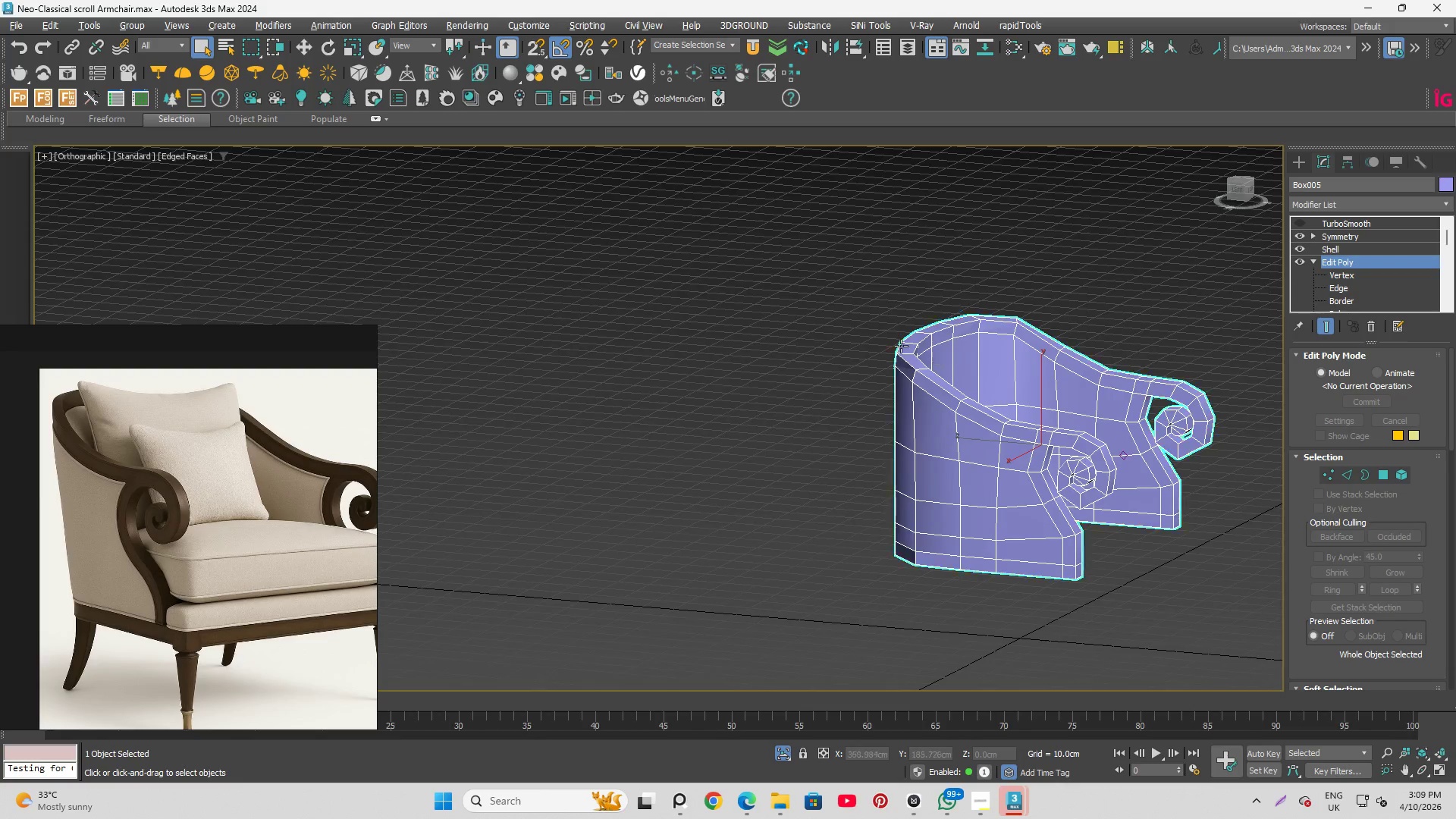 
hold_key(key=AltLeft, duration=1.01)
 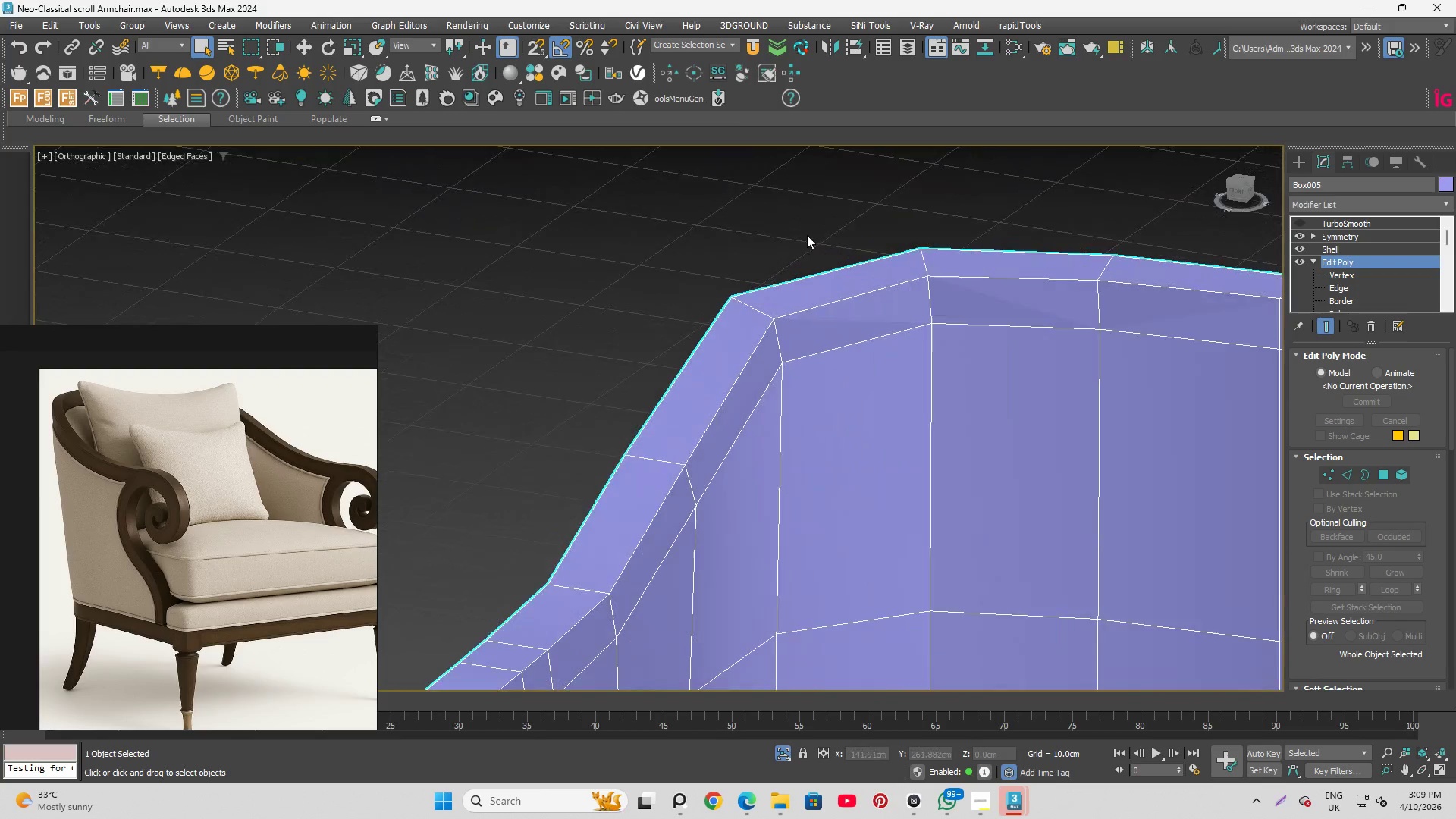 
scroll: coordinate [861, 377], scroll_direction: up, amount: 1.0
 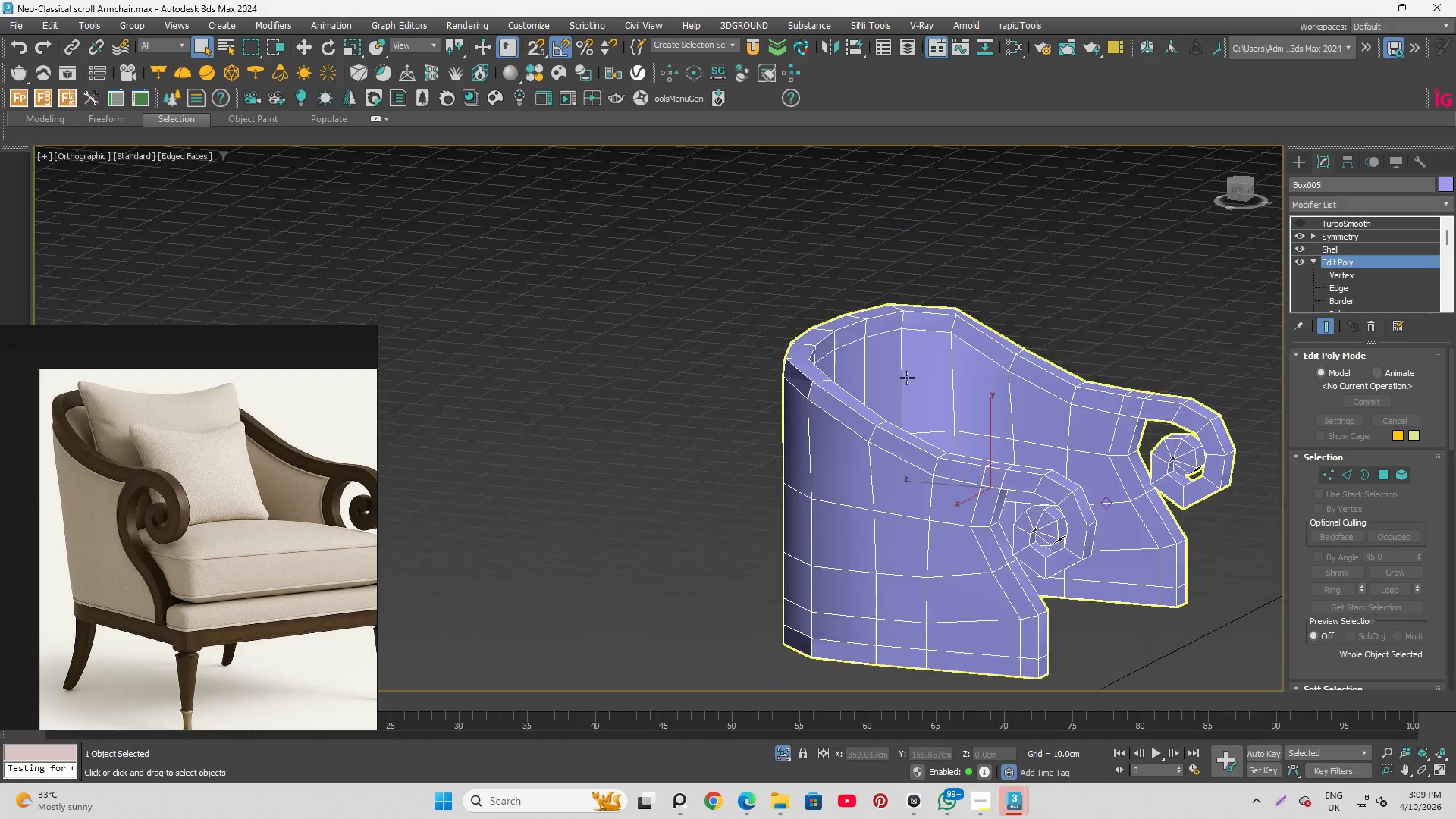 
hold_key(key=AltLeft, duration=1.7)
 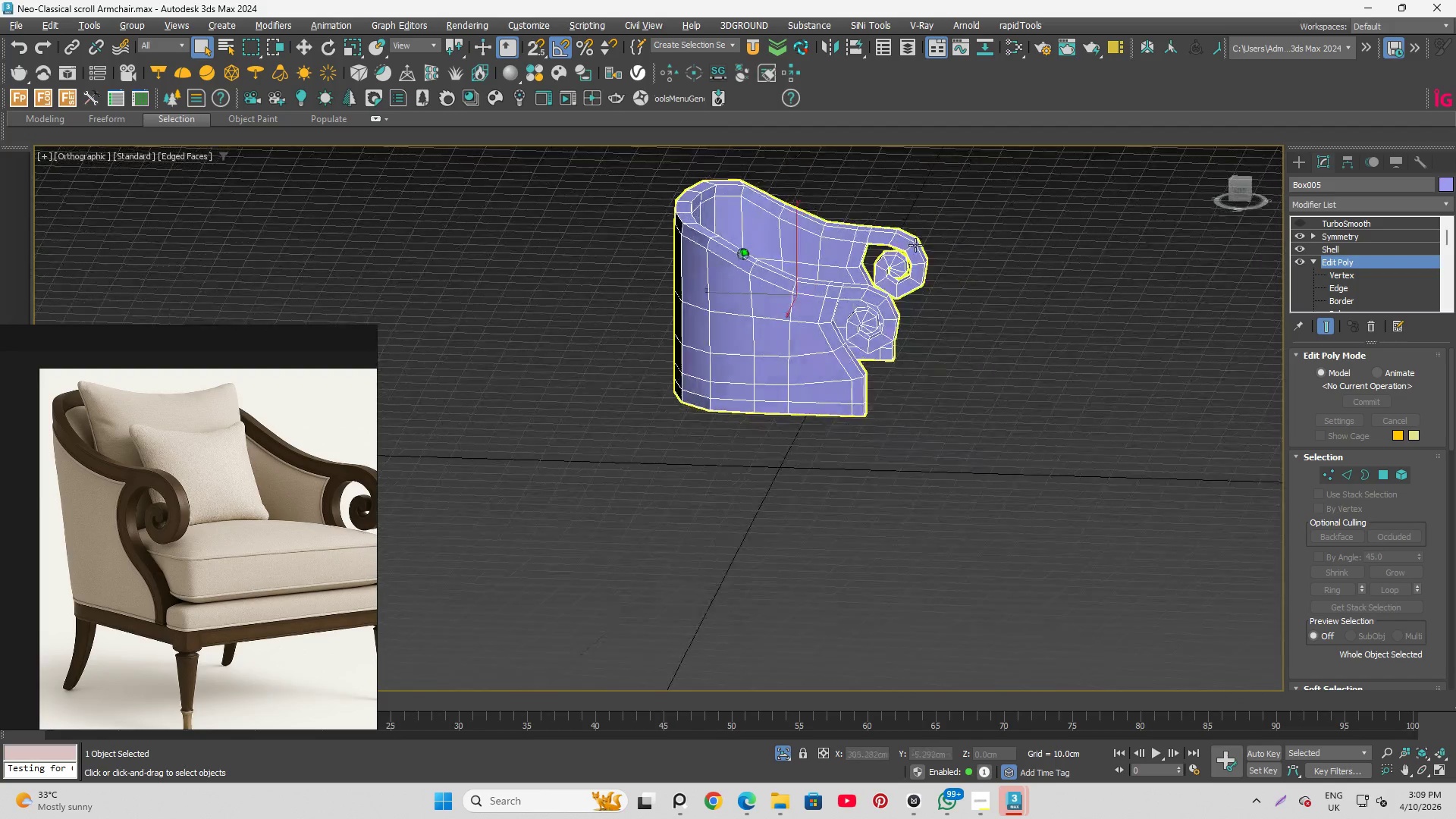 
hold_key(key=AltLeft, duration=1.02)
 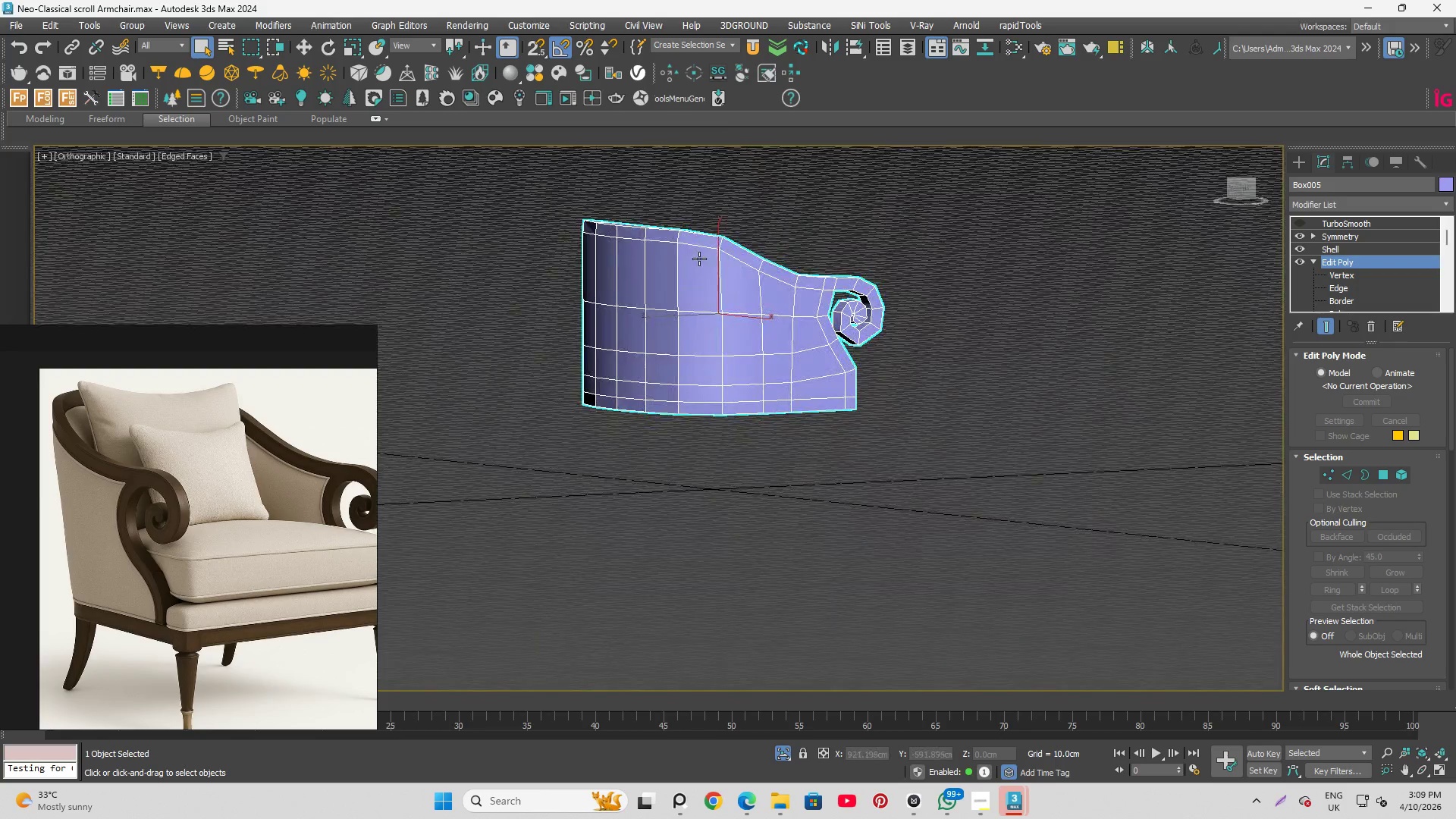 
scroll: coordinate [795, 269], scroll_direction: down, amount: 2.0
 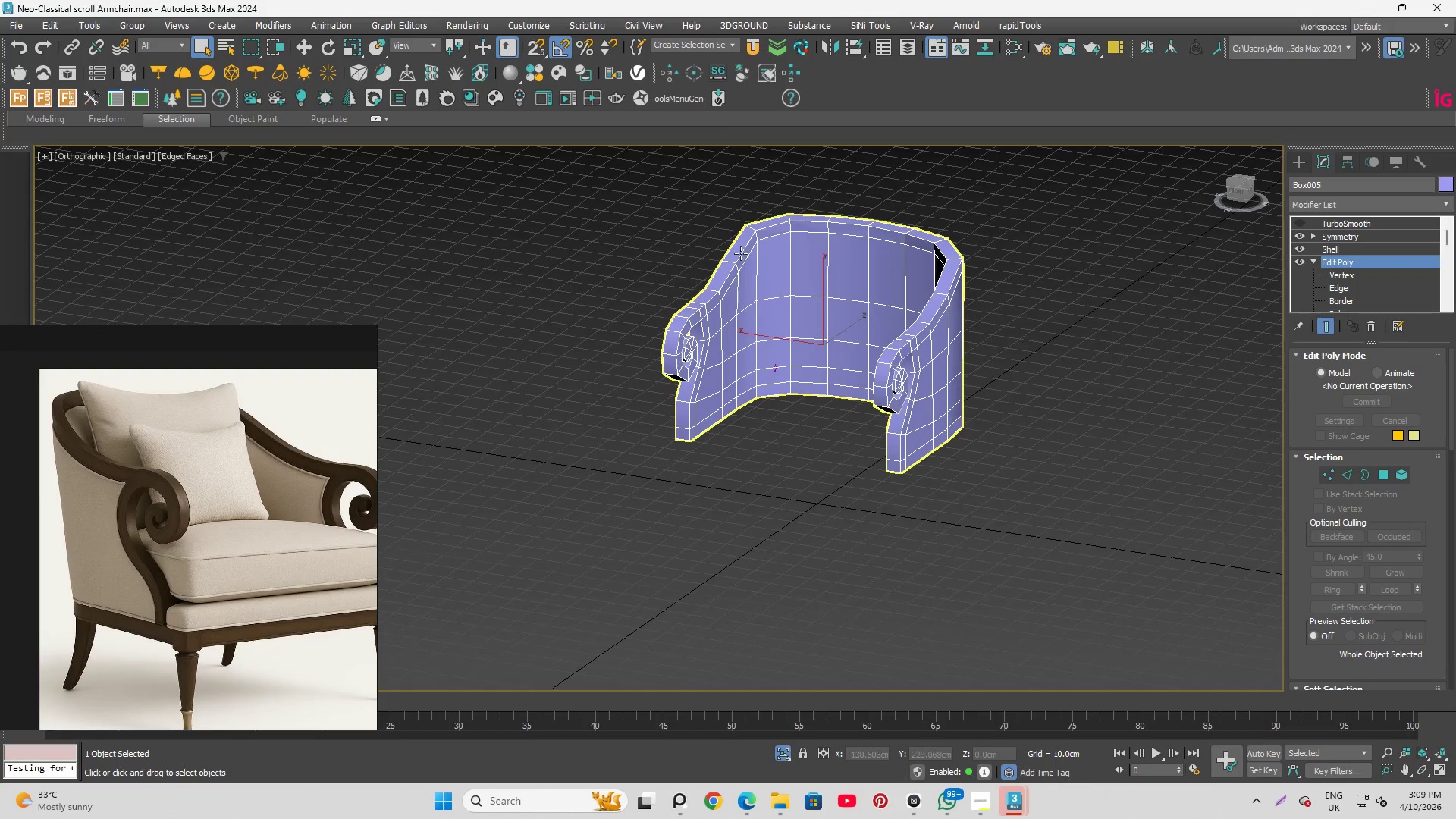 
scroll: coordinate [701, 259], scroll_direction: up, amount: 3.0
 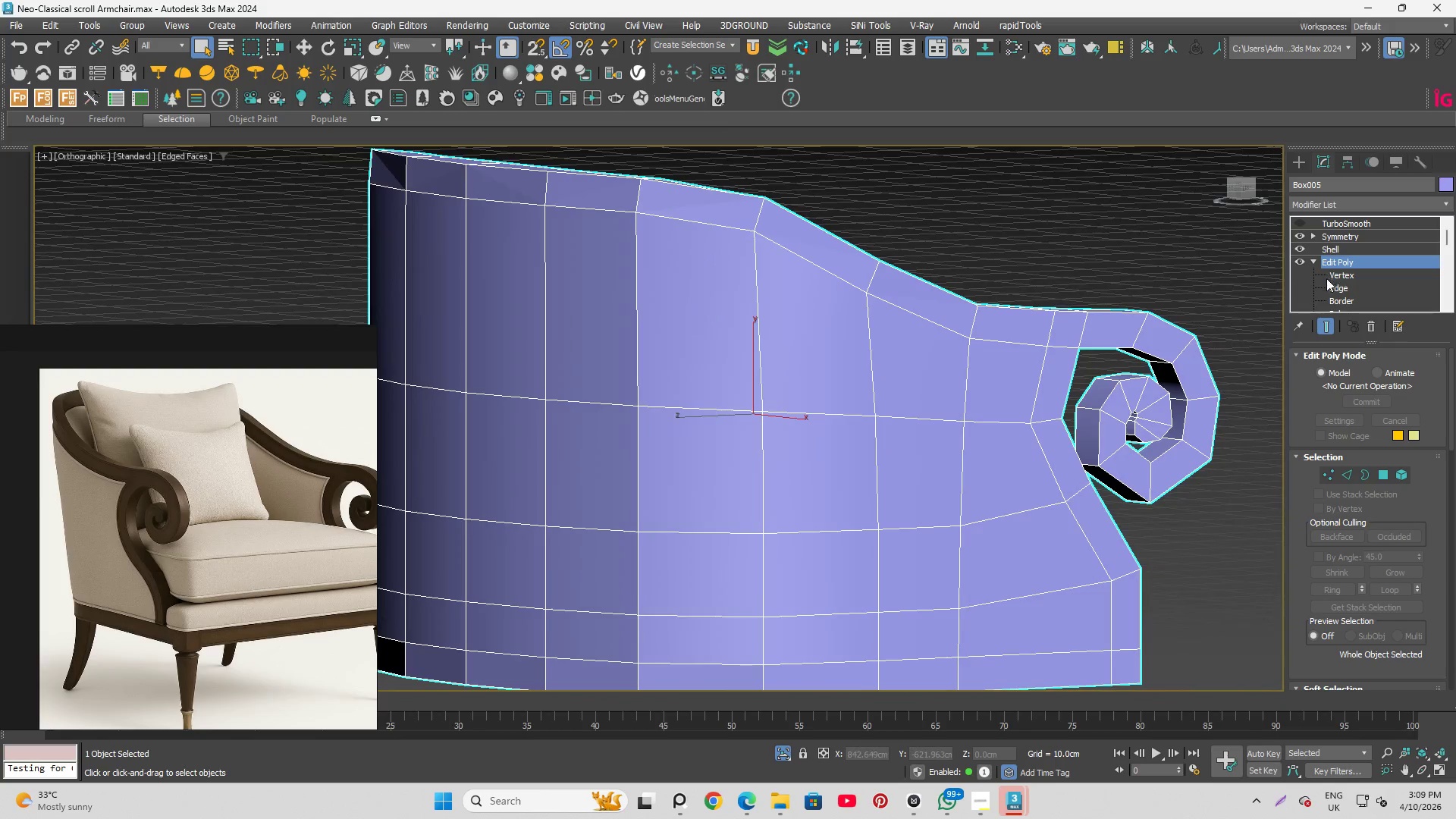 
left_click([1333, 282])
 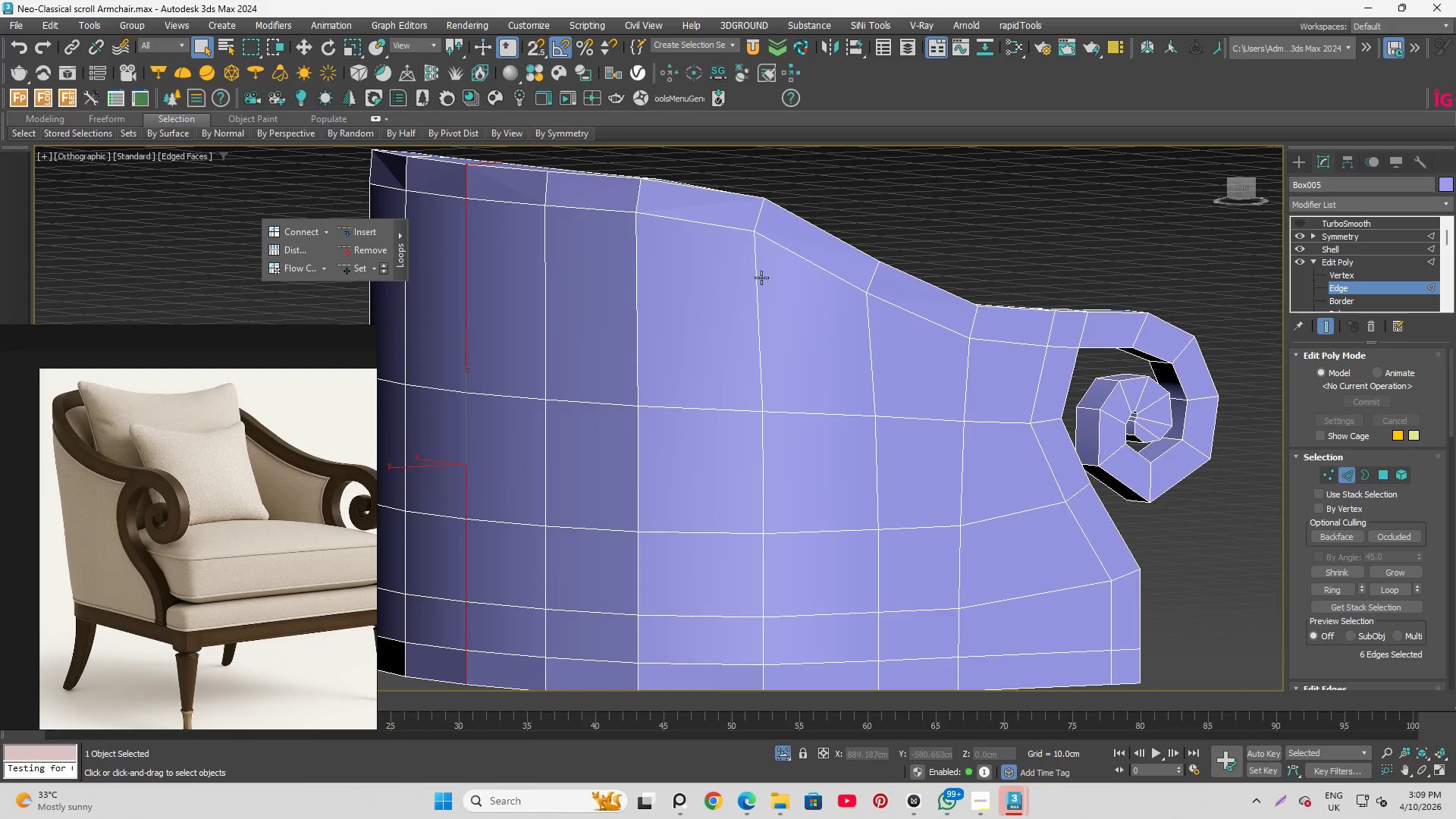 
double_click([758, 275])
 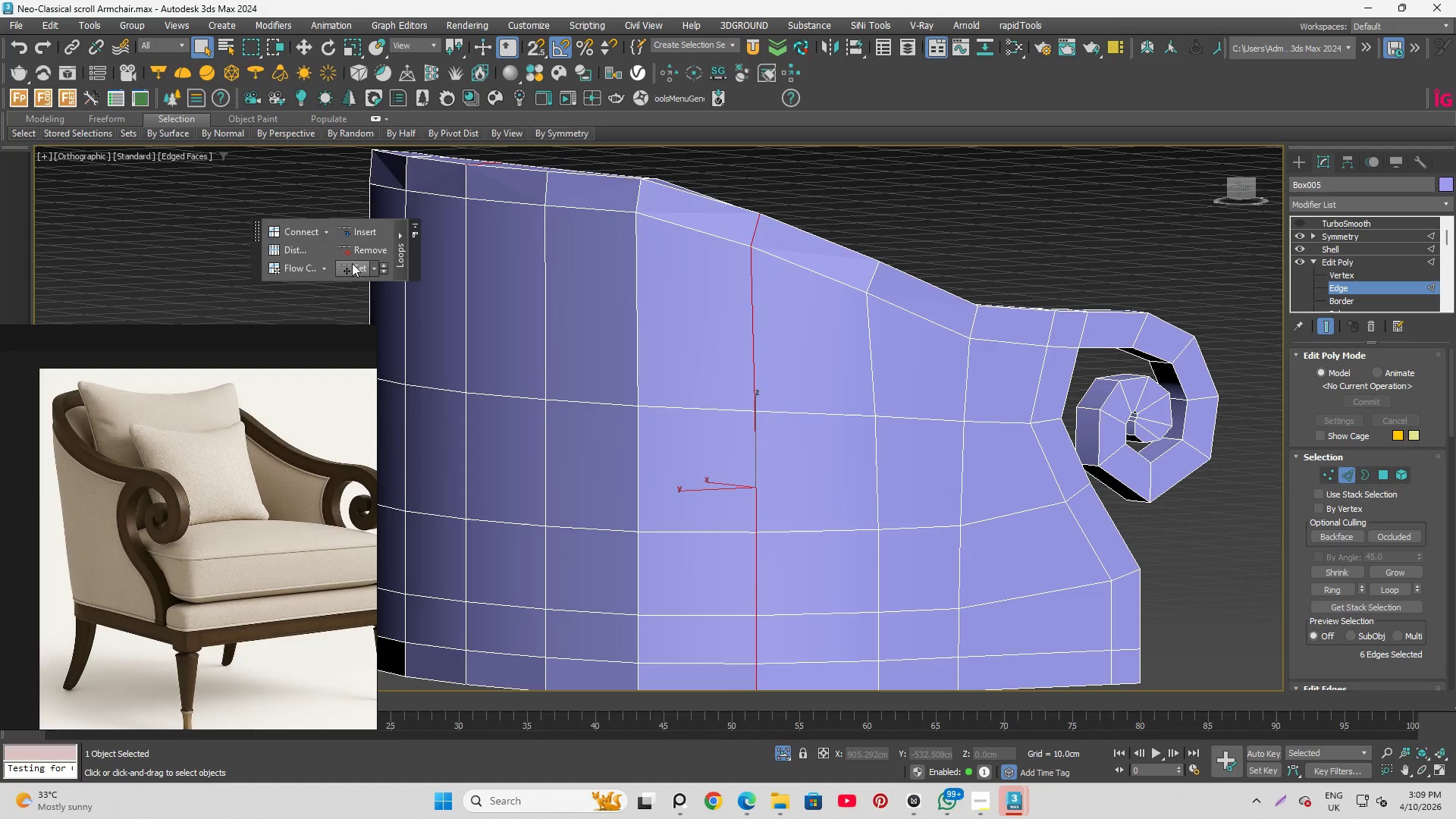 
hold_key(key=AltLeft, duration=0.73)
 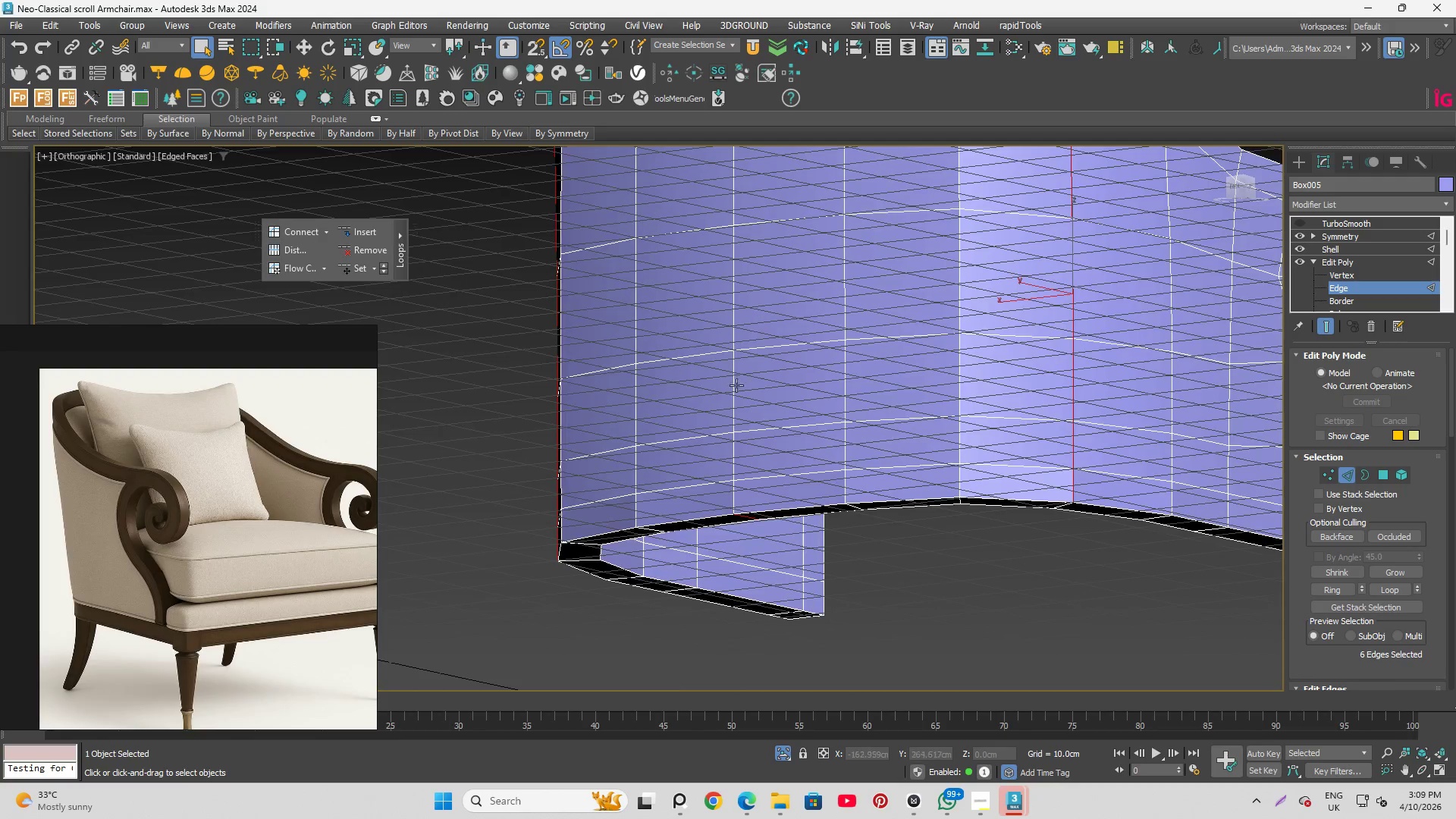 
scroll: coordinate [736, 423], scroll_direction: down, amount: 5.0
 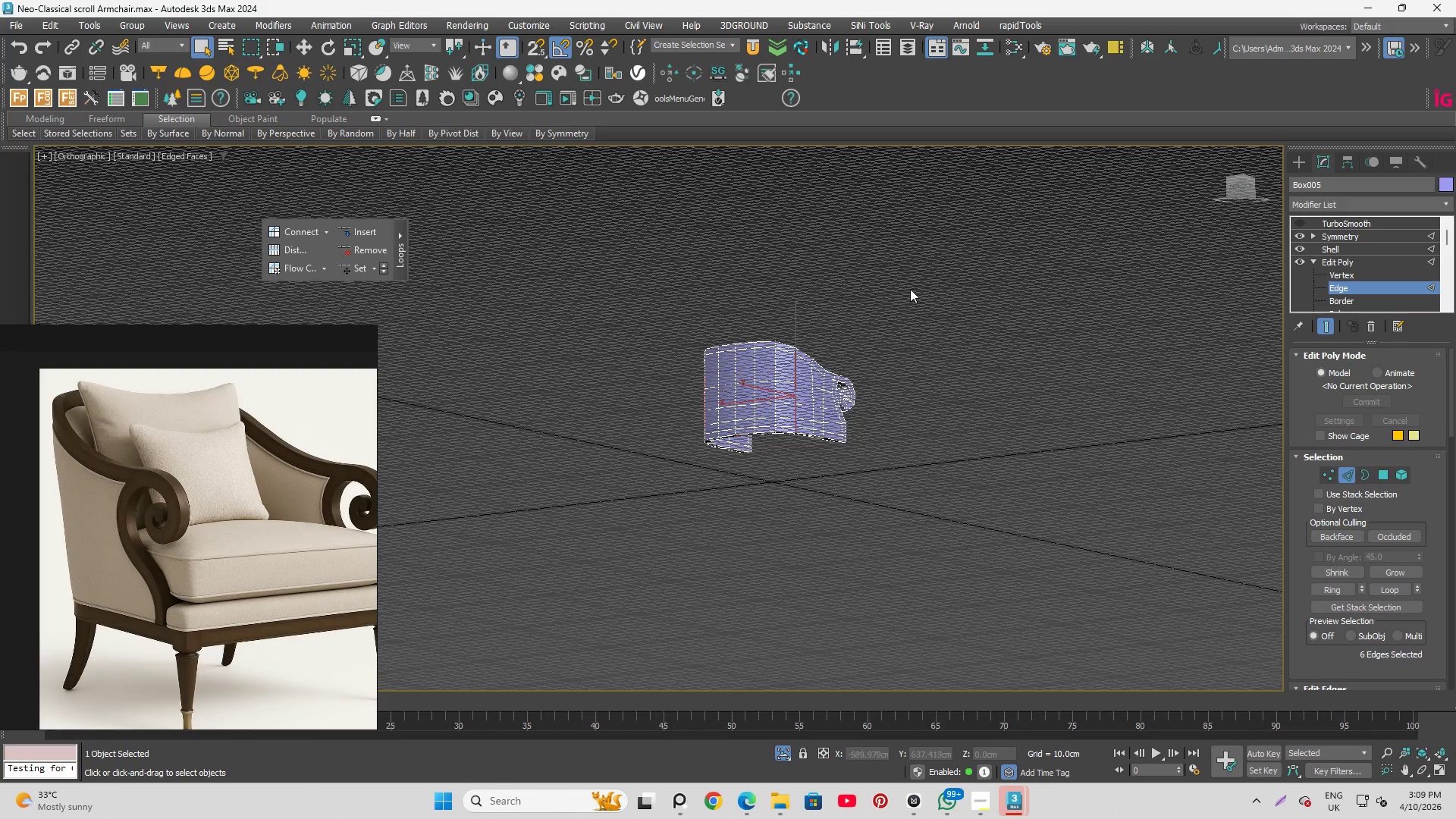 
hold_key(key=AltLeft, duration=0.75)
 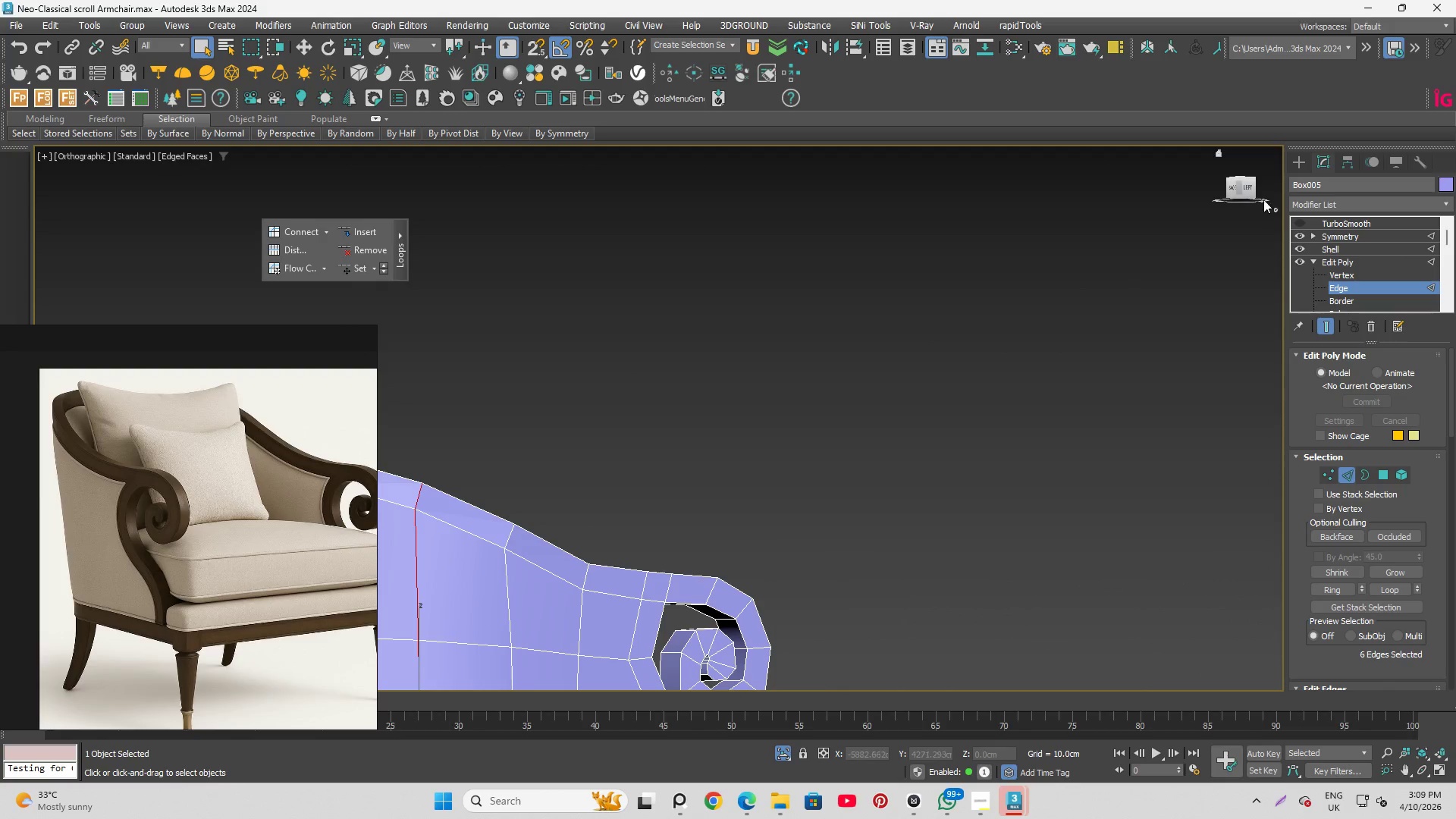 
scroll: coordinate [849, 340], scroll_direction: up, amount: 4.0
 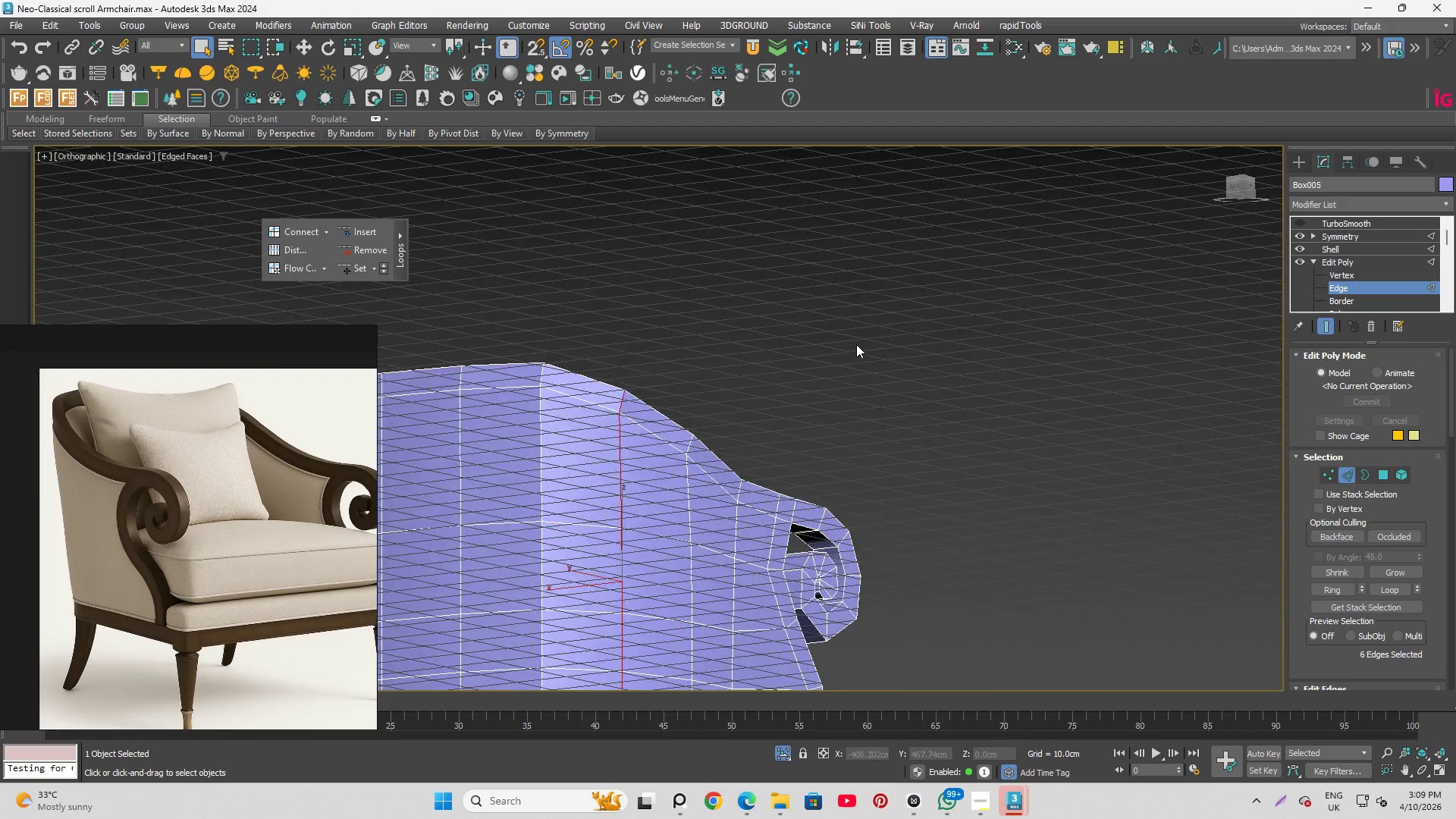 
hold_key(key=AltLeft, duration=11.97)
 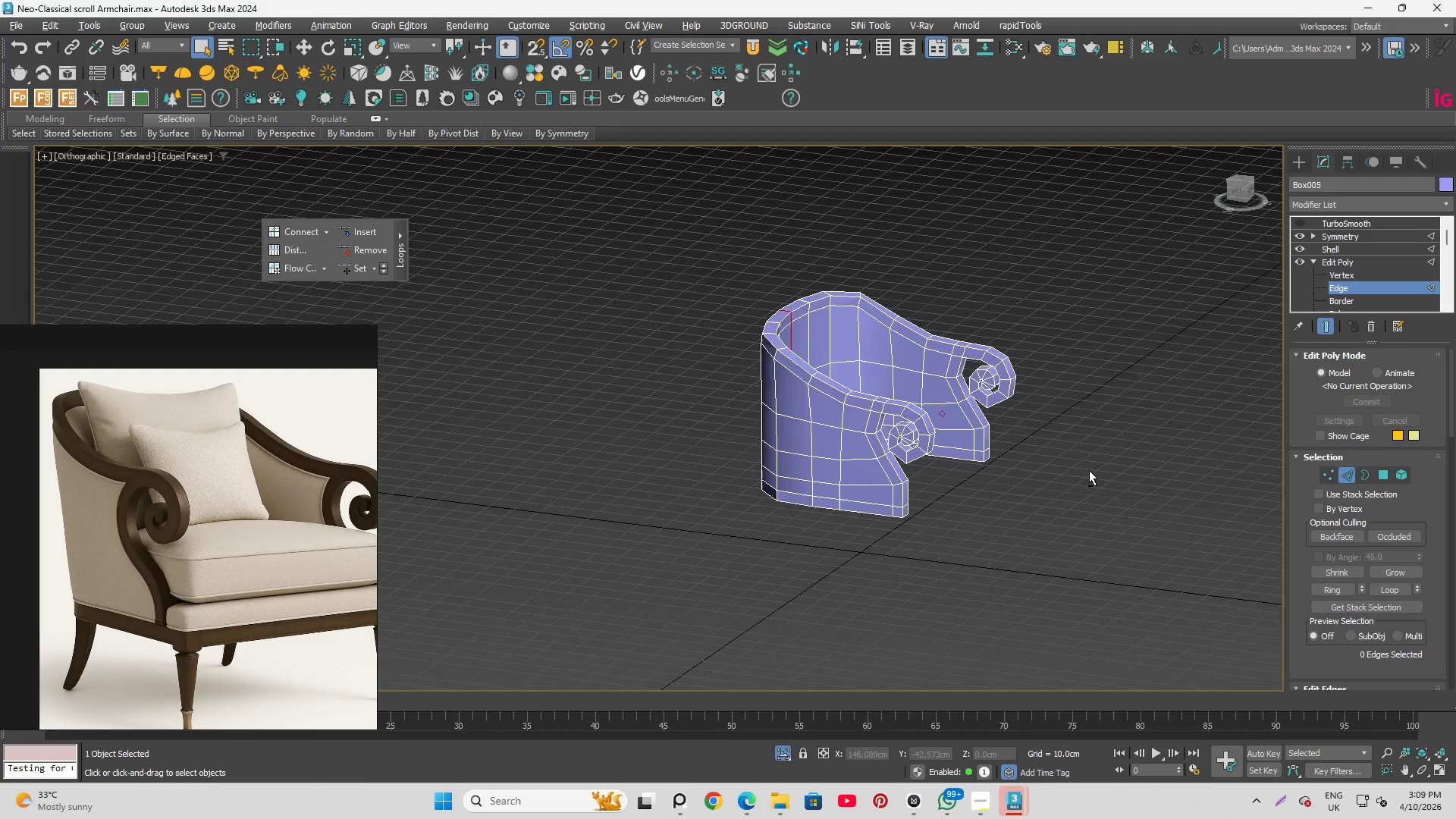 
scroll: coordinate [831, 380], scroll_direction: up, amount: 1.0
 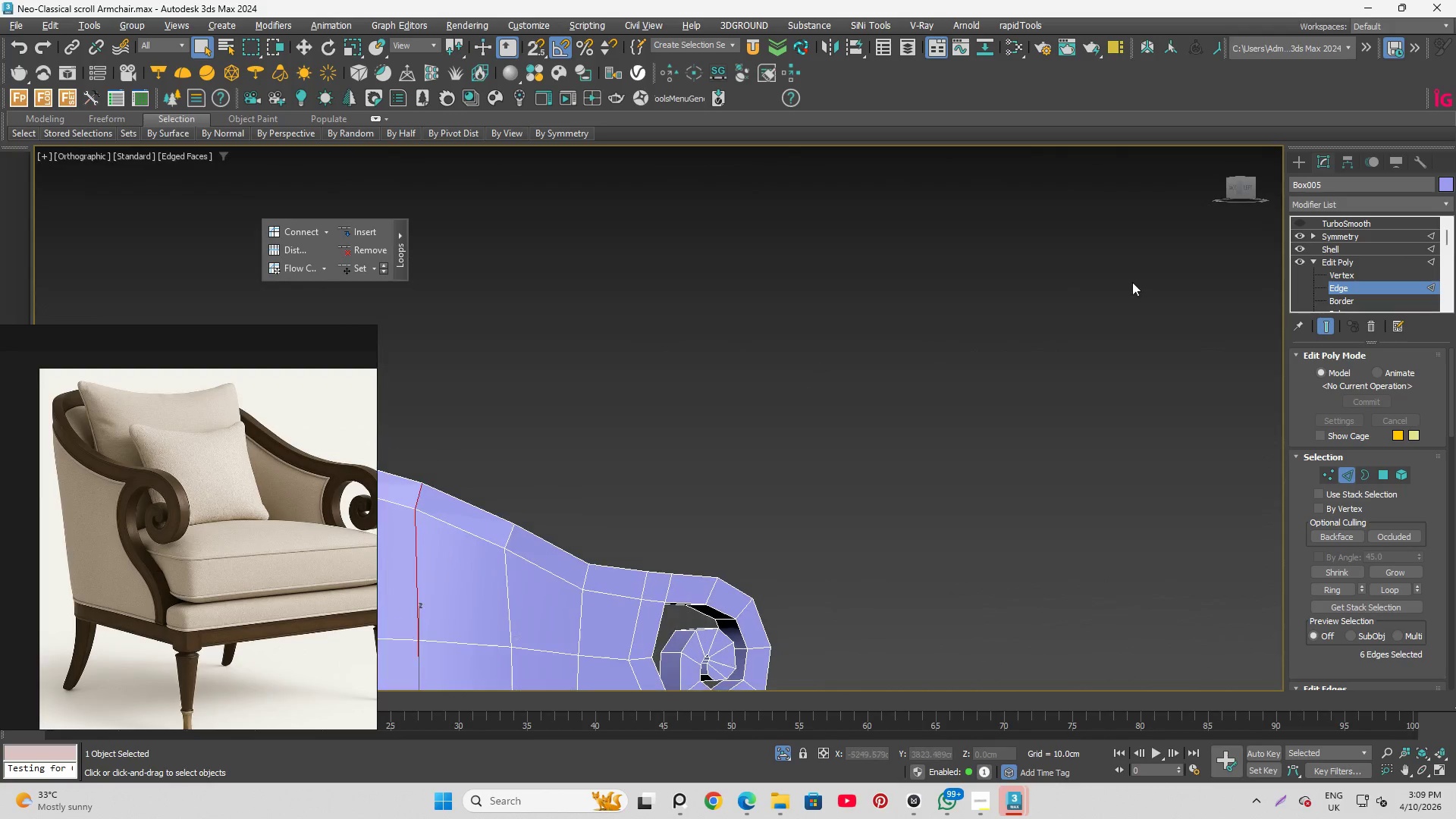 
left_click([1250, 187])
 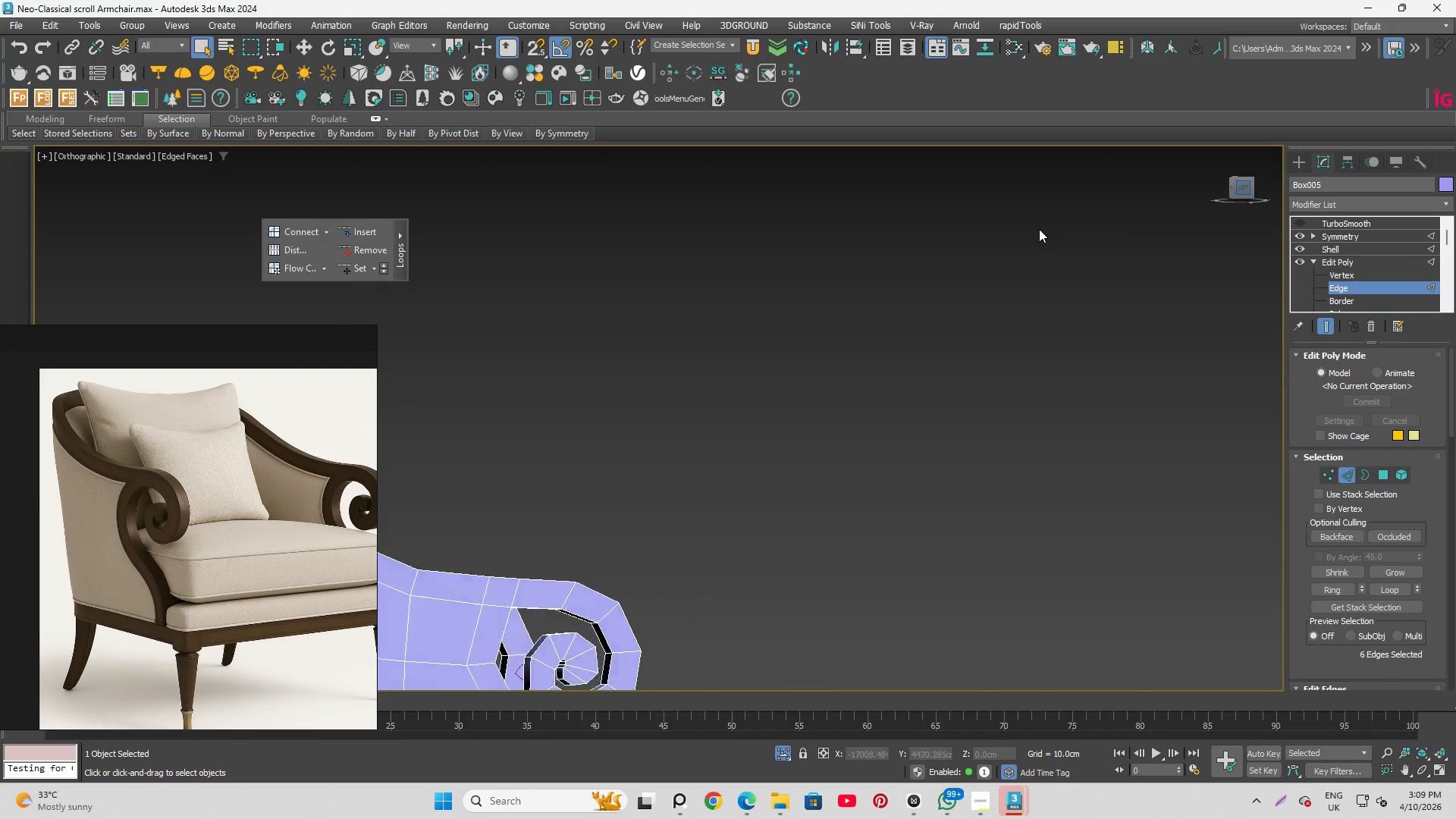 
scroll: coordinate [1027, 271], scroll_direction: down, amount: 8.0
 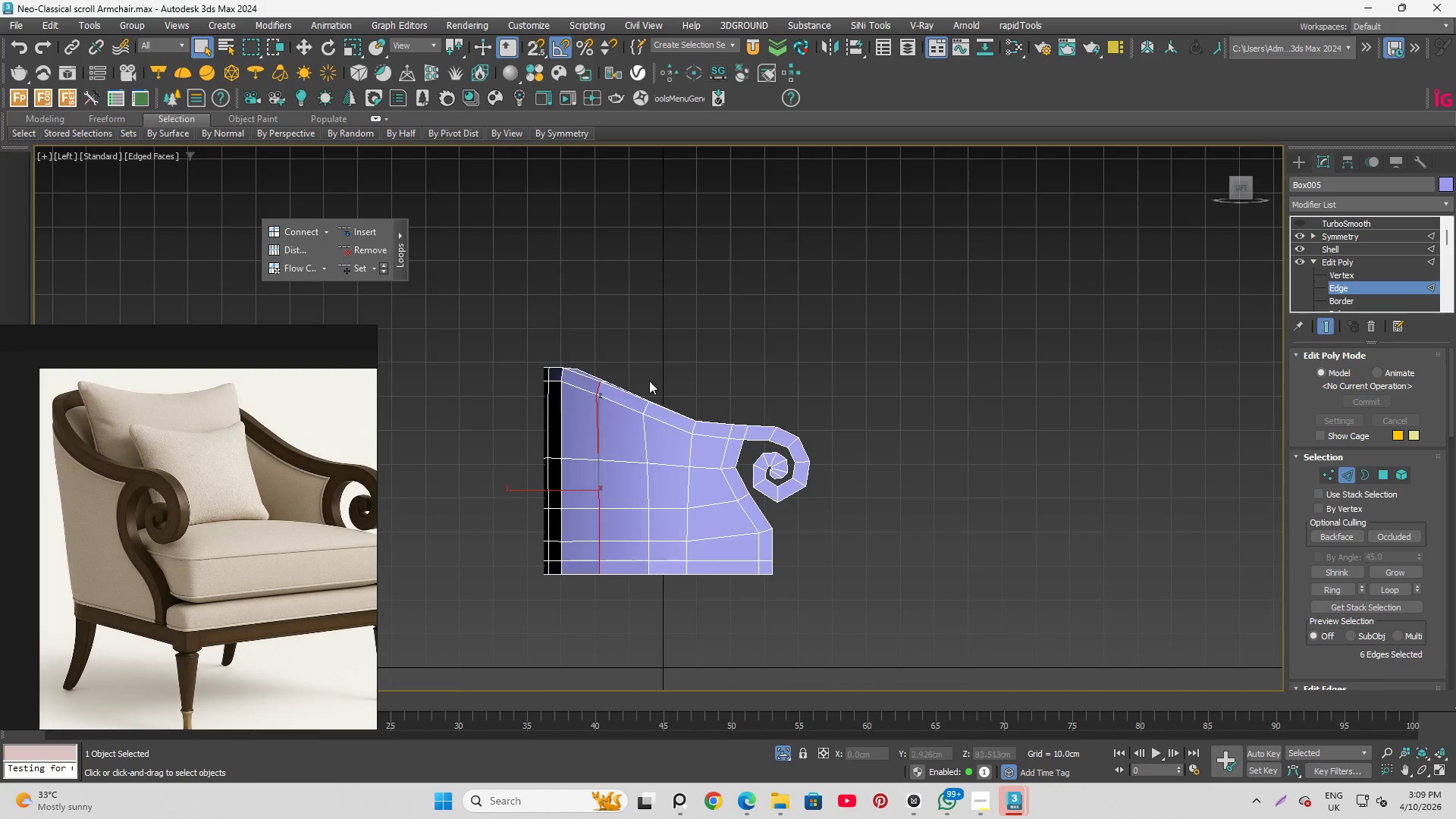 
scroll: coordinate [535, 375], scroll_direction: up, amount: 4.0
 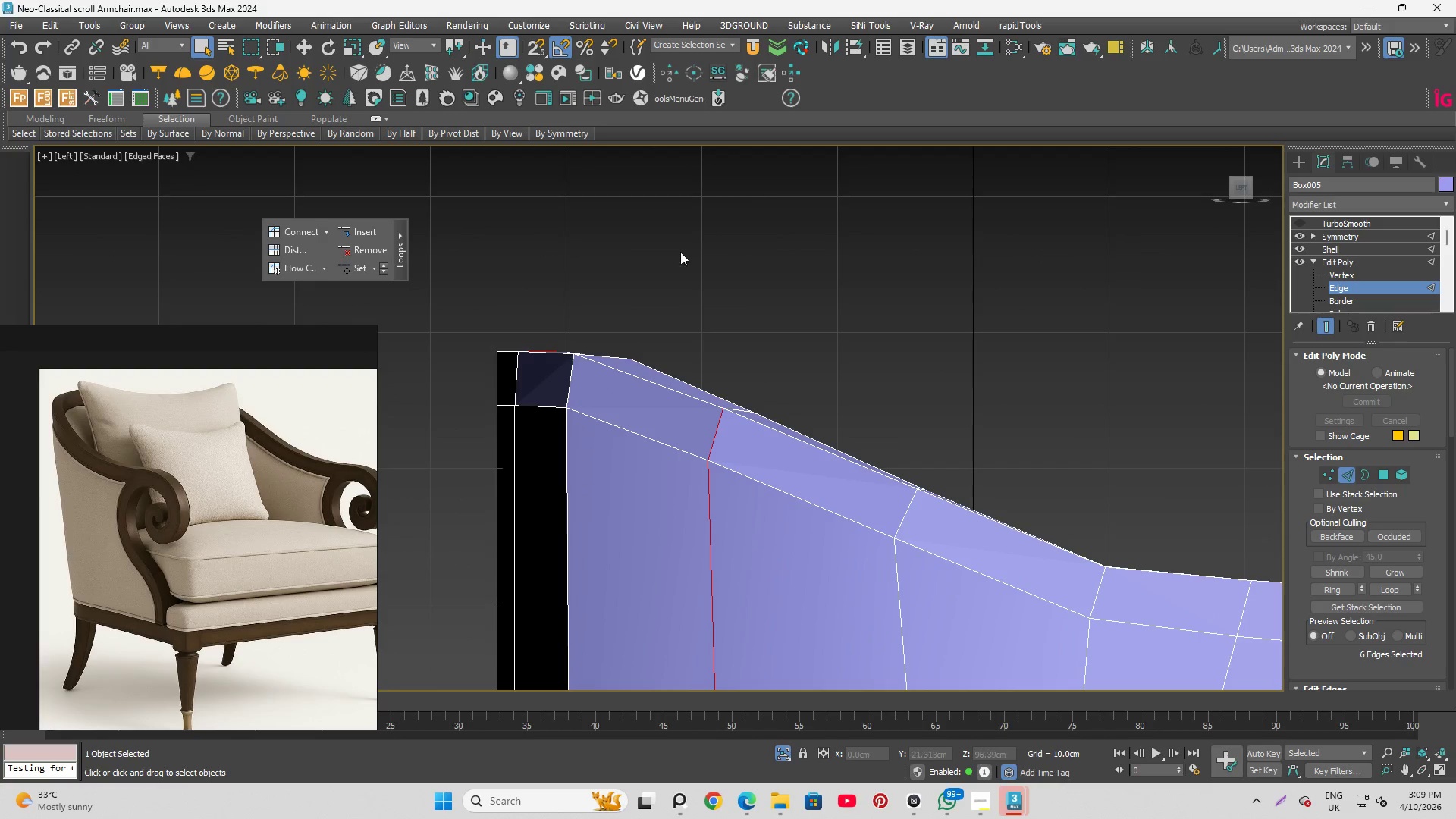 
scroll: coordinate [665, 282], scroll_direction: down, amount: 1.0
 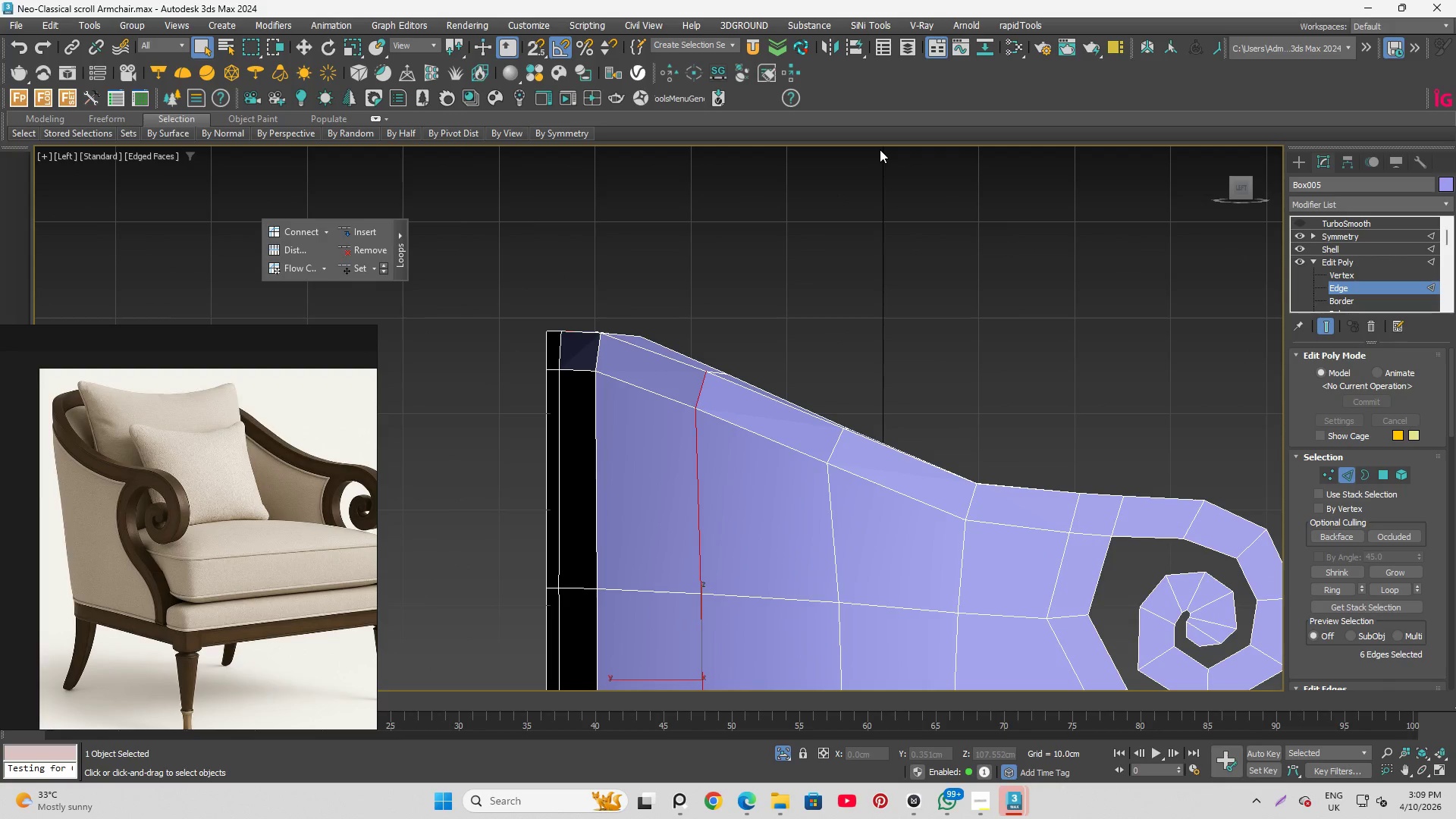 
key(Control+Z)
 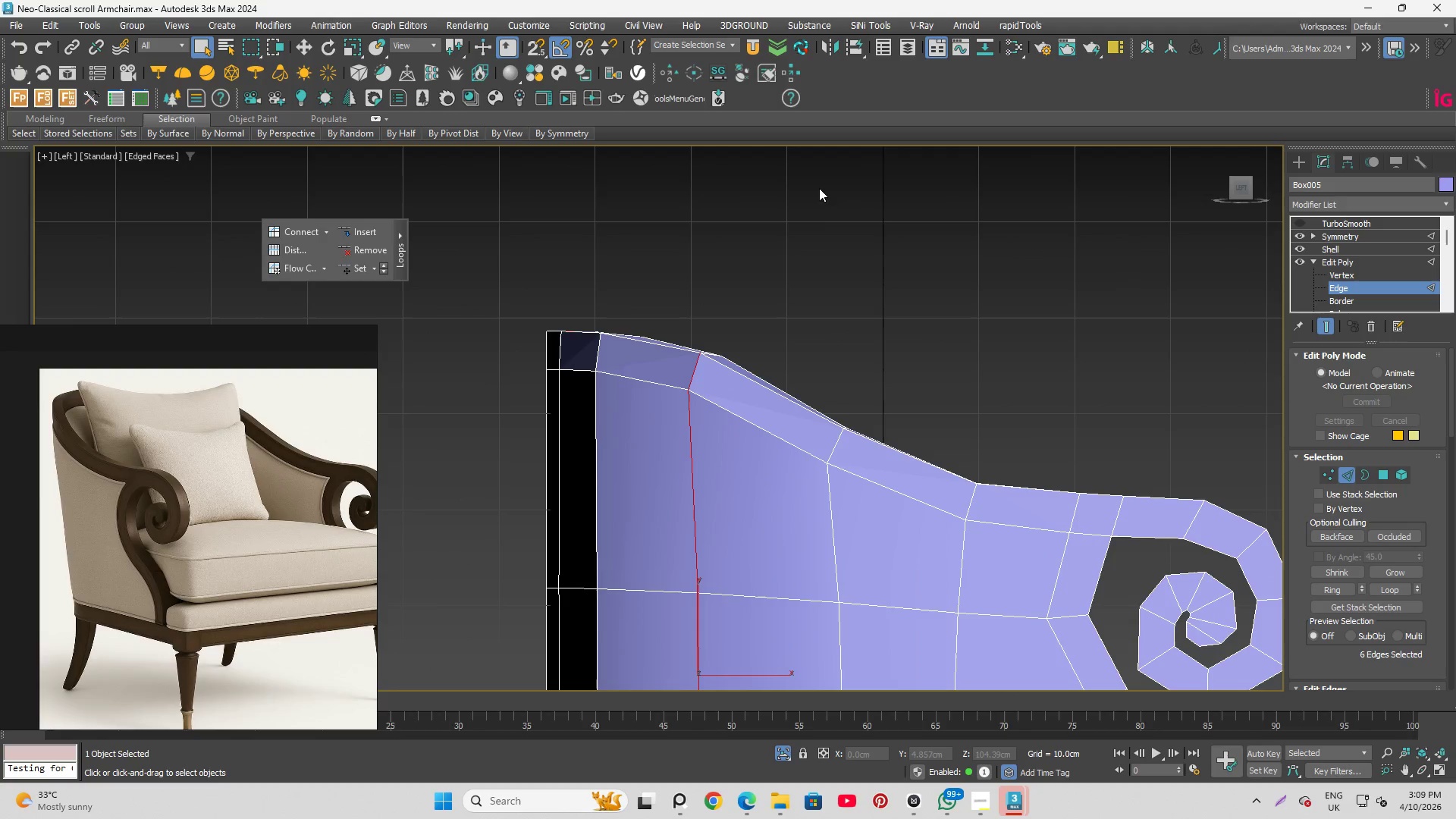 
scroll: coordinate [744, 265], scroll_direction: down, amount: 2.0
 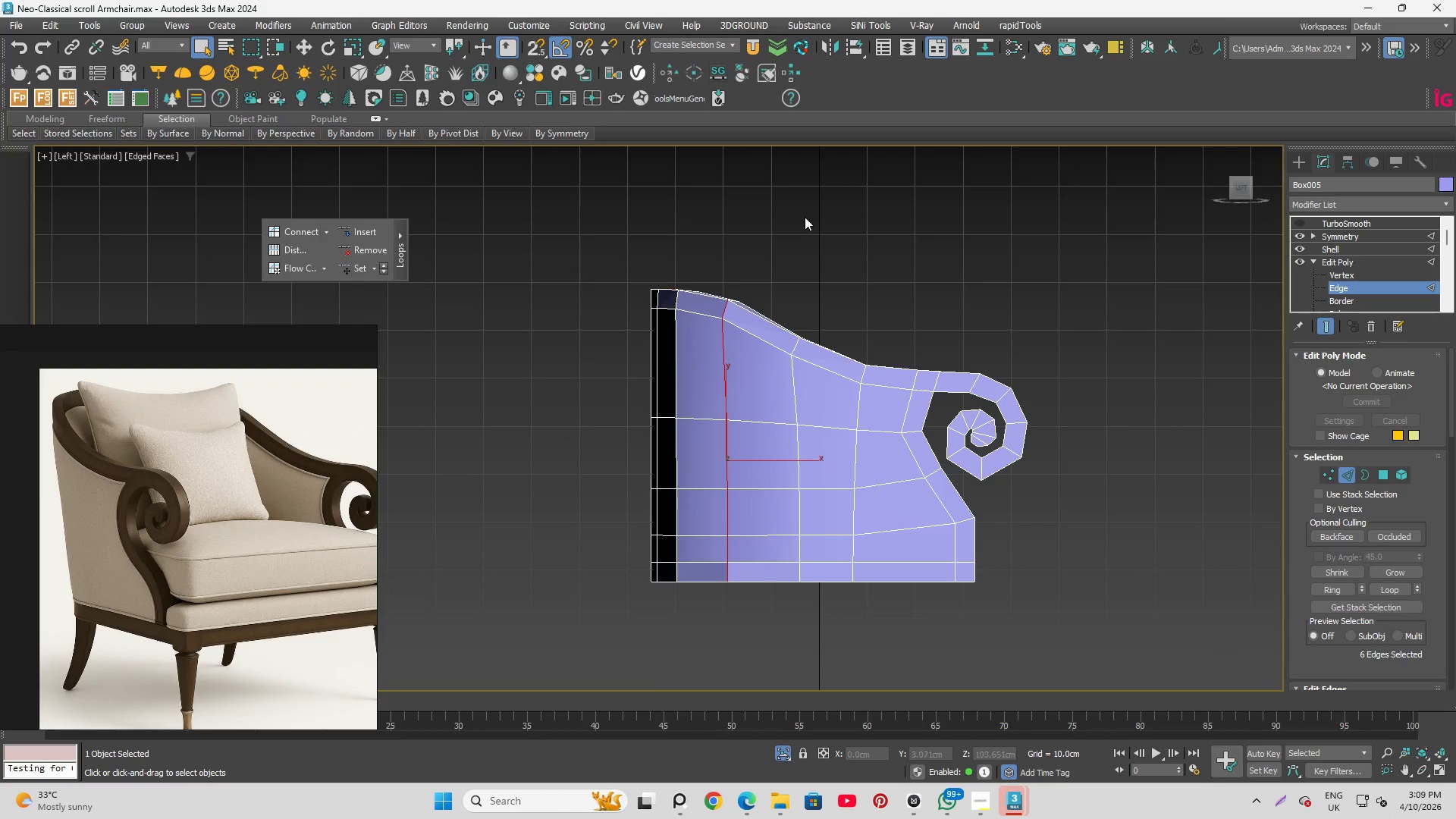 
scroll: coordinate [774, 336], scroll_direction: up, amount: 3.0
 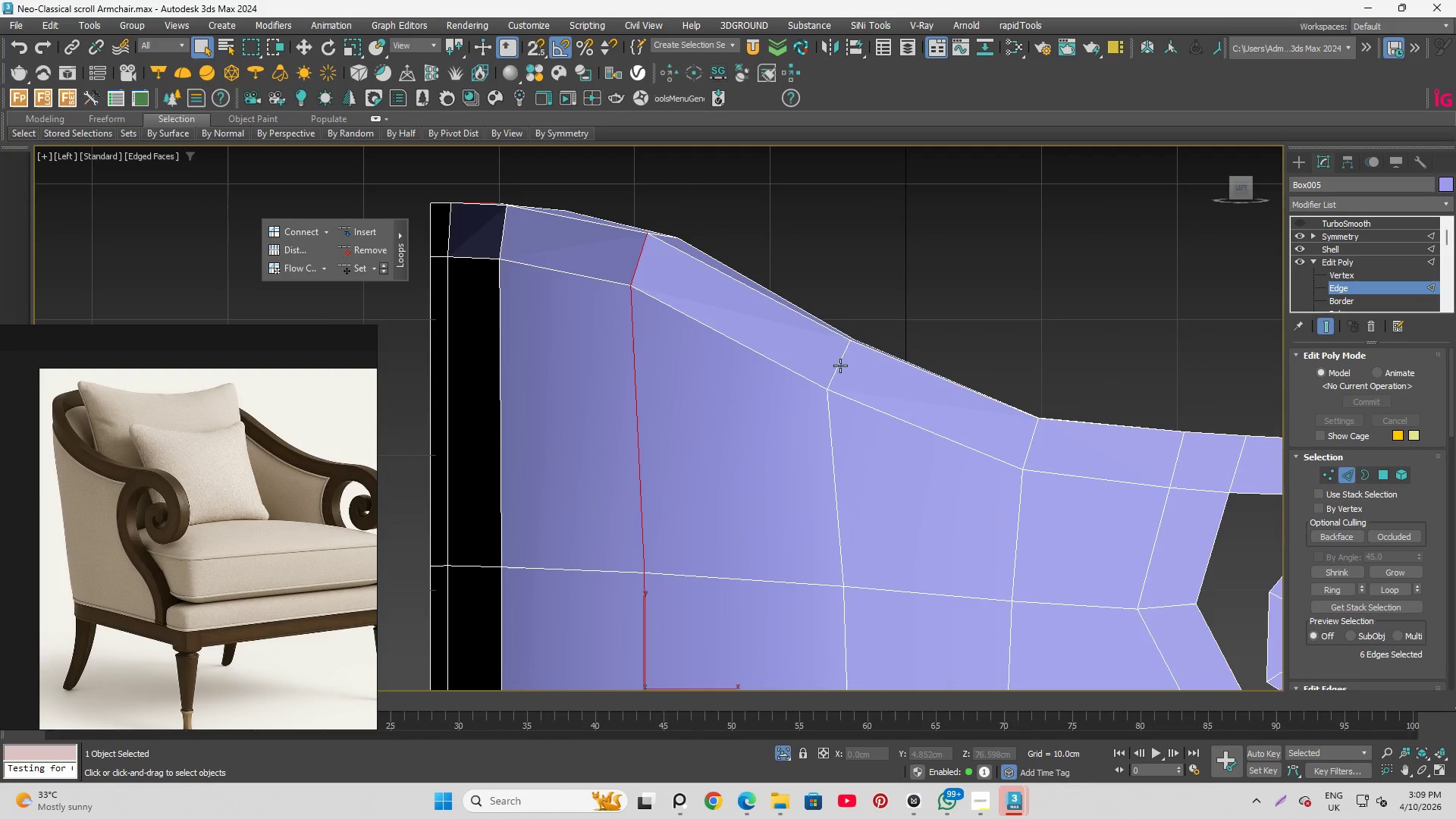 
double_click([840, 366])
 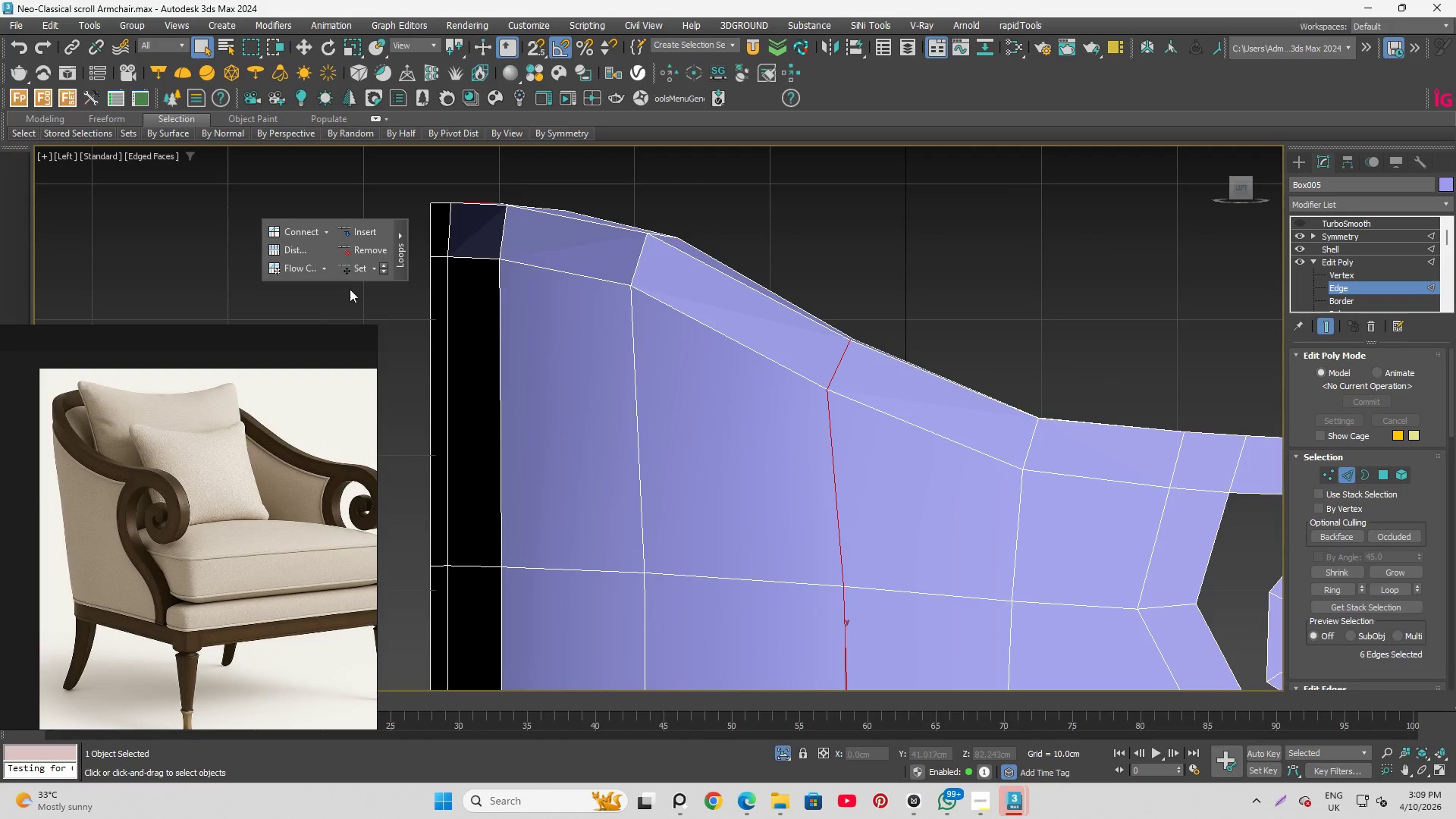 
left_click([350, 268])
 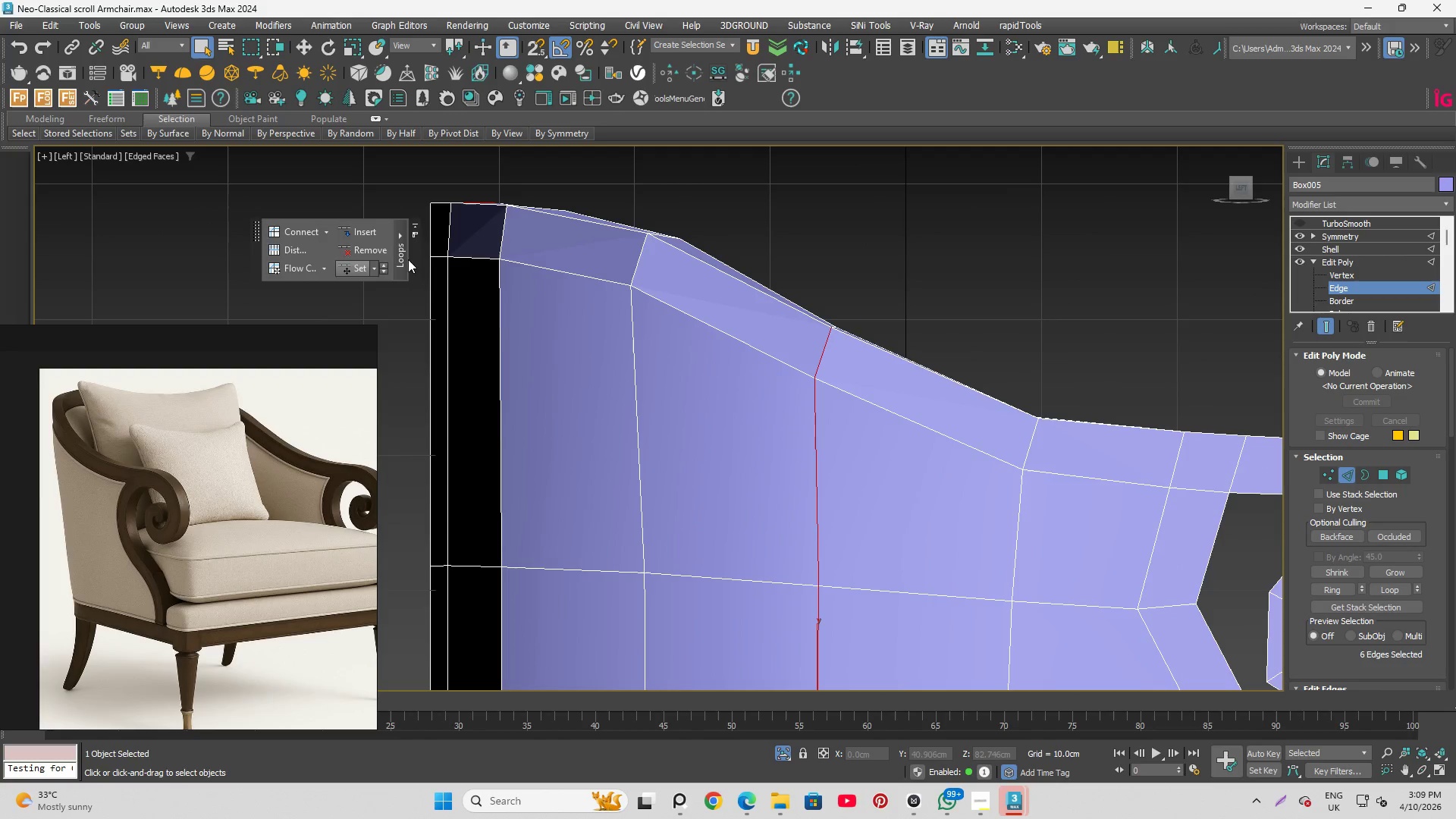 
key(Control+Z)
 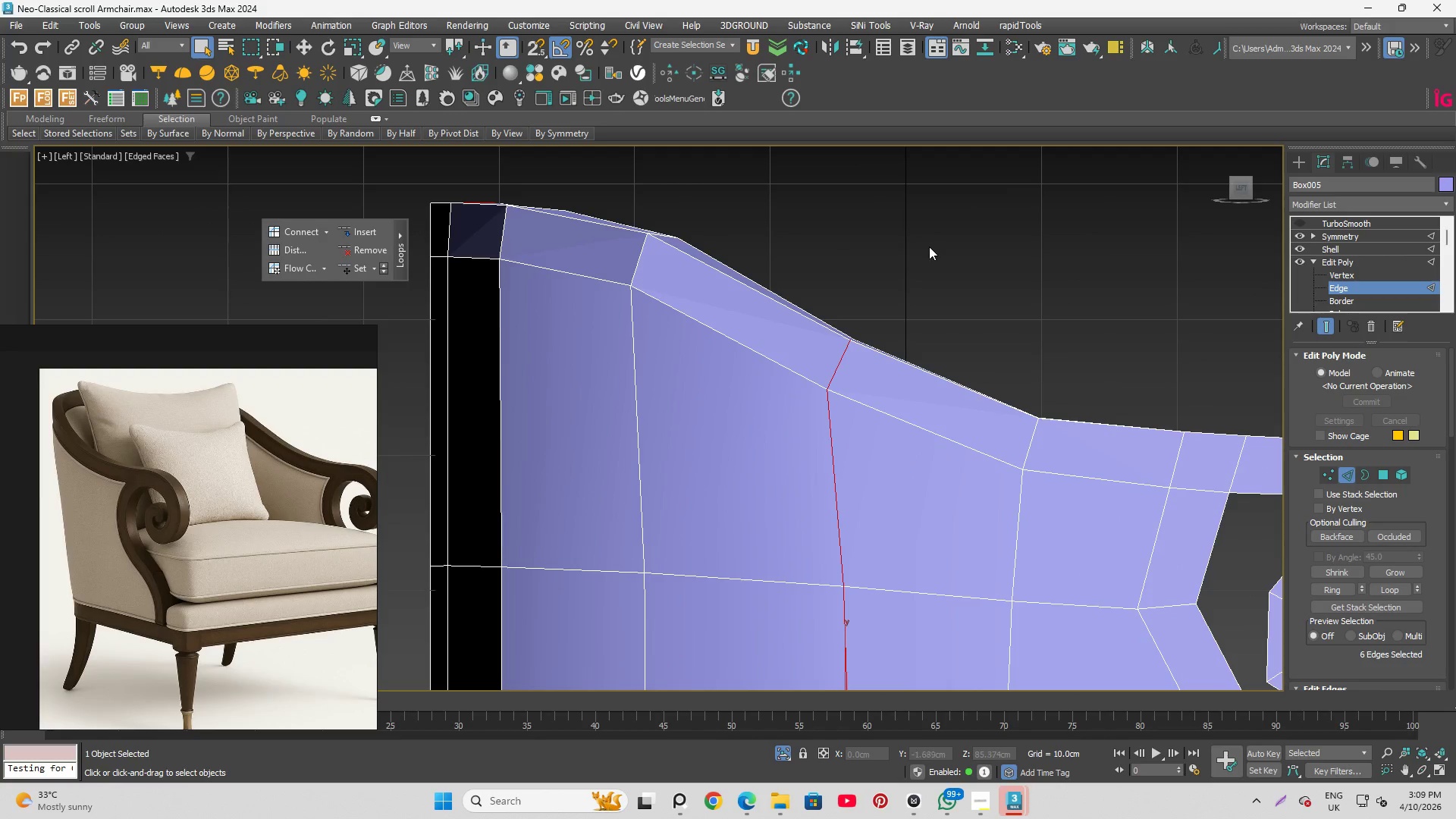 
left_click([934, 246])
 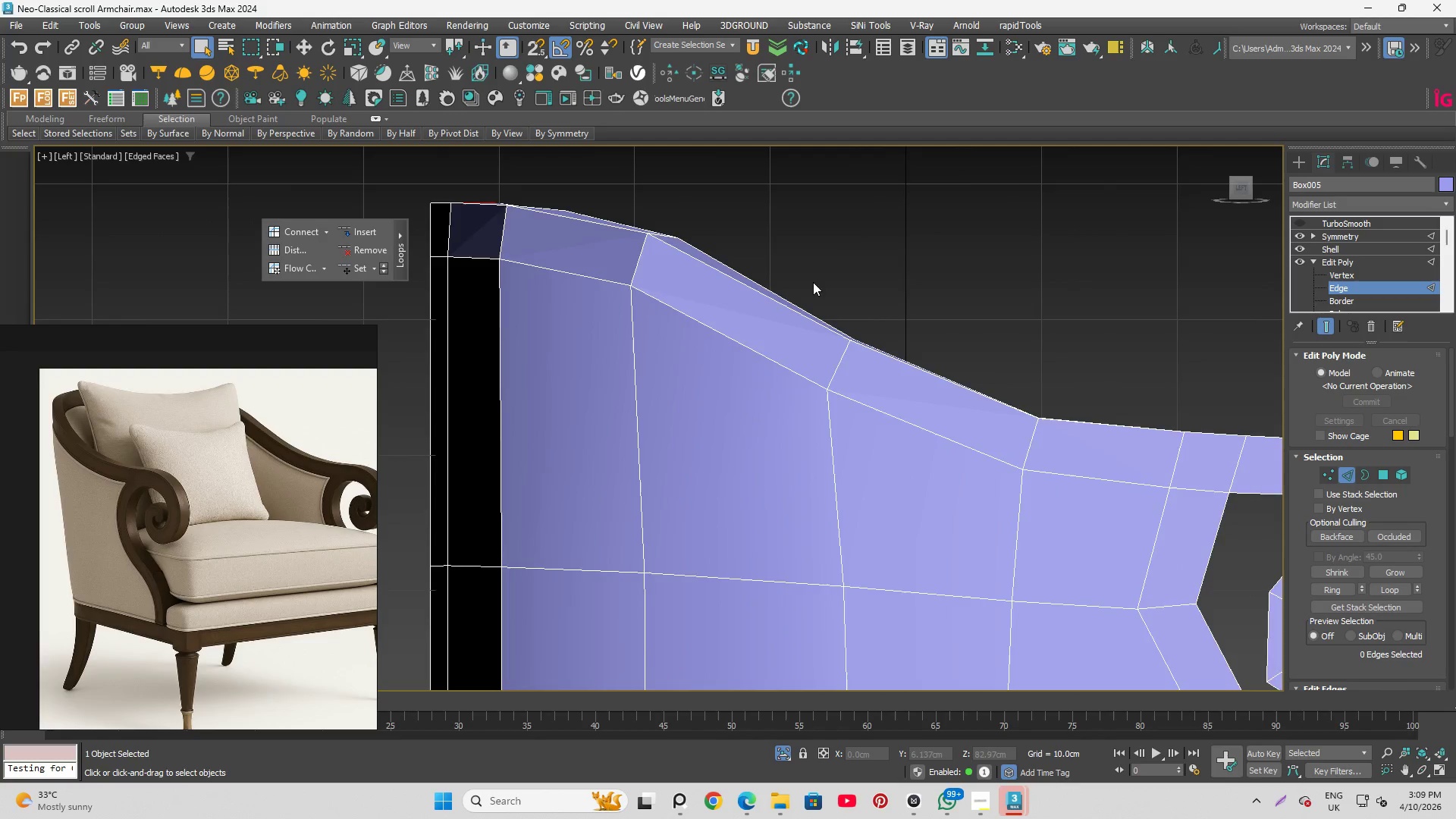 
hold_key(key=AltLeft, duration=1.5)
scroll: coordinate [972, 369], scroll_direction: down, amount: 6.0
 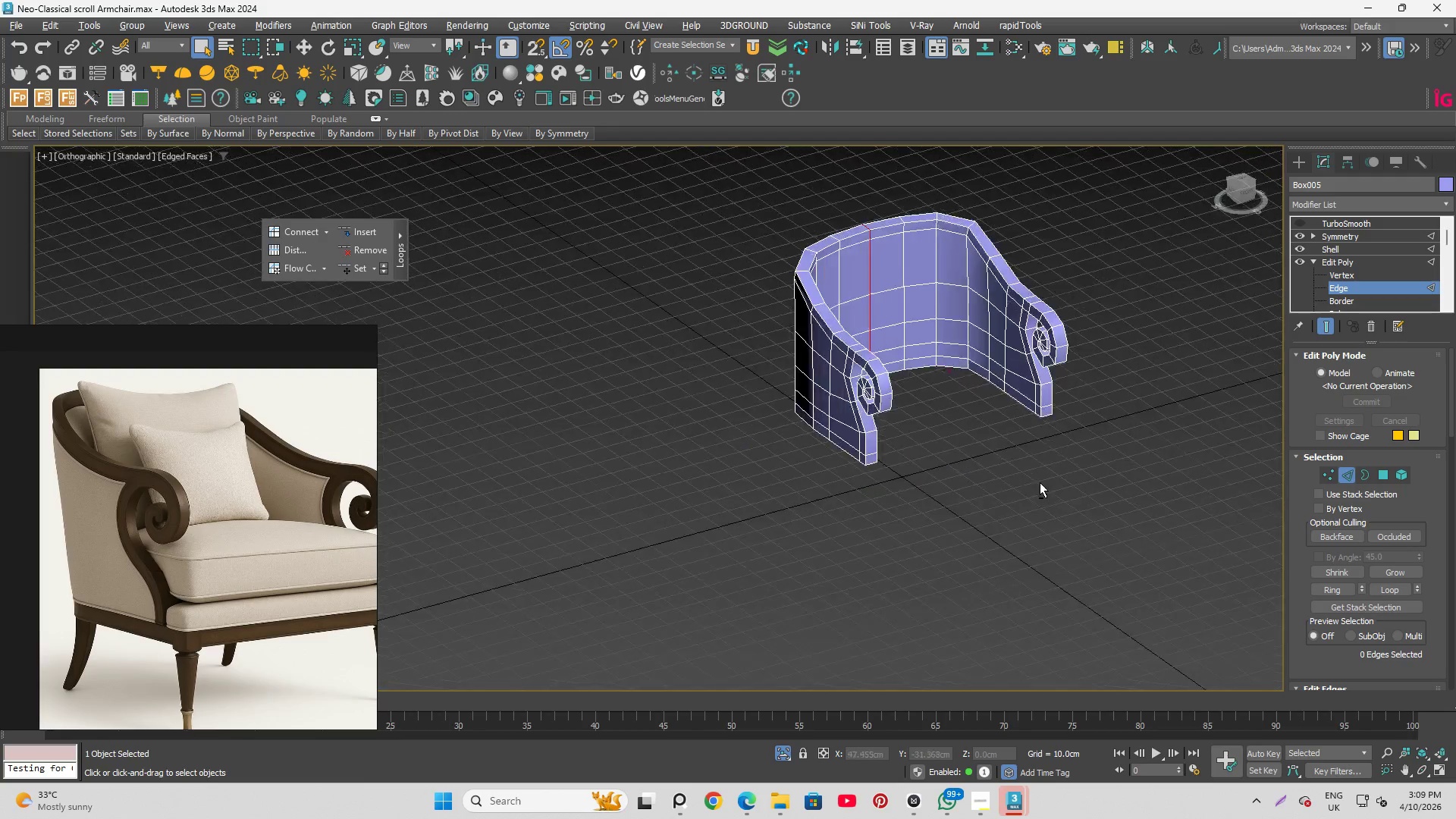 
key(Alt+AltLeft)
 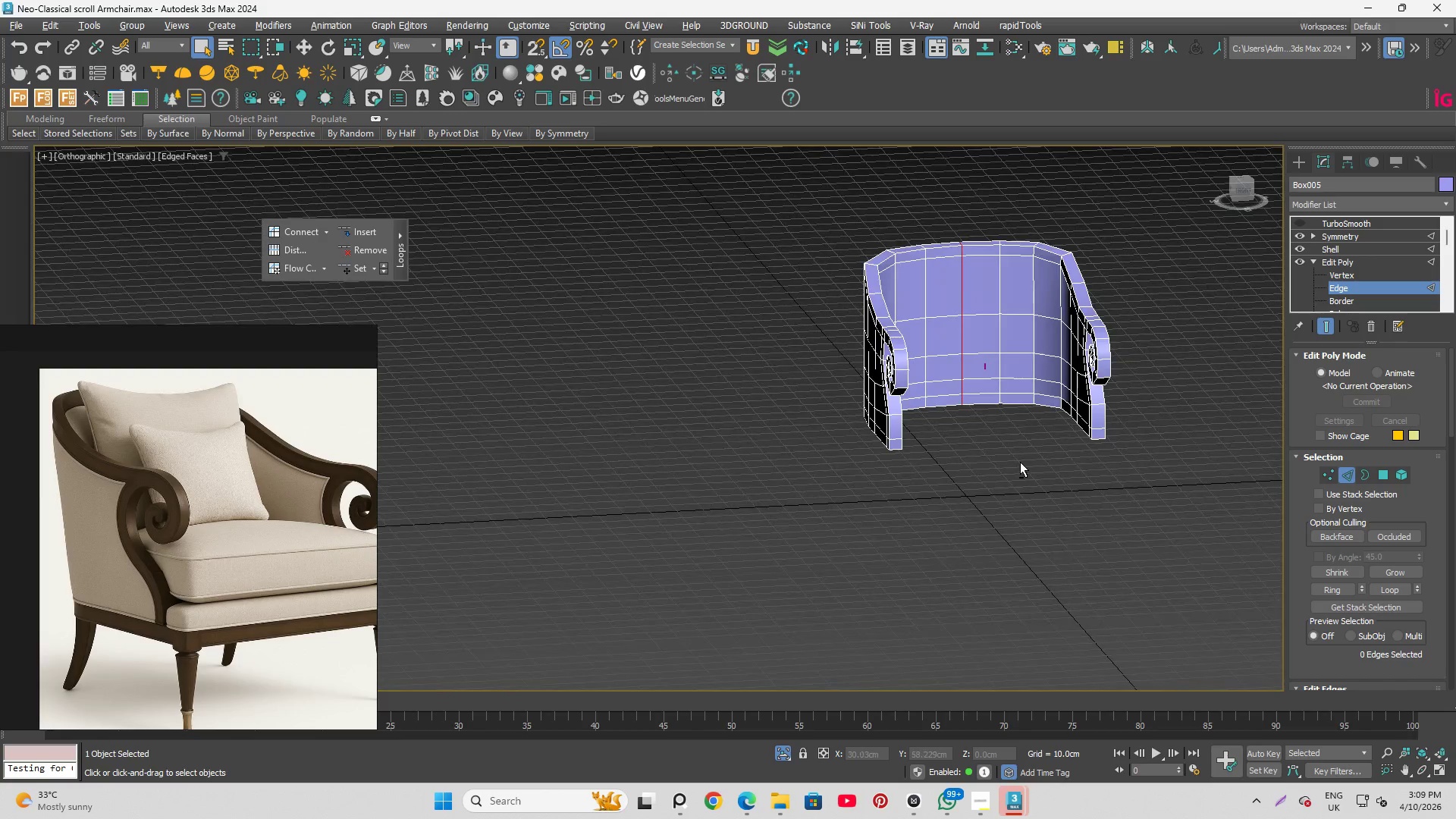 
key(Alt+AltLeft)
 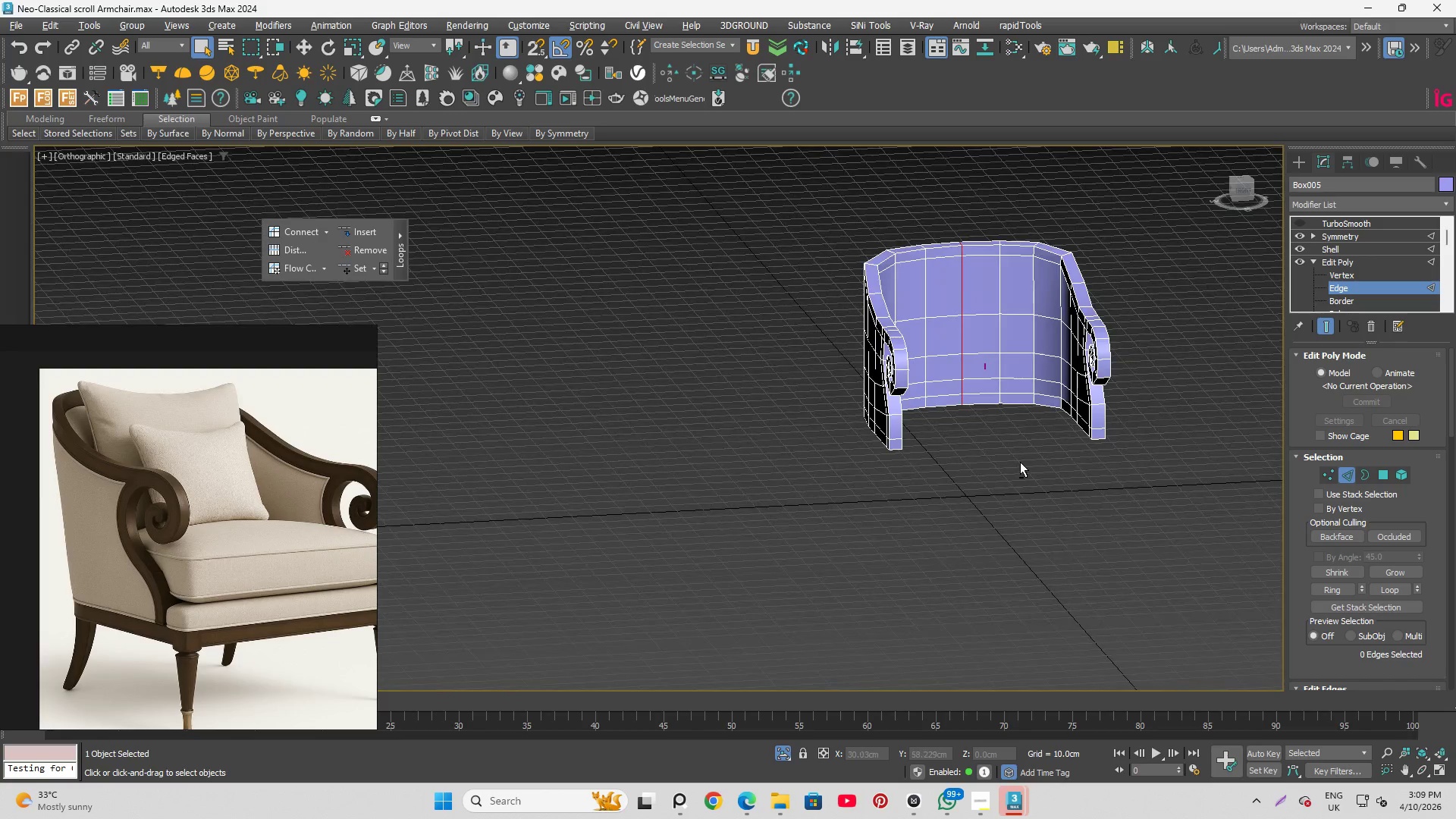 
key(Alt+AltLeft)
 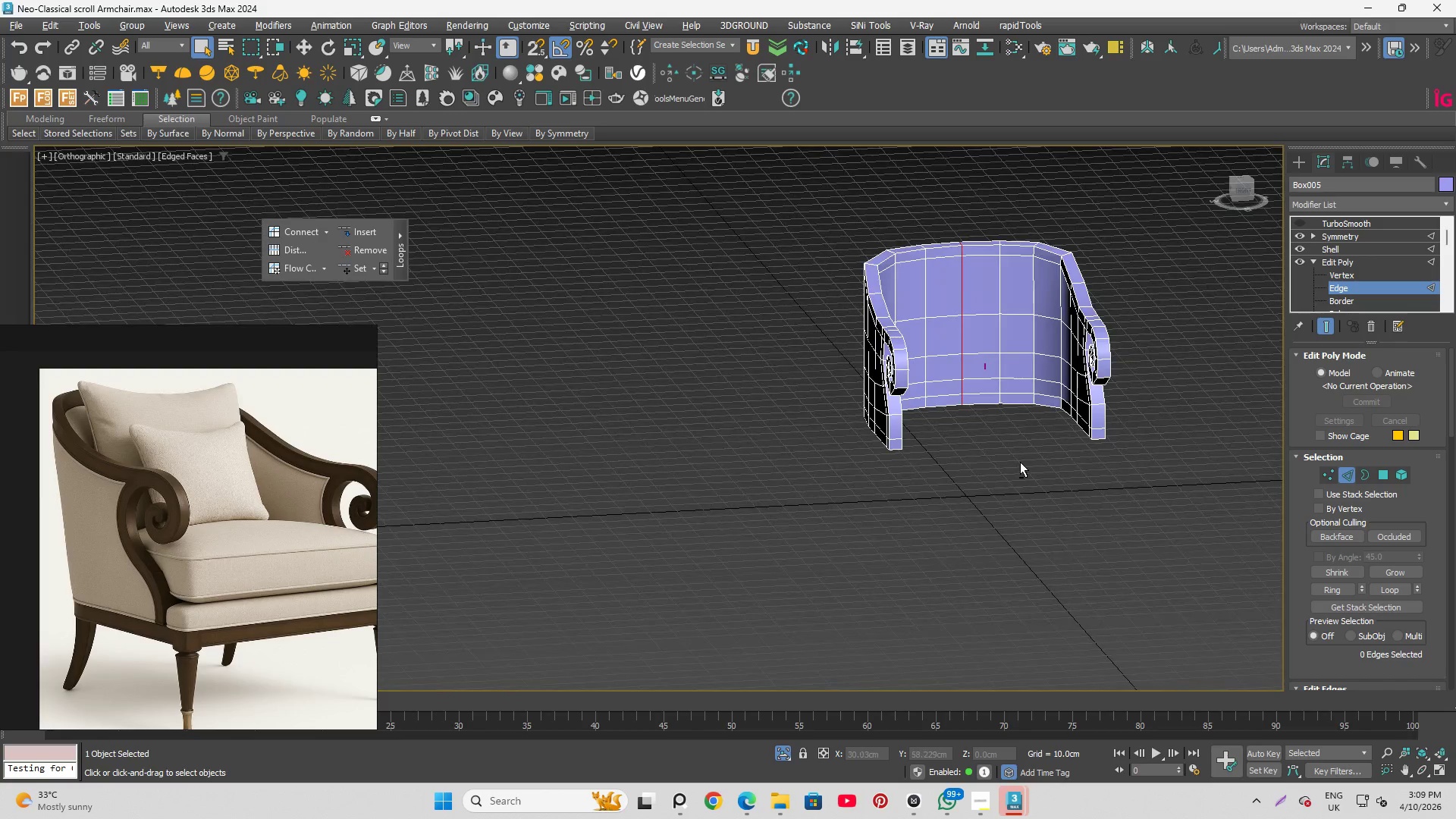 
key(Alt+AltLeft)
 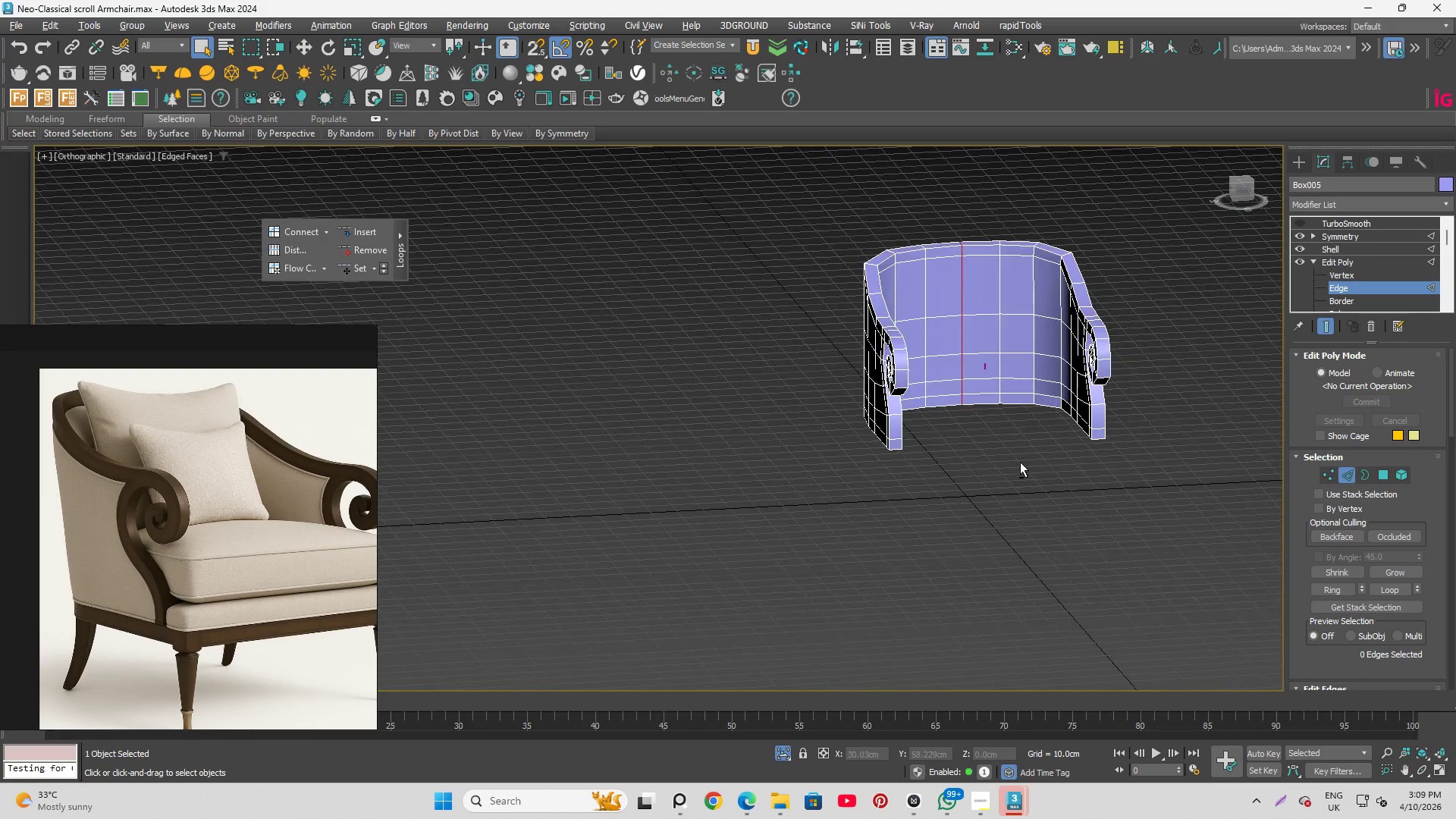 
key(Alt+AltLeft)
 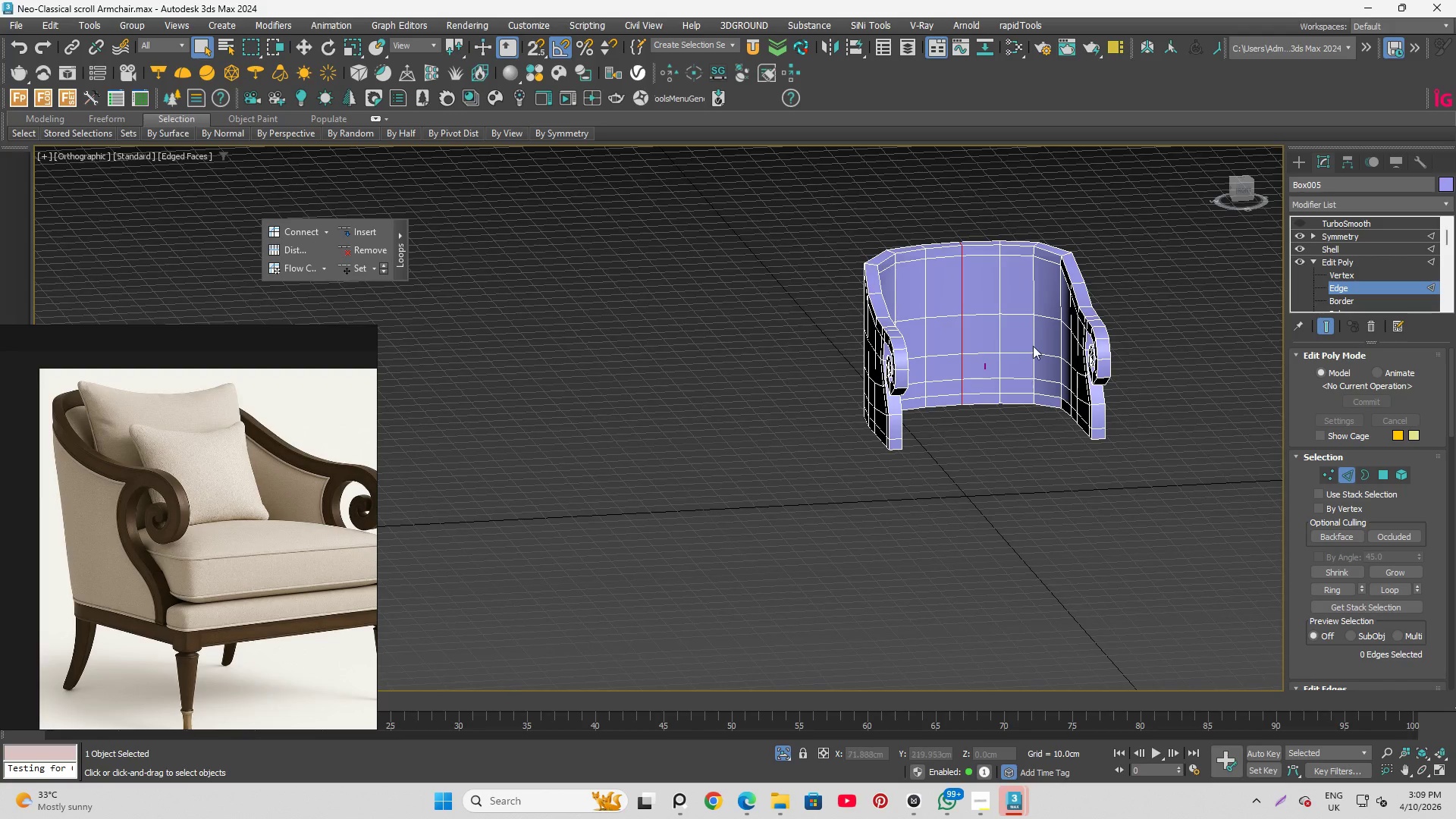 
scroll: coordinate [1032, 350], scroll_direction: up, amount: 3.0
 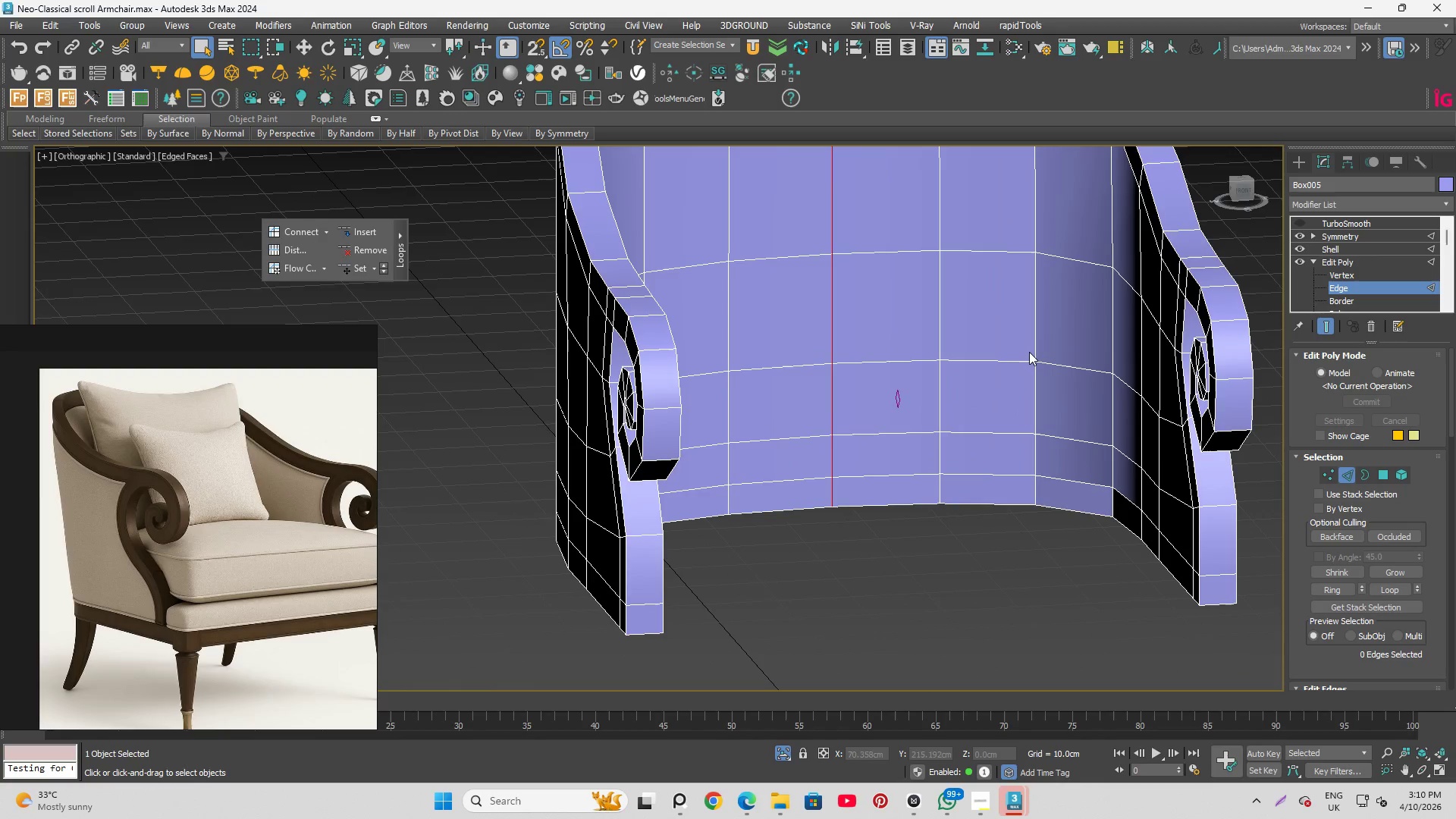 
scroll: coordinate [990, 372], scroll_direction: down, amount: 1.0
 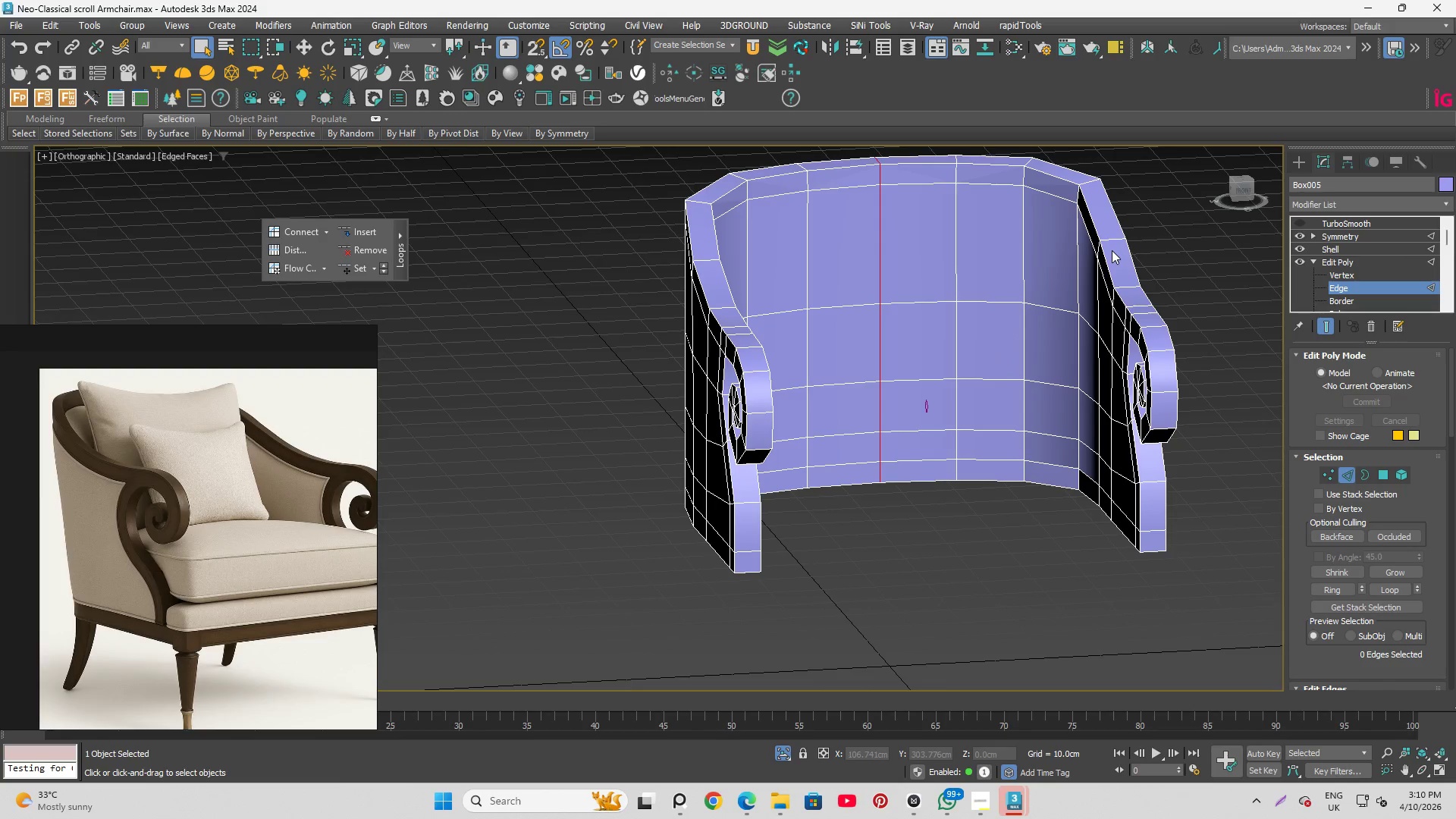 
scroll: coordinate [700, 270], scroll_direction: up, amount: 1.0
 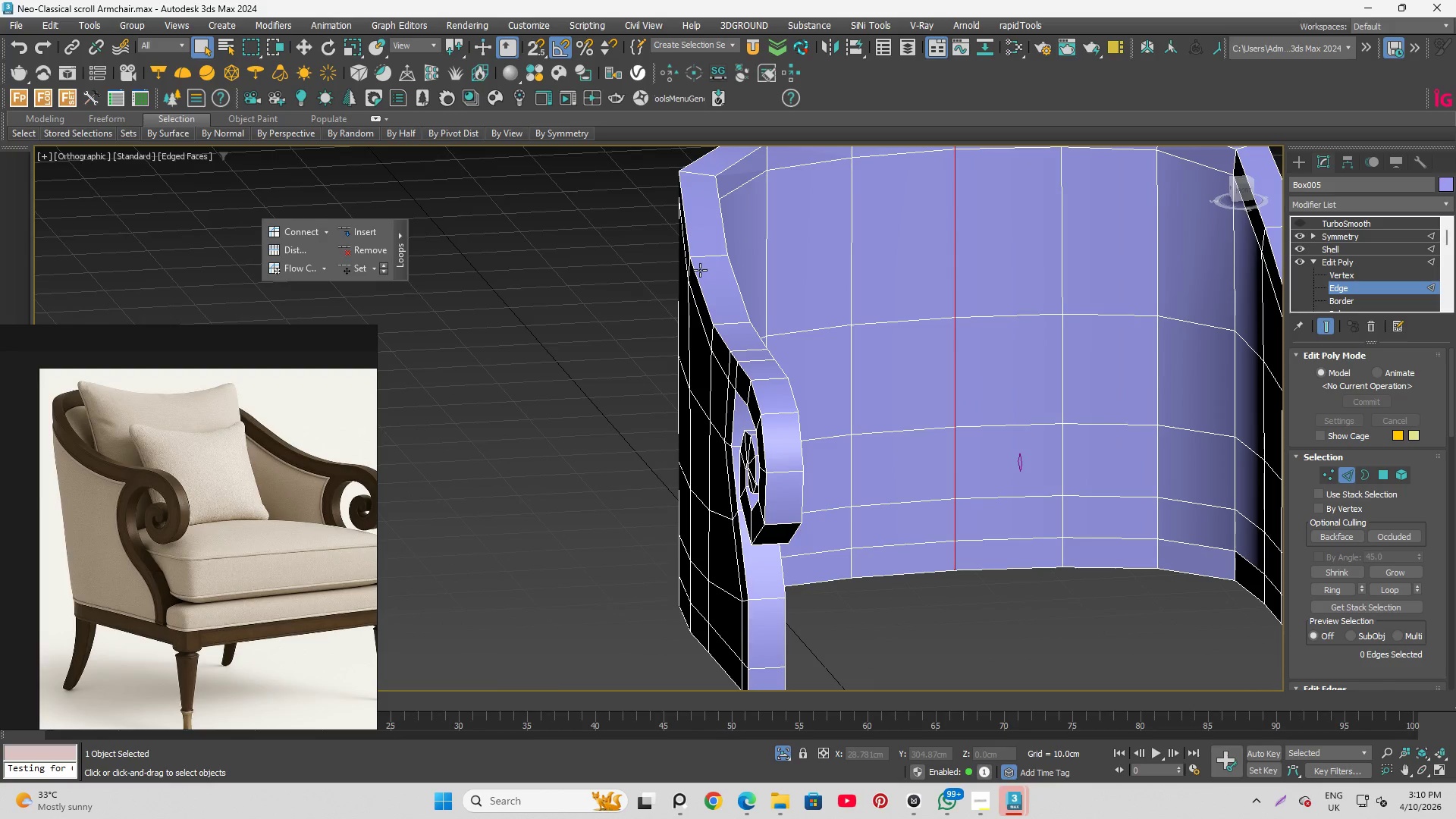 
scroll: coordinate [720, 300], scroll_direction: down, amount: 3.0
 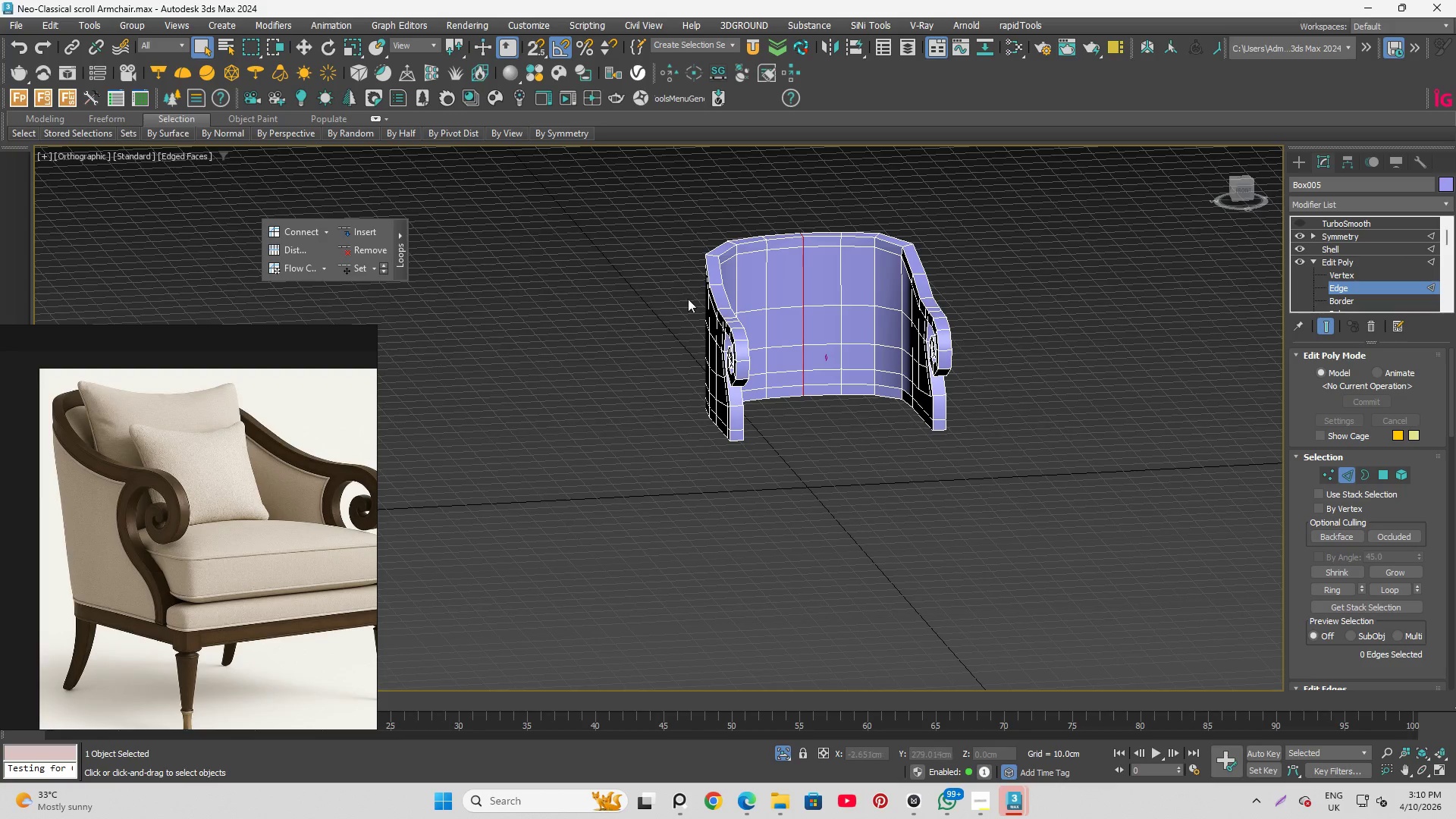 
hold_key(key=Space, duration=0.58)
 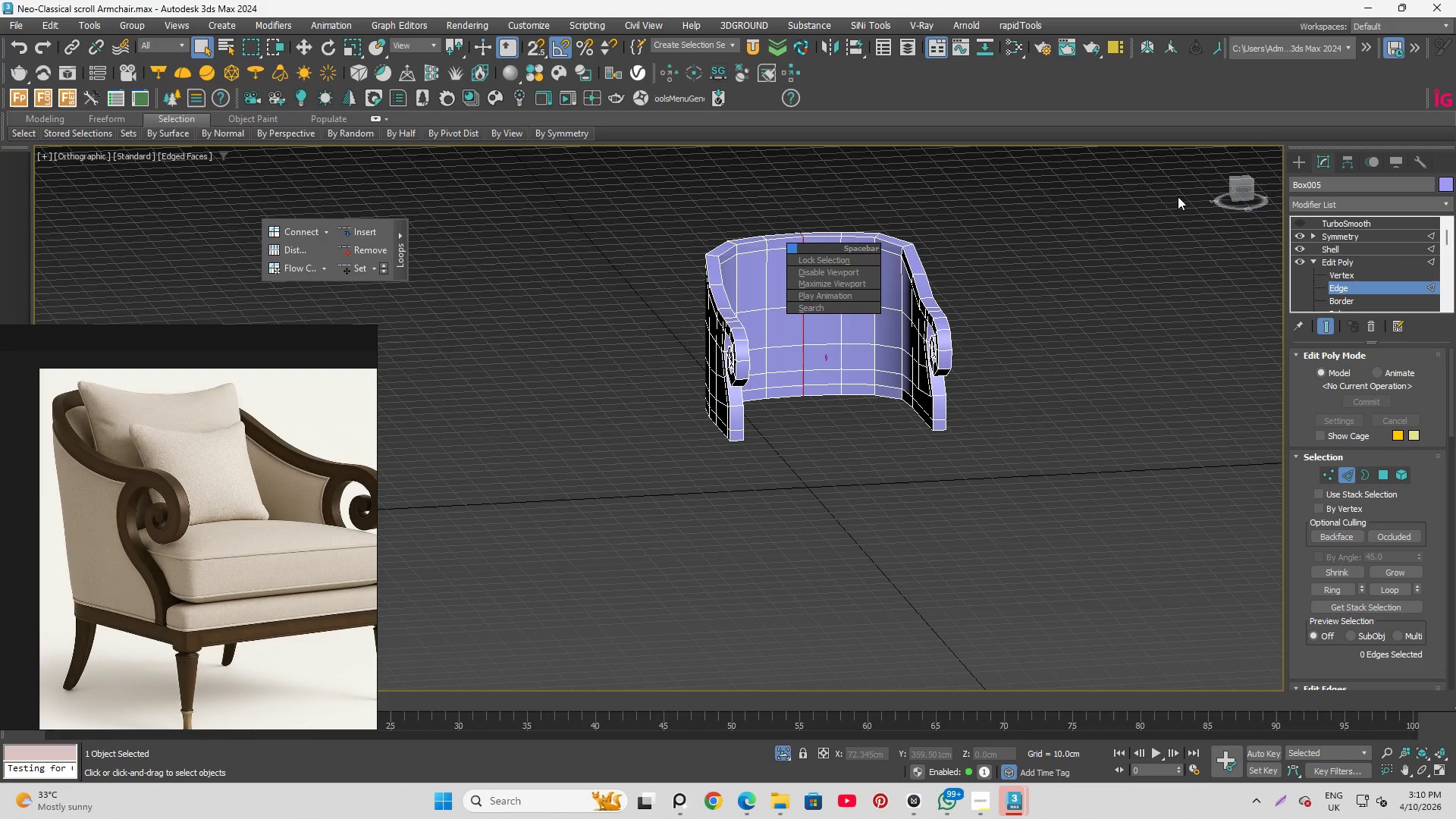 
scroll: coordinate [678, 271], scroll_direction: up, amount: 3.0
 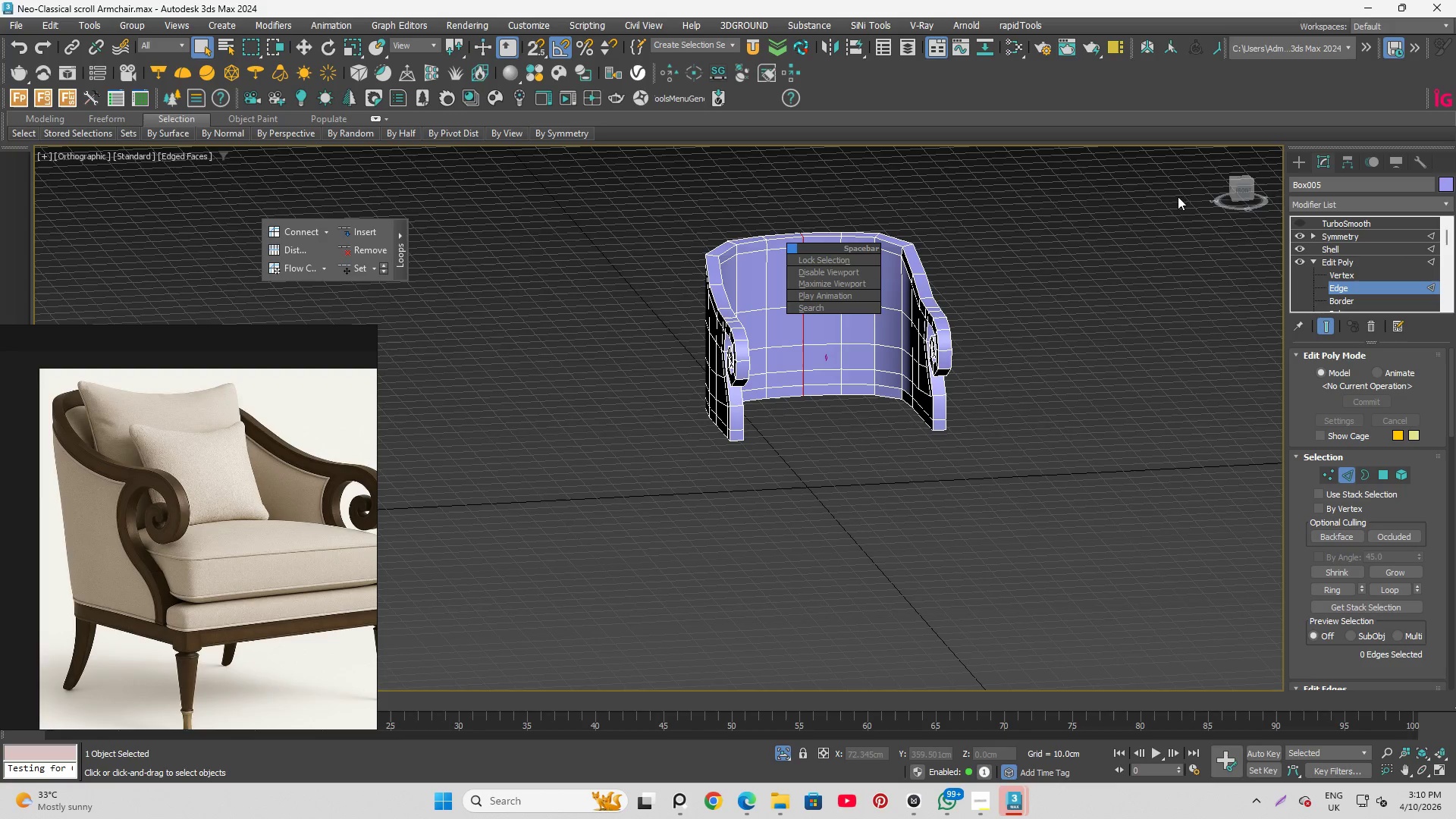 
key(Space)
 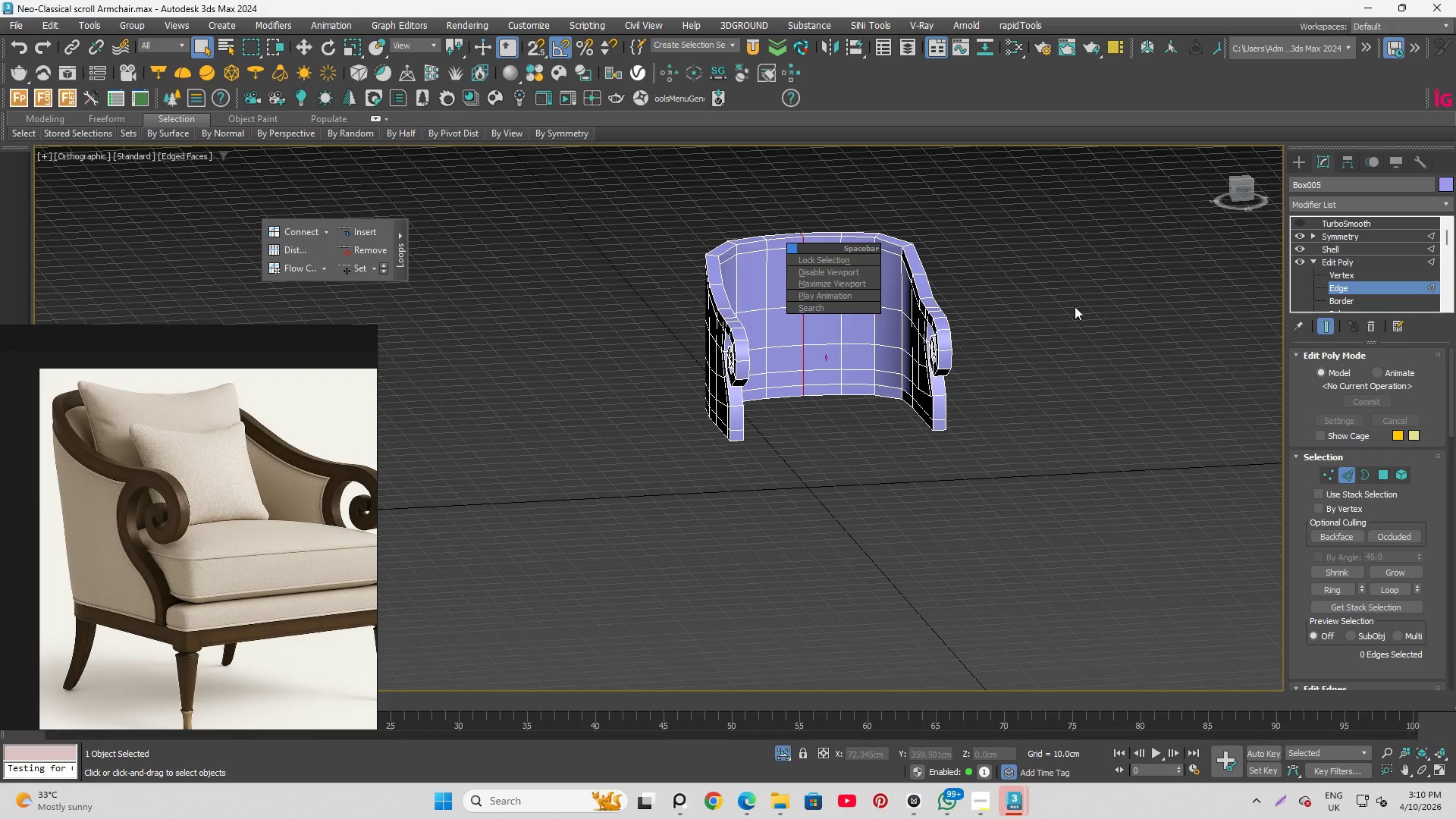 
left_click([1069, 350])
 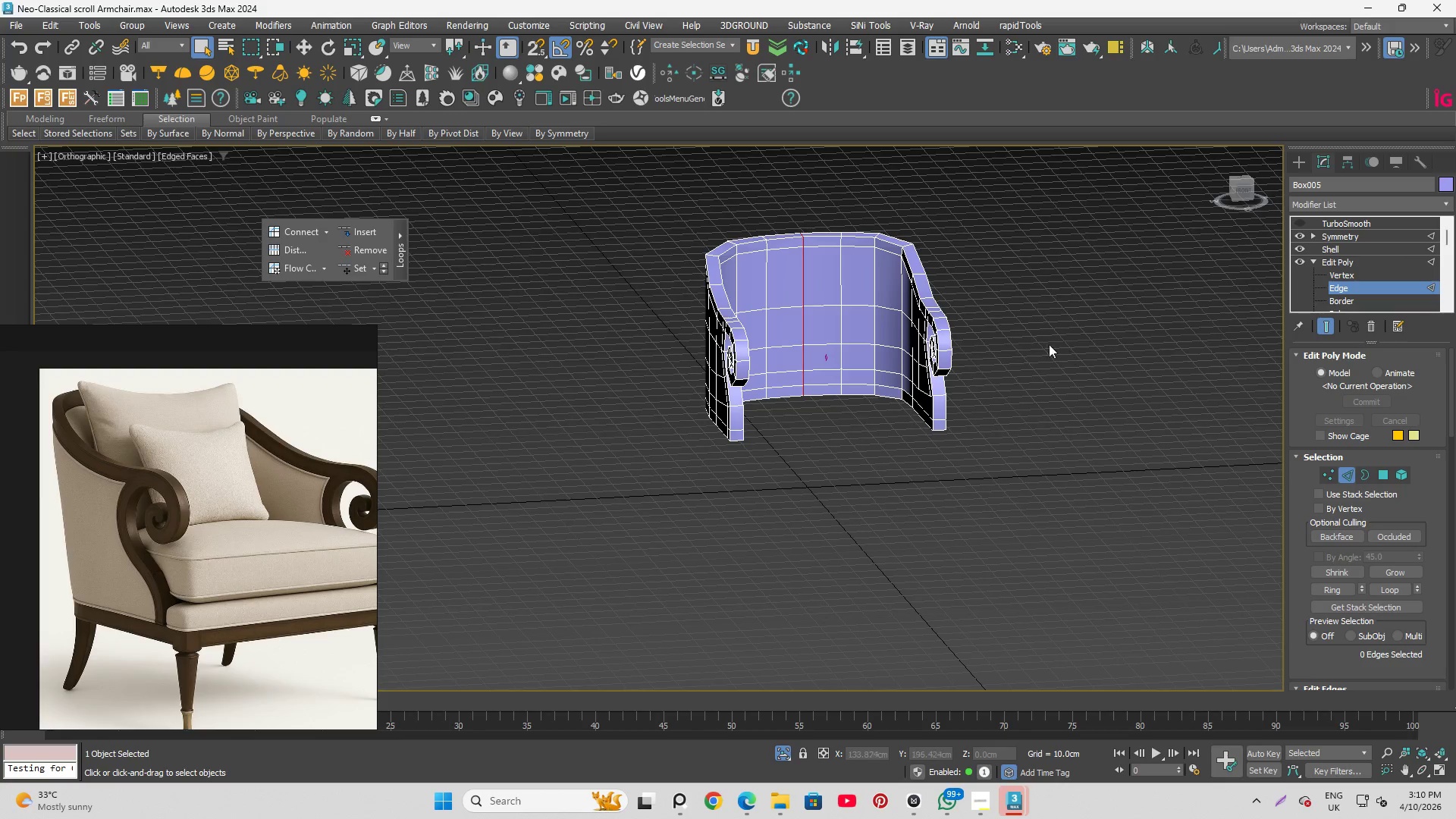 
scroll: coordinate [1075, 306], scroll_direction: down, amount: 1.0
 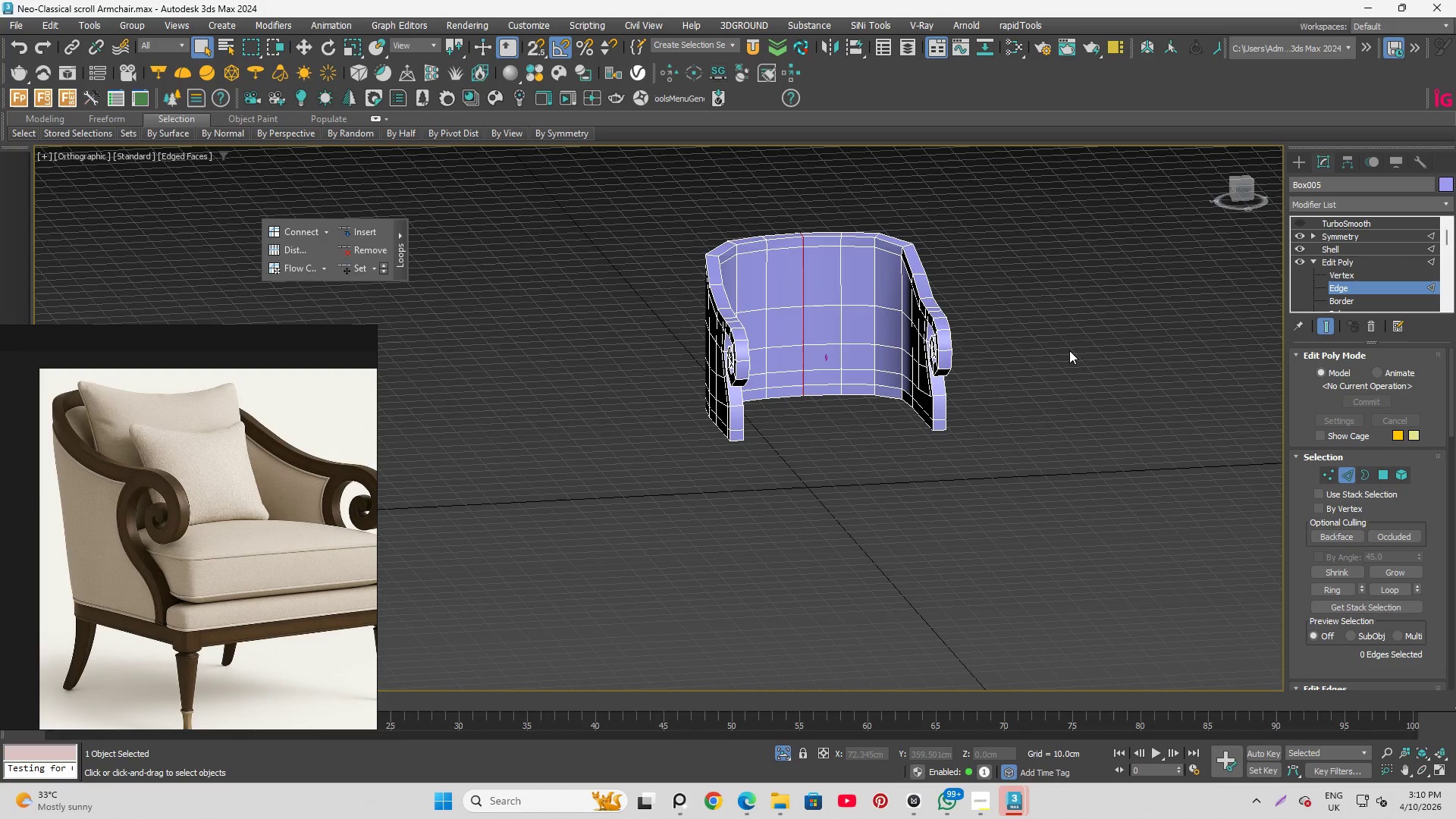 
key(T)
 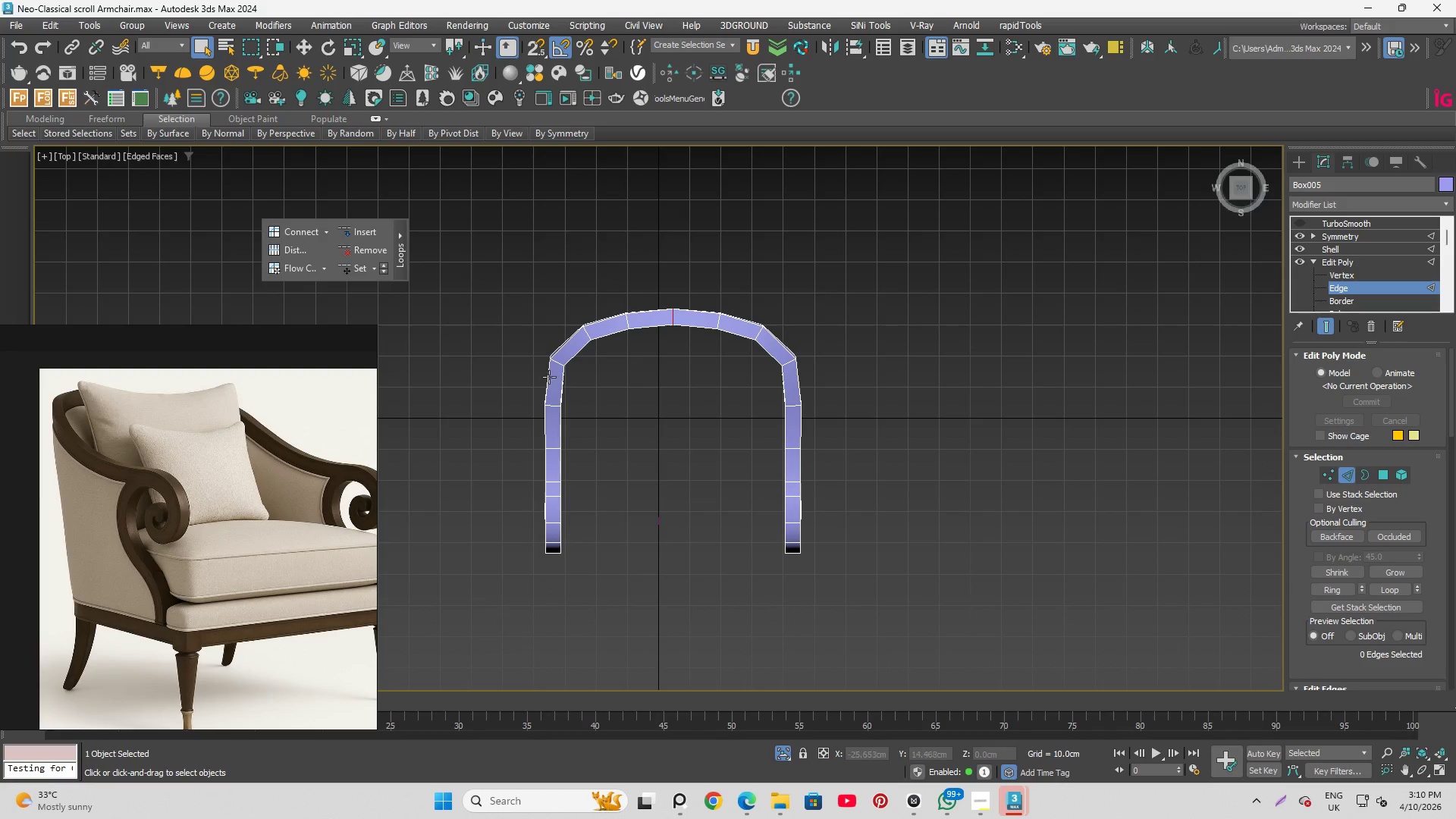 
scroll: coordinate [566, 360], scroll_direction: up, amount: 6.0
 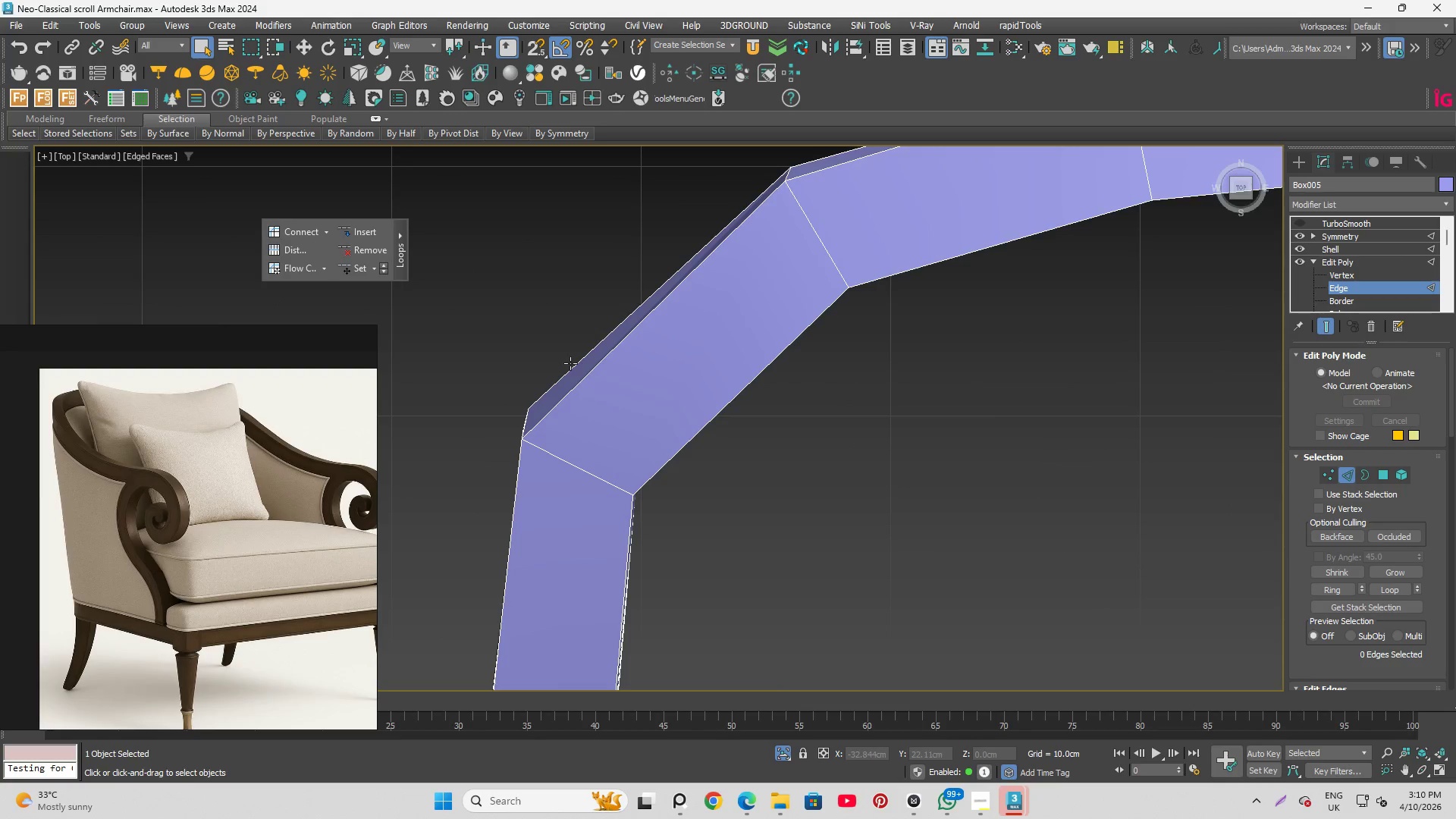 
hold_key(key=AltLeft, duration=1.5)
 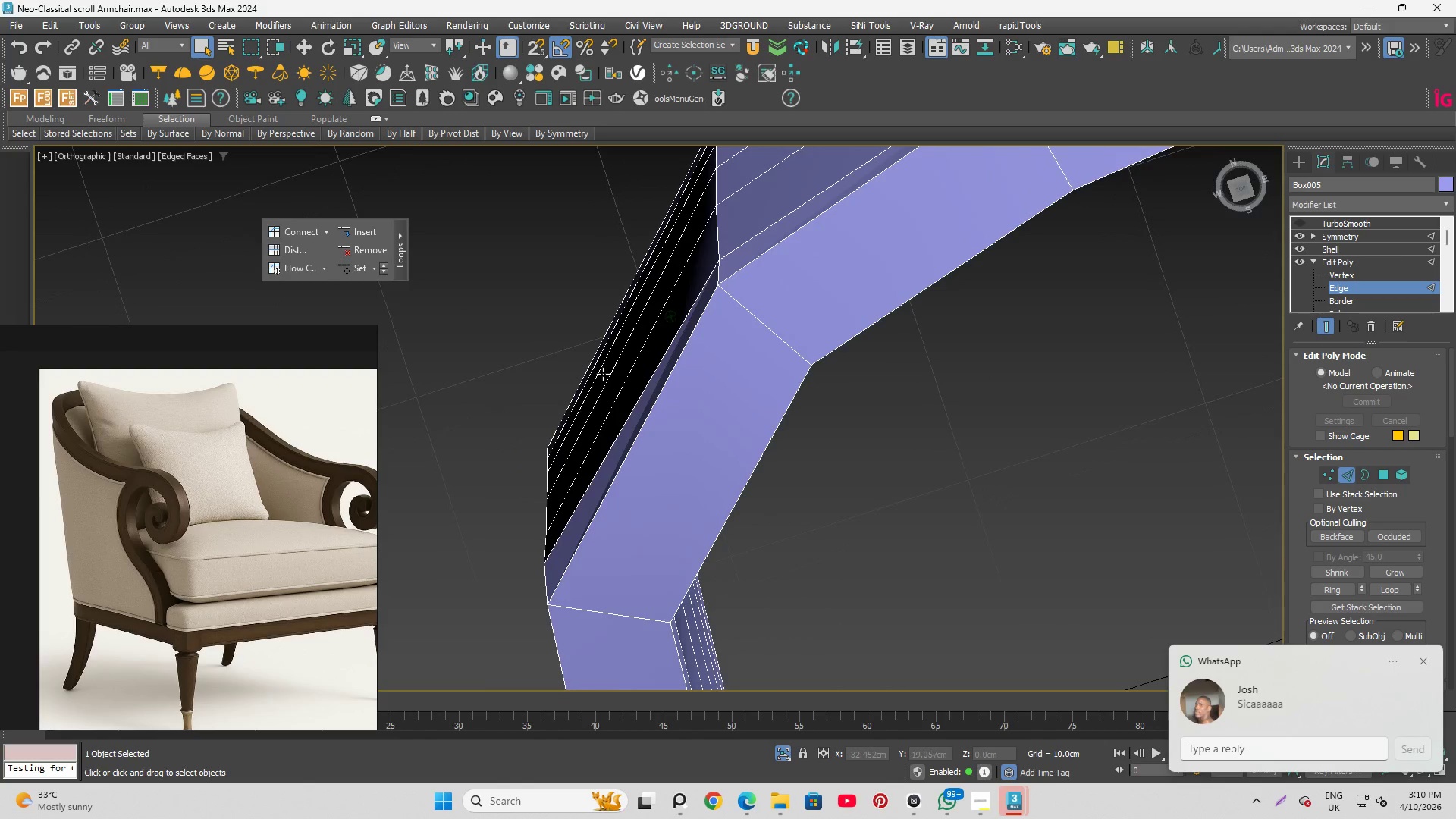 
hold_key(key=AltLeft, duration=1.26)
 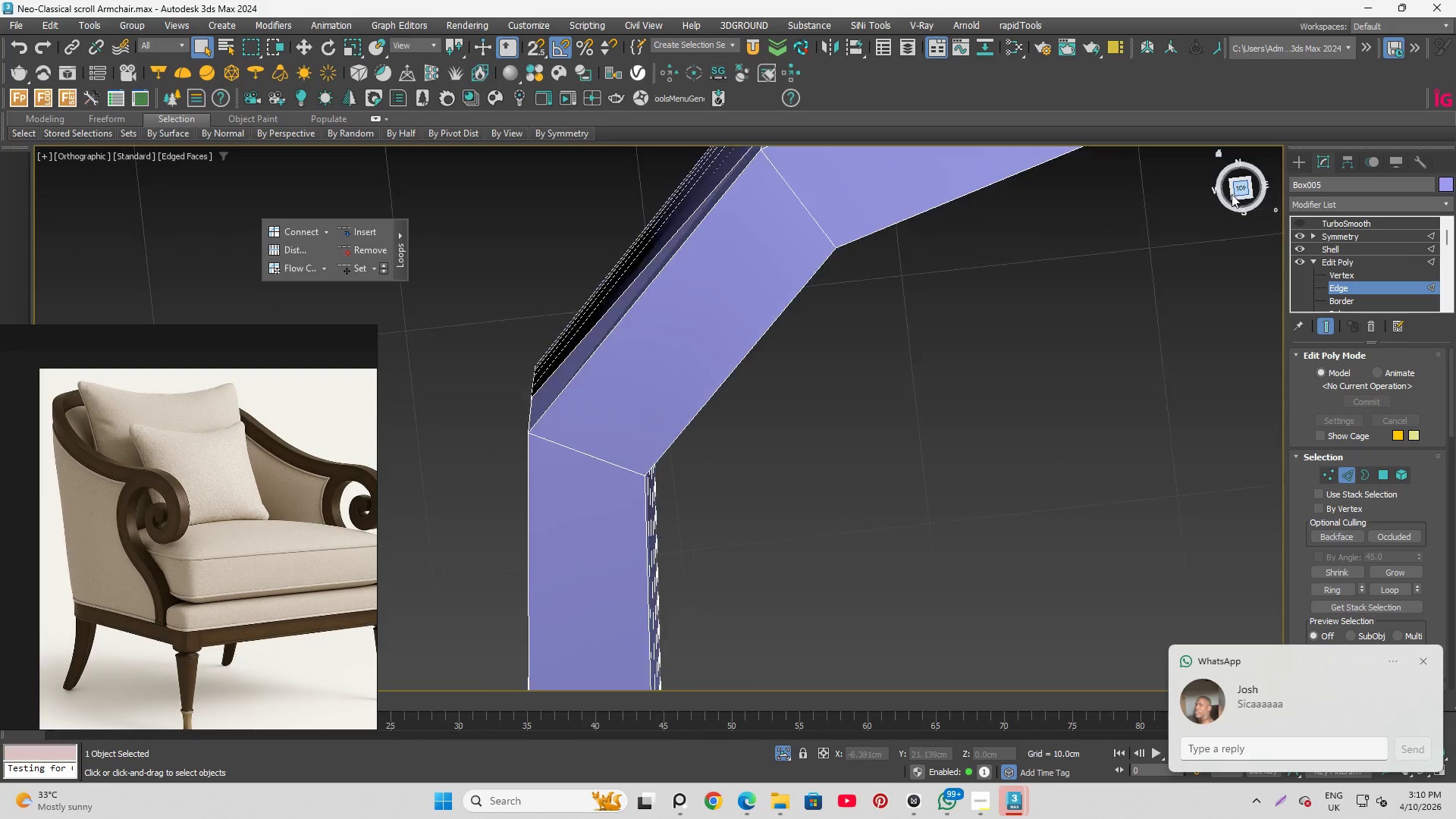 
scroll: coordinate [639, 340], scroll_direction: down, amount: 6.0
 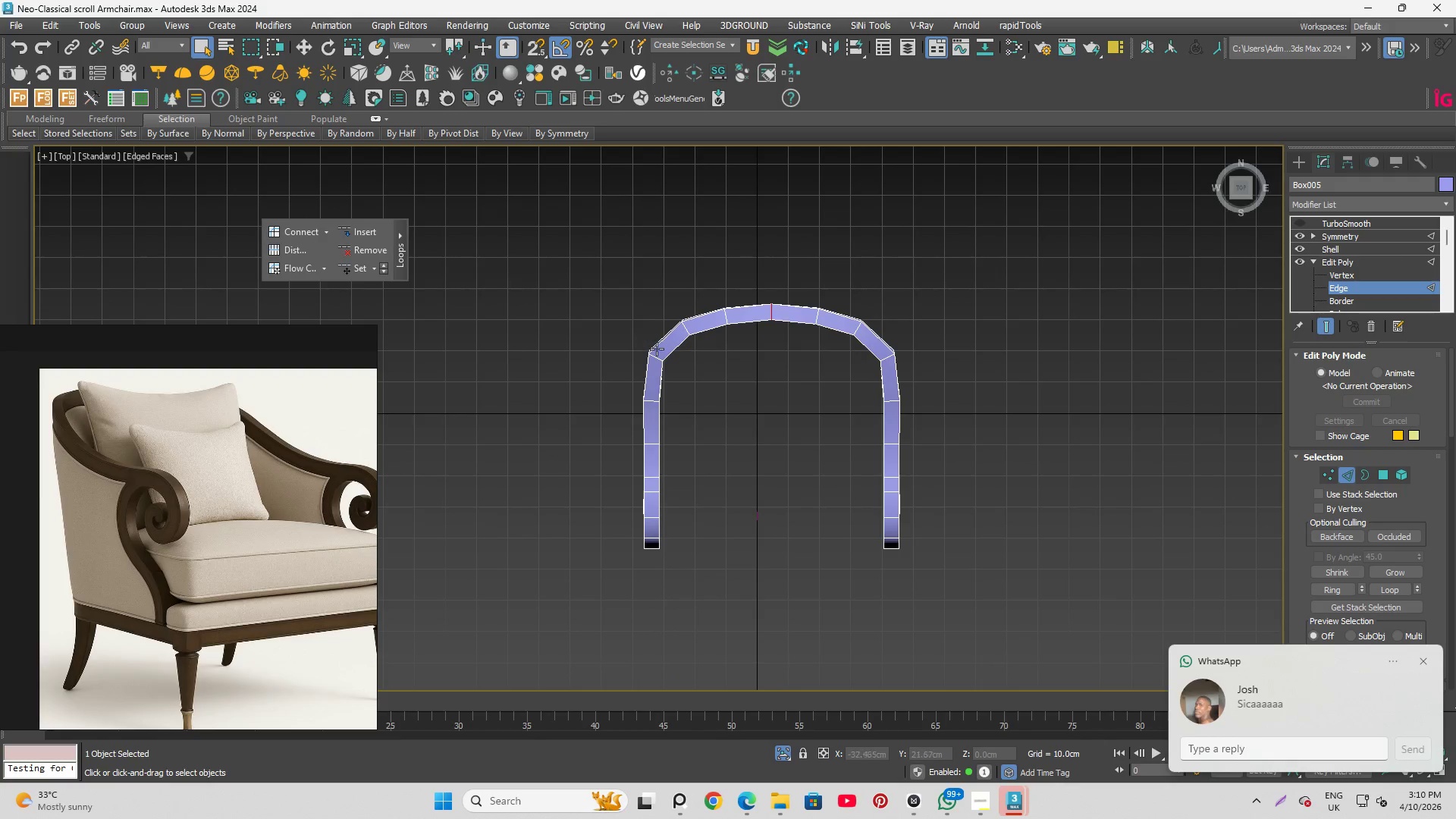 
scroll: coordinate [657, 359], scroll_direction: up, amount: 4.0
 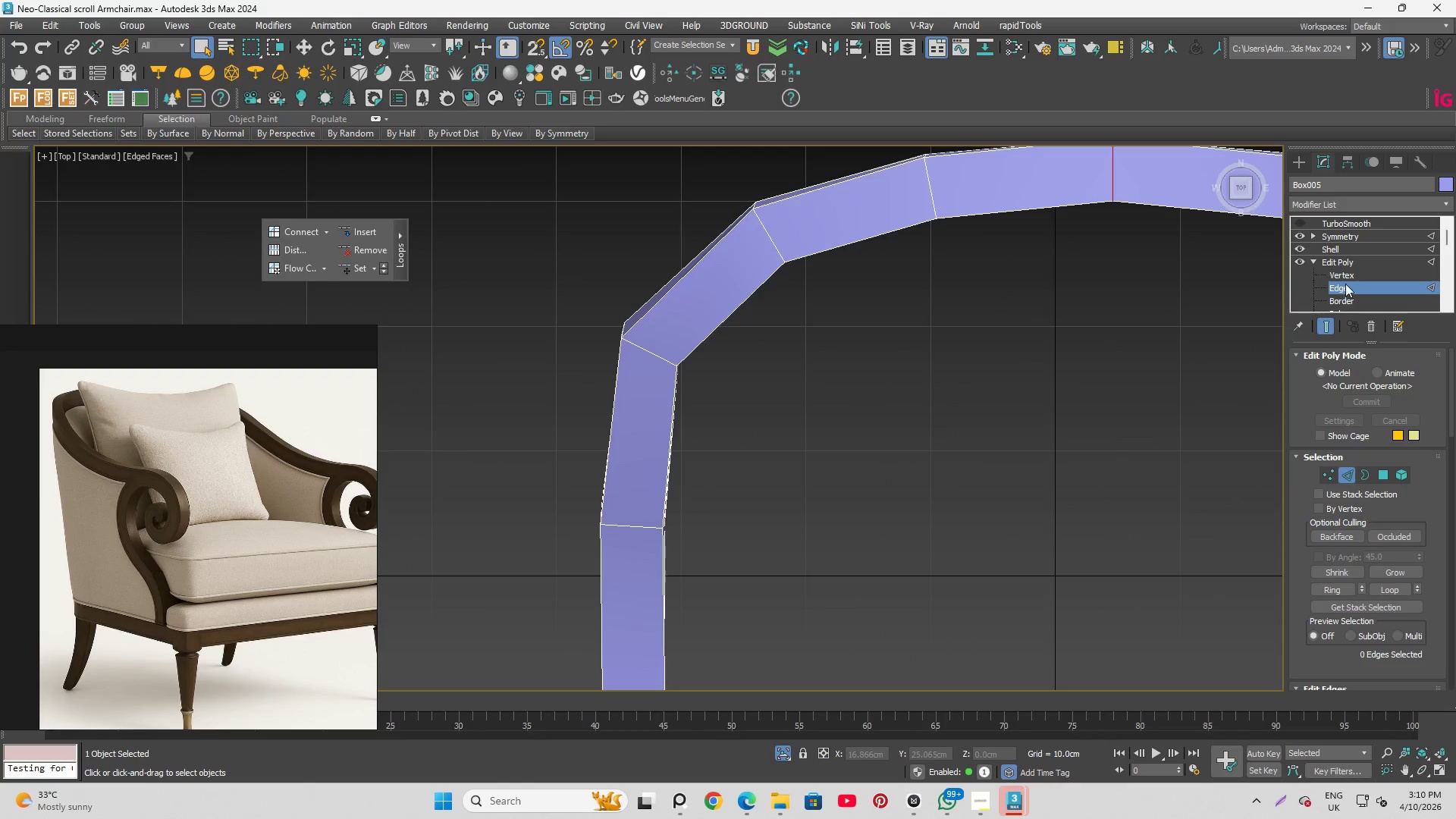 
left_click([1348, 272])
 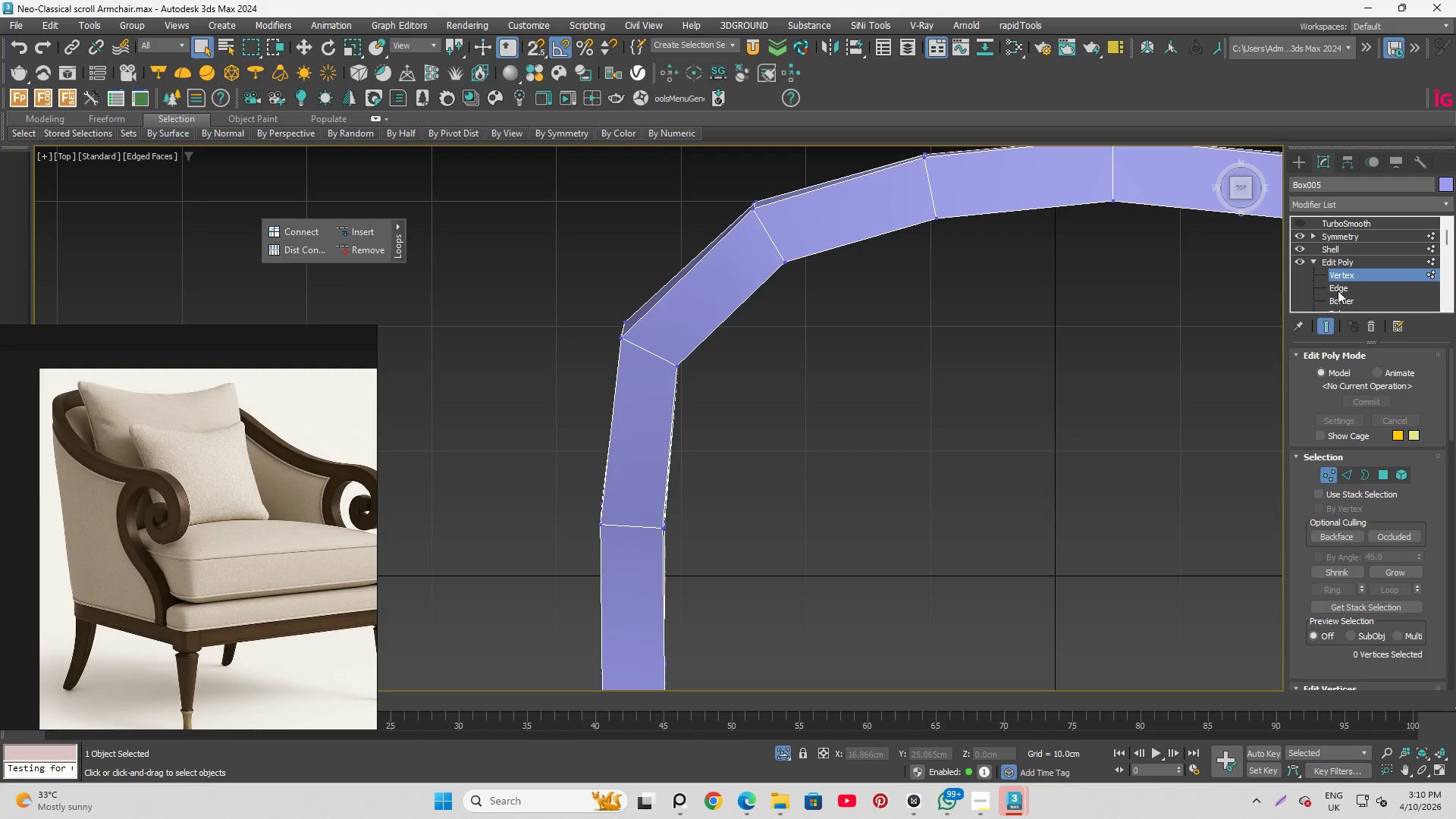 
left_click([1339, 289])
 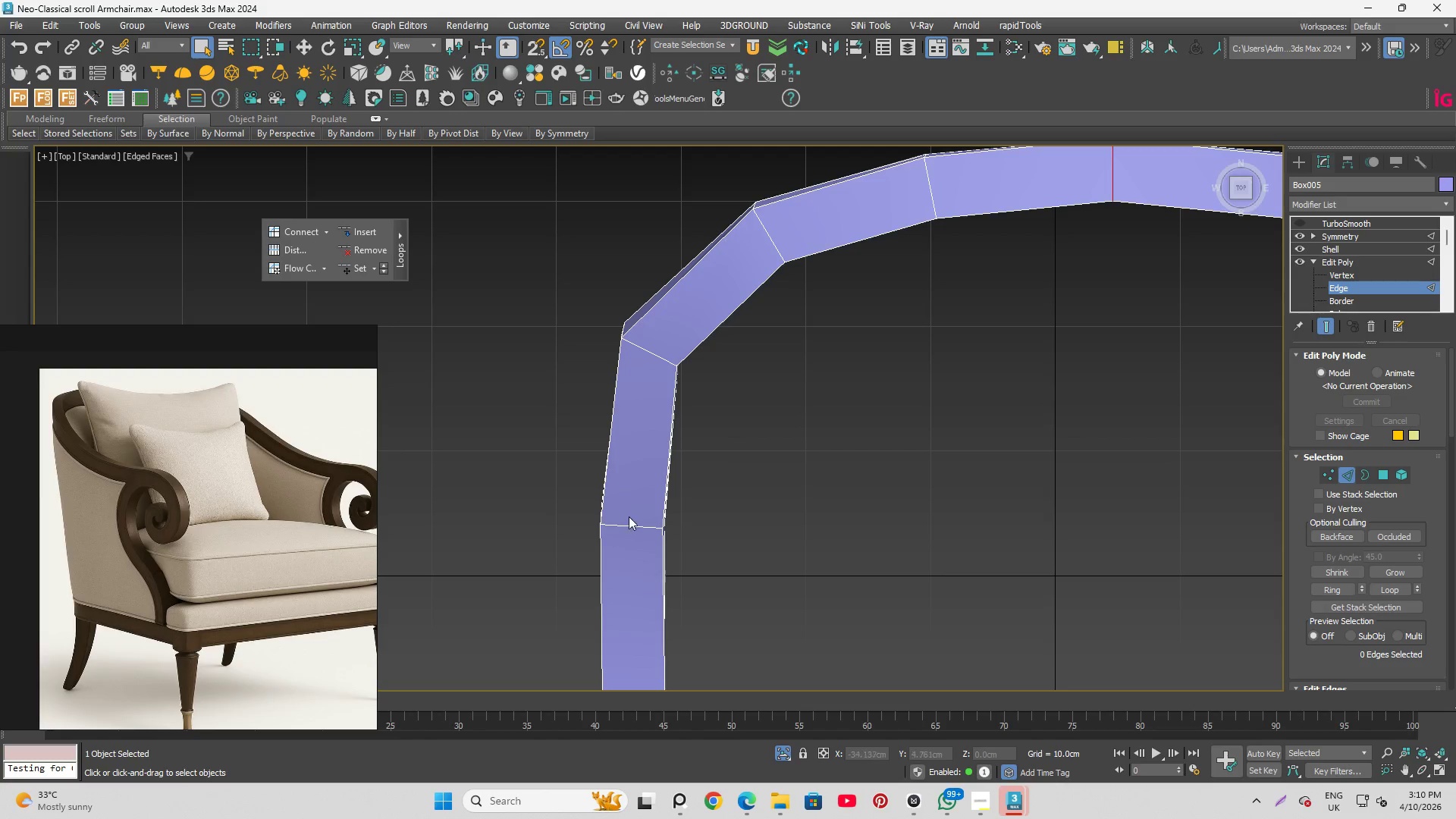 
left_click([625, 526])
 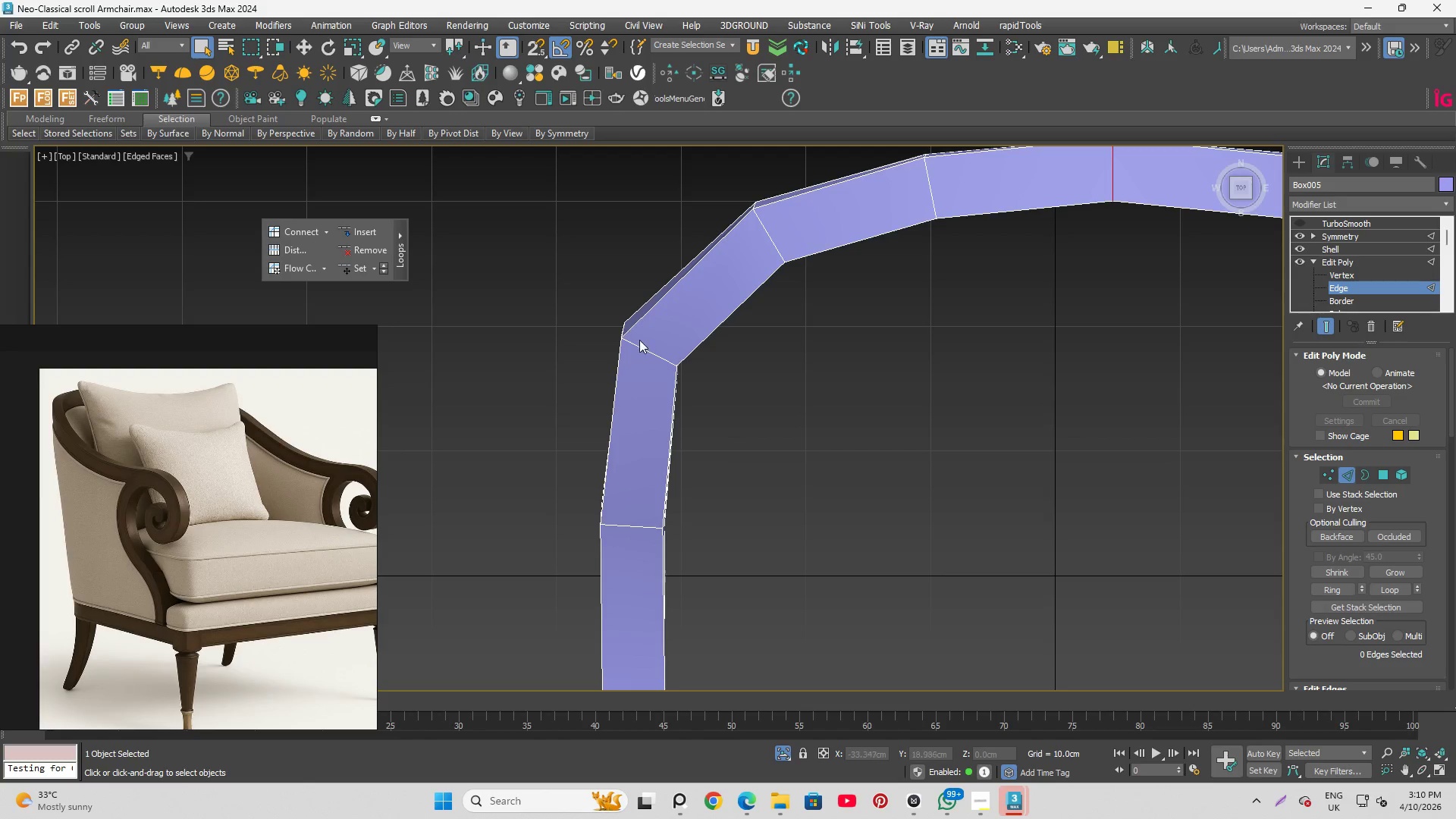 
left_click([628, 339])
 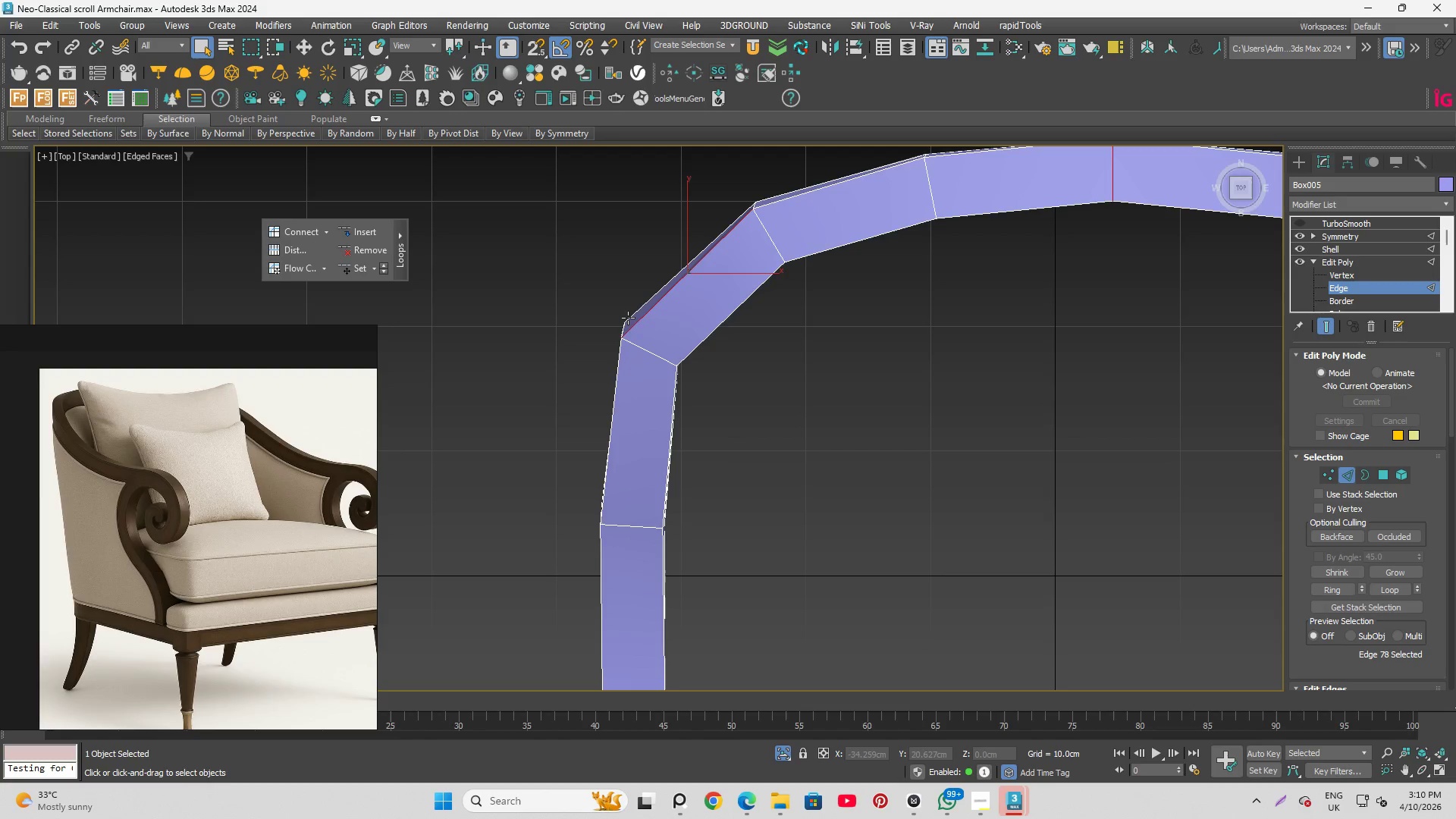 
scroll: coordinate [628, 318], scroll_direction: up, amount: 4.0
 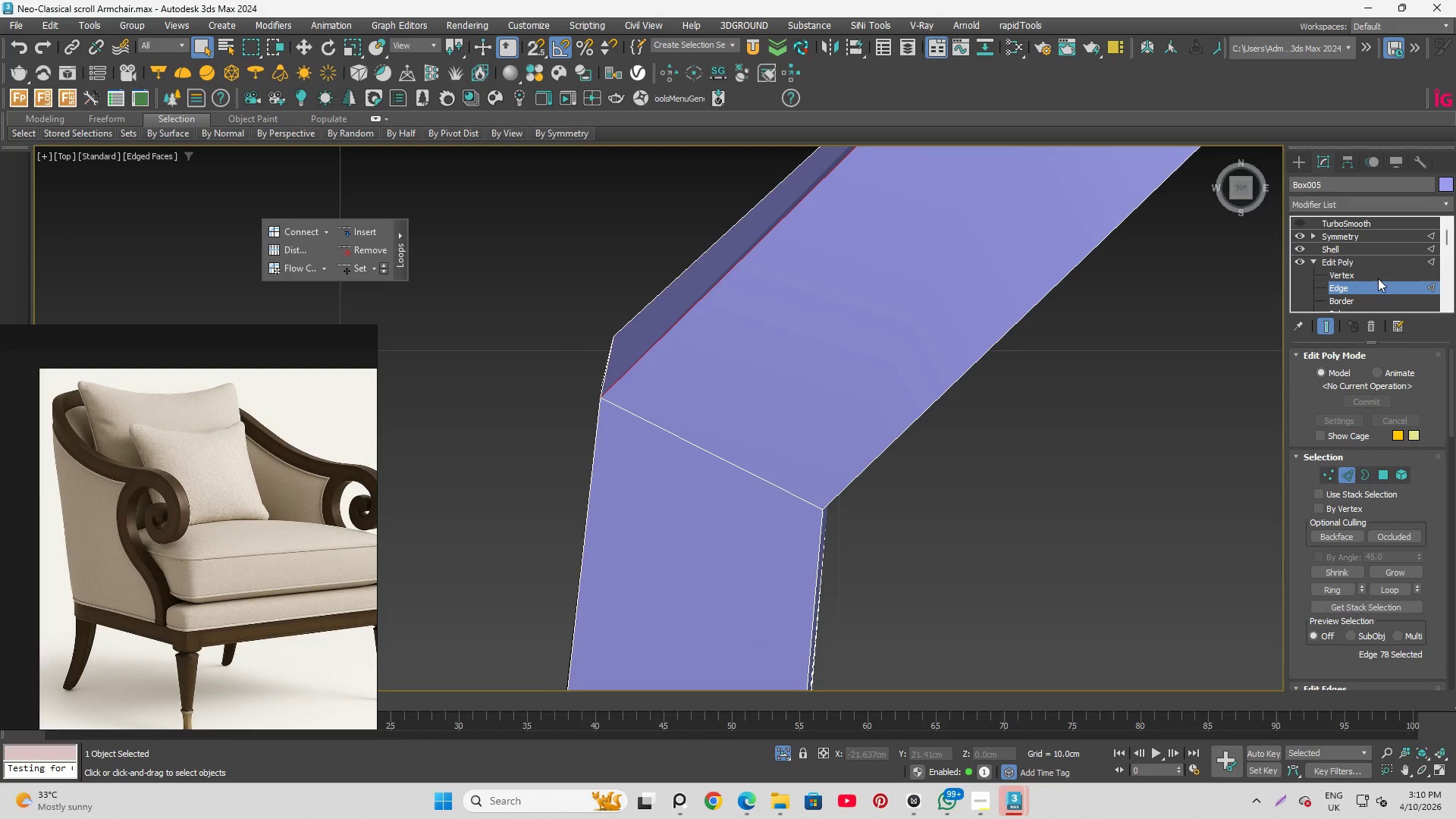 
left_click([1345, 275])
 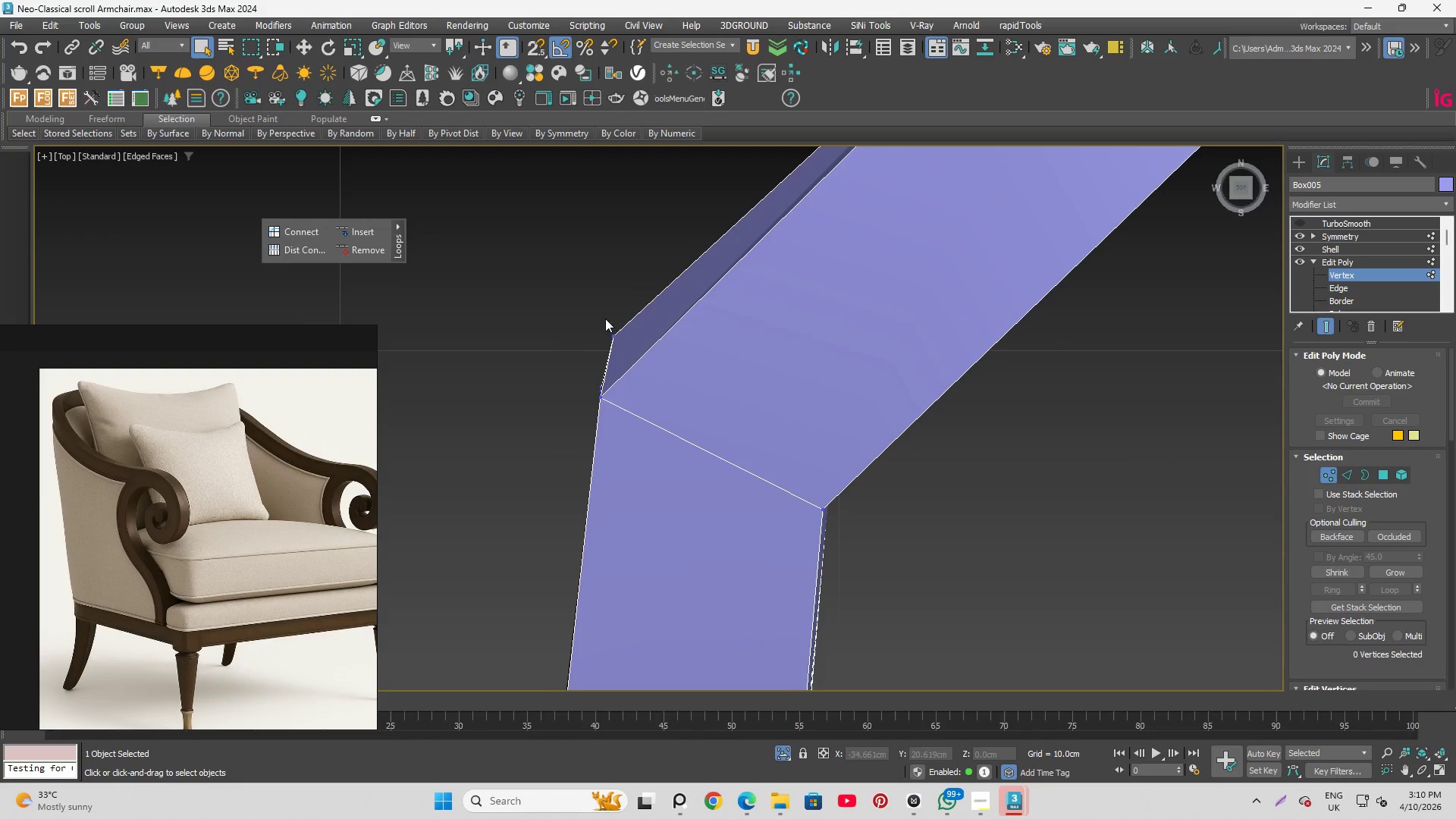 
left_click_drag(start_coordinate=[493, 306], to_coordinate=[651, 454])
 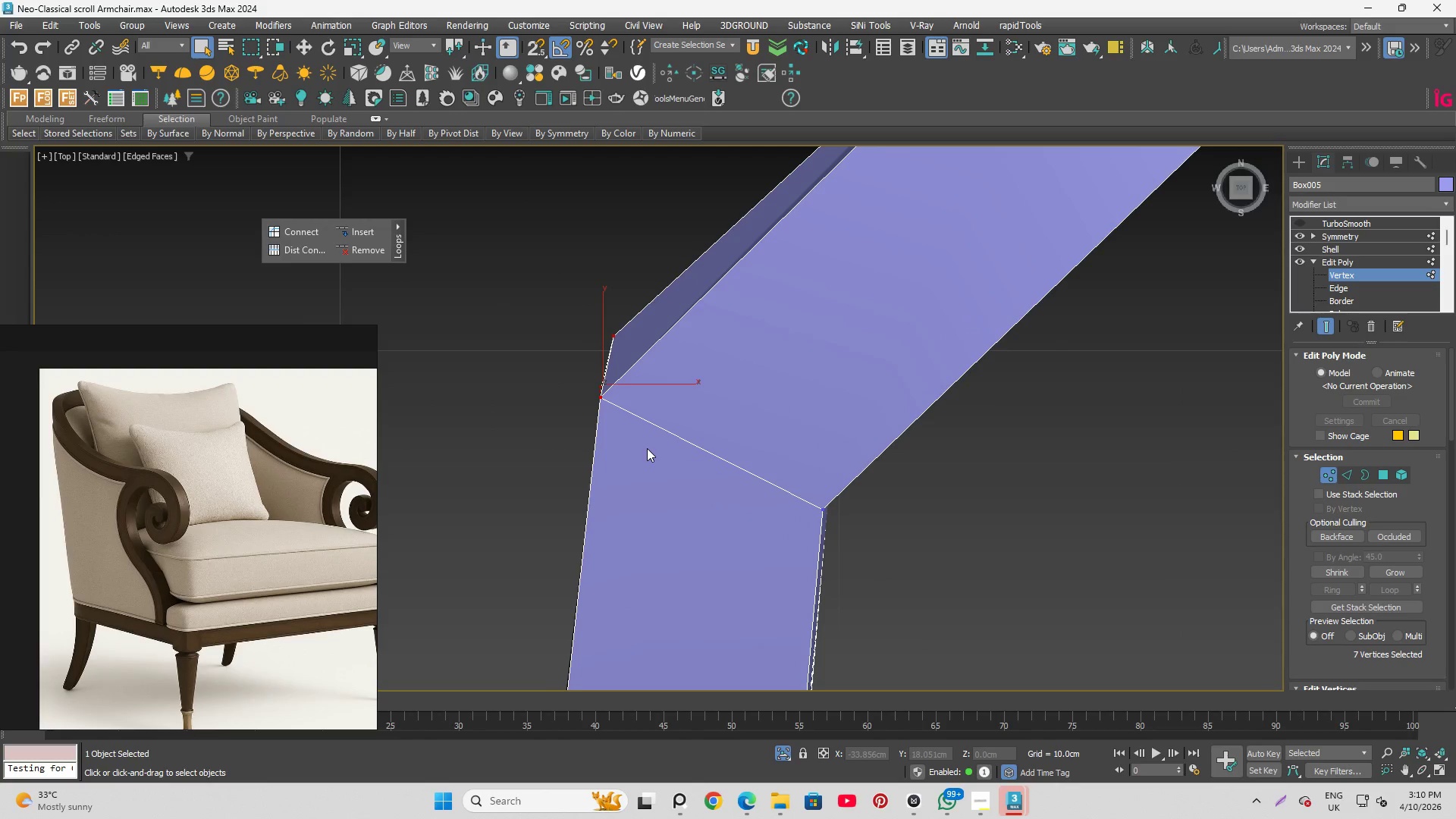 
key(F3)
 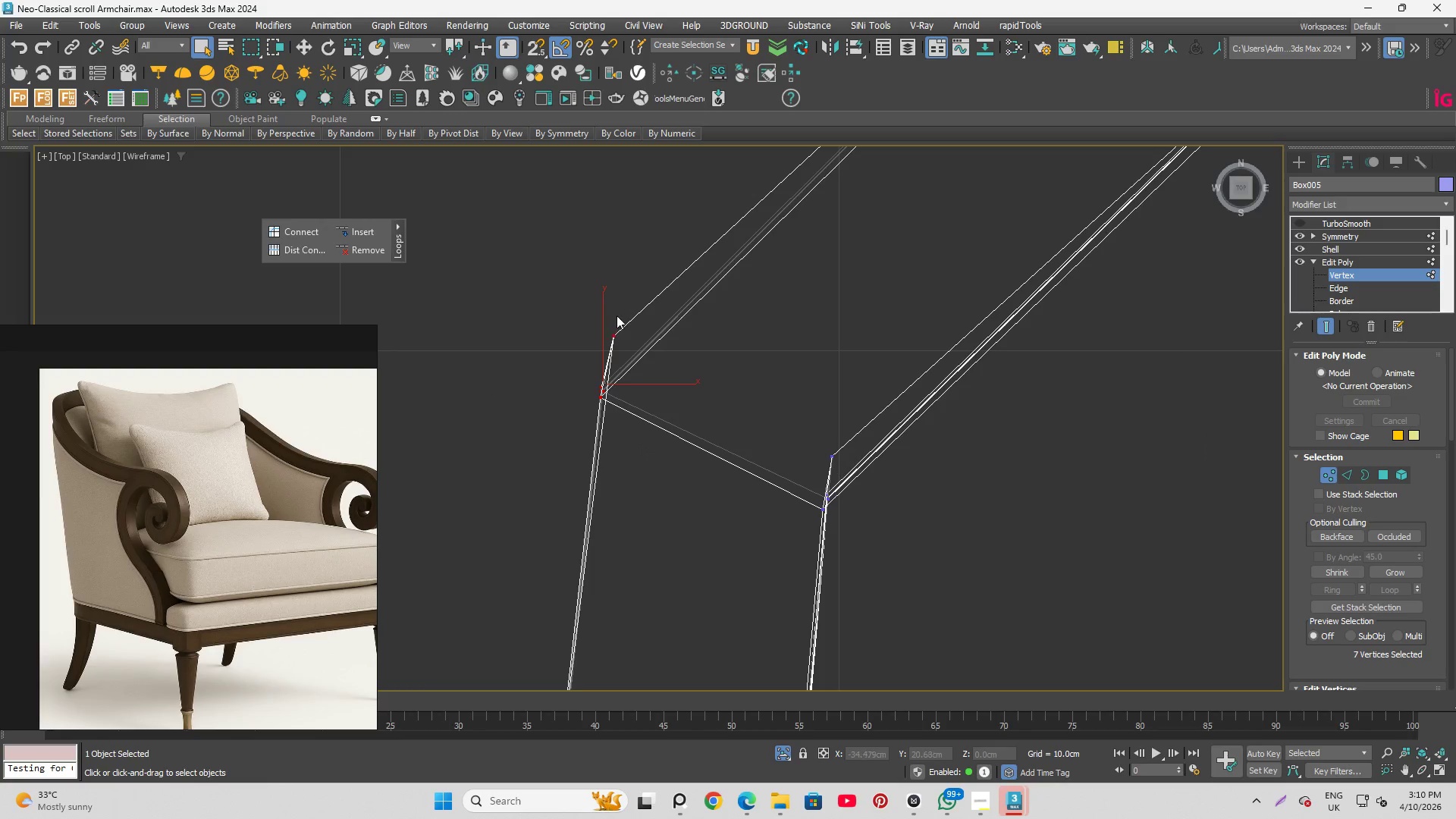 
key(R)
 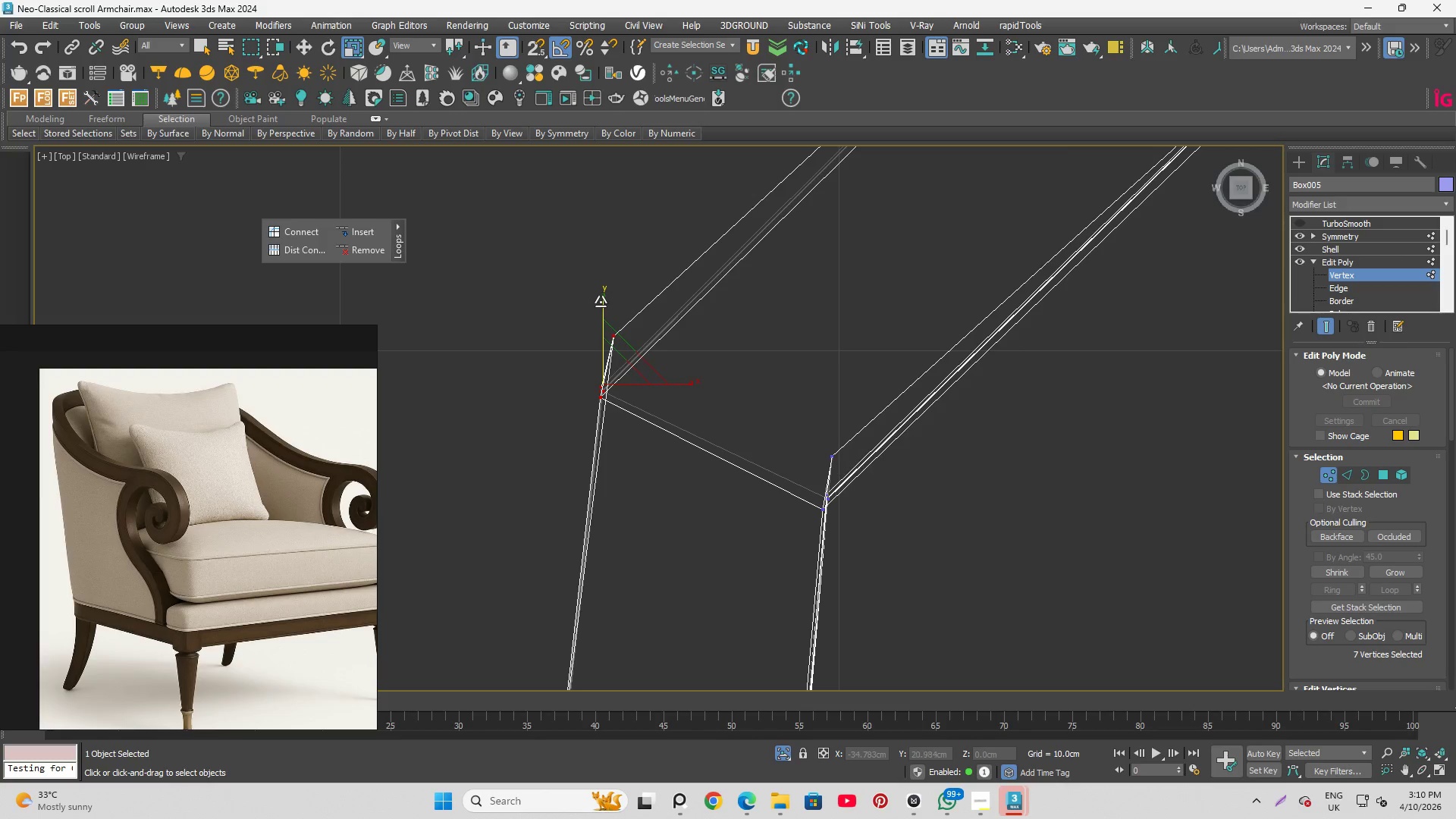 
left_click_drag(start_coordinate=[605, 304], to_coordinate=[492, 635])
 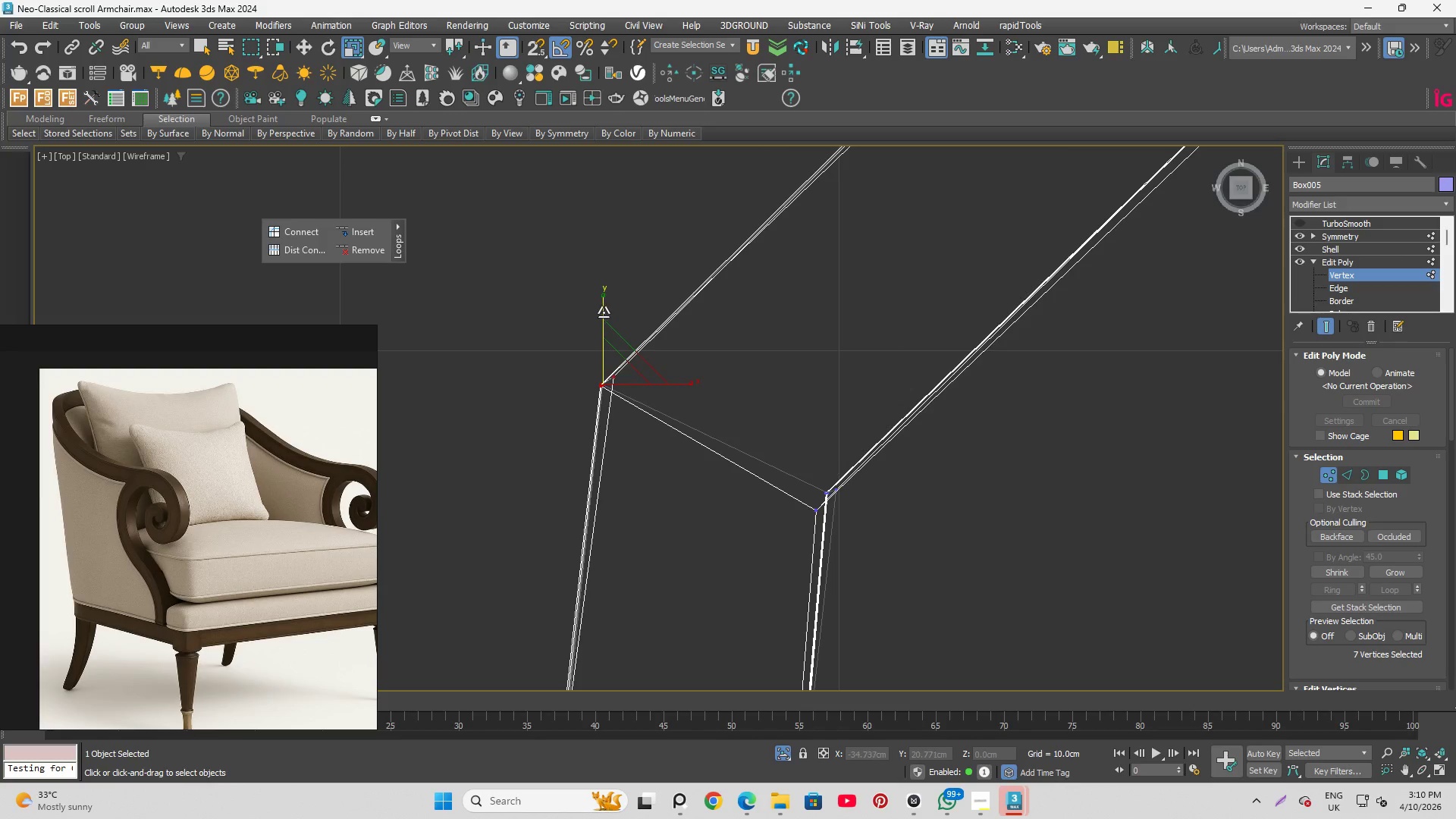 
left_click_drag(start_coordinate=[604, 312], to_coordinate=[648, 742])
 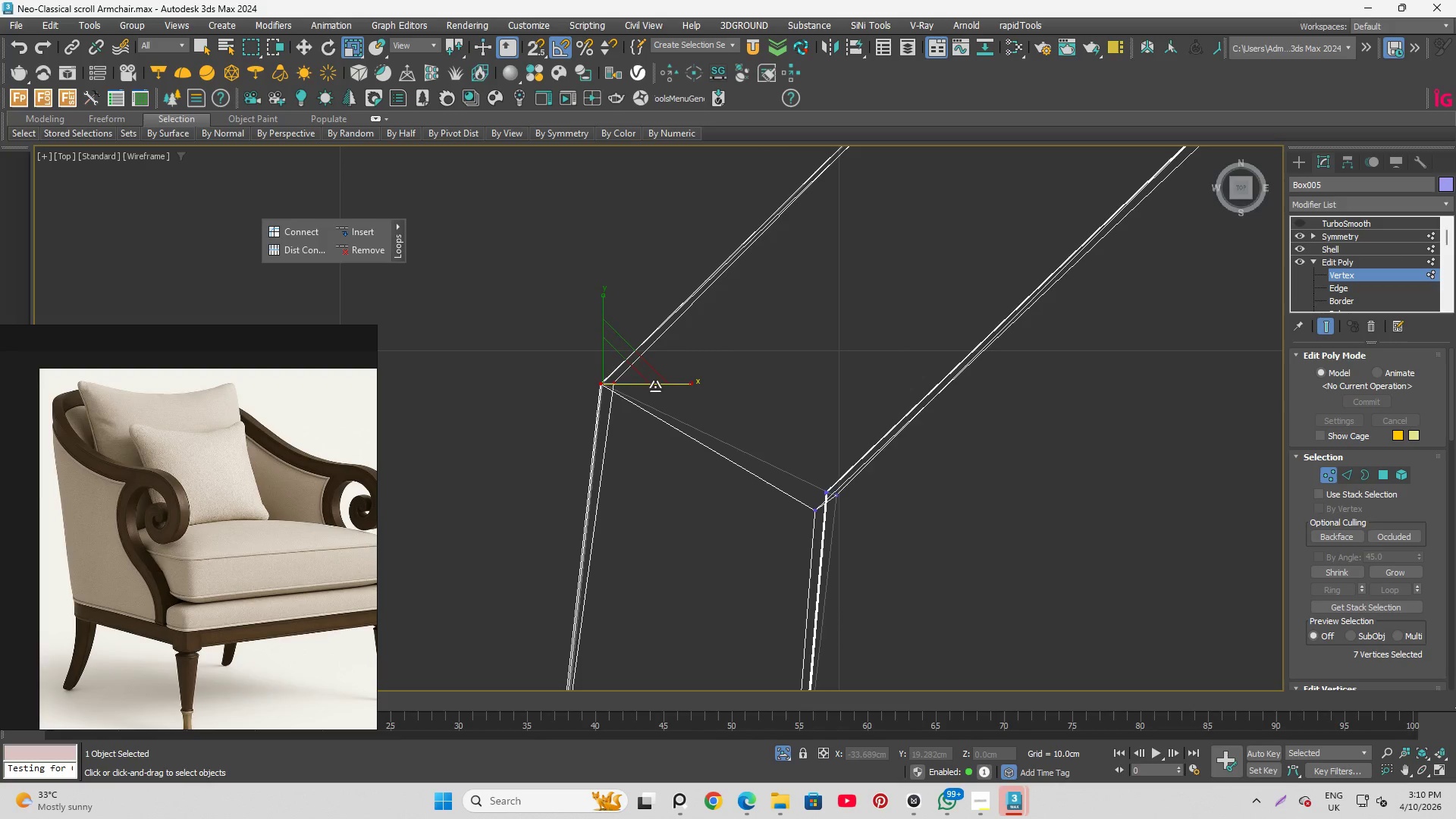 
key(Control+Z)
 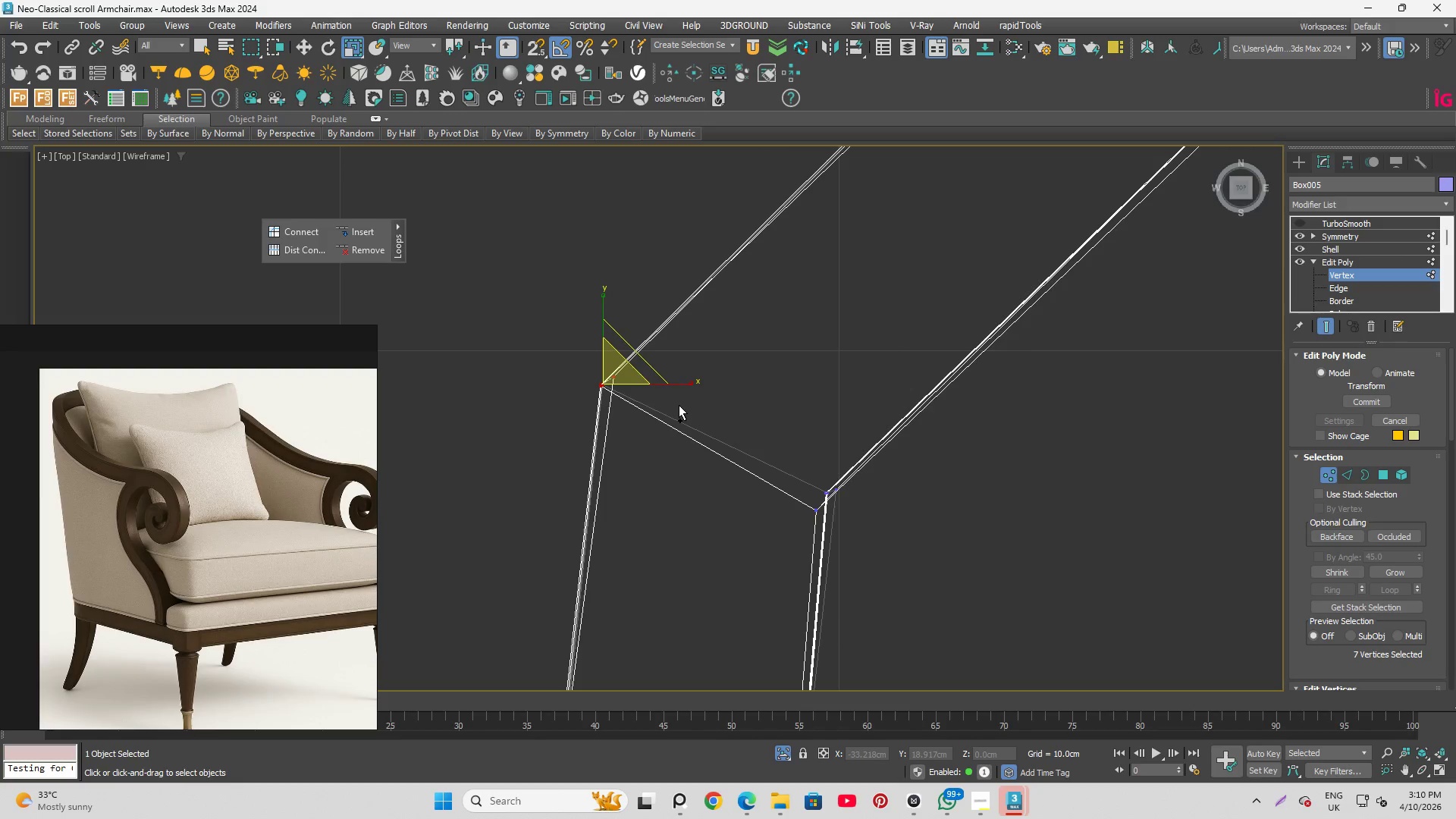 
key(Shift+ShiftLeft)
 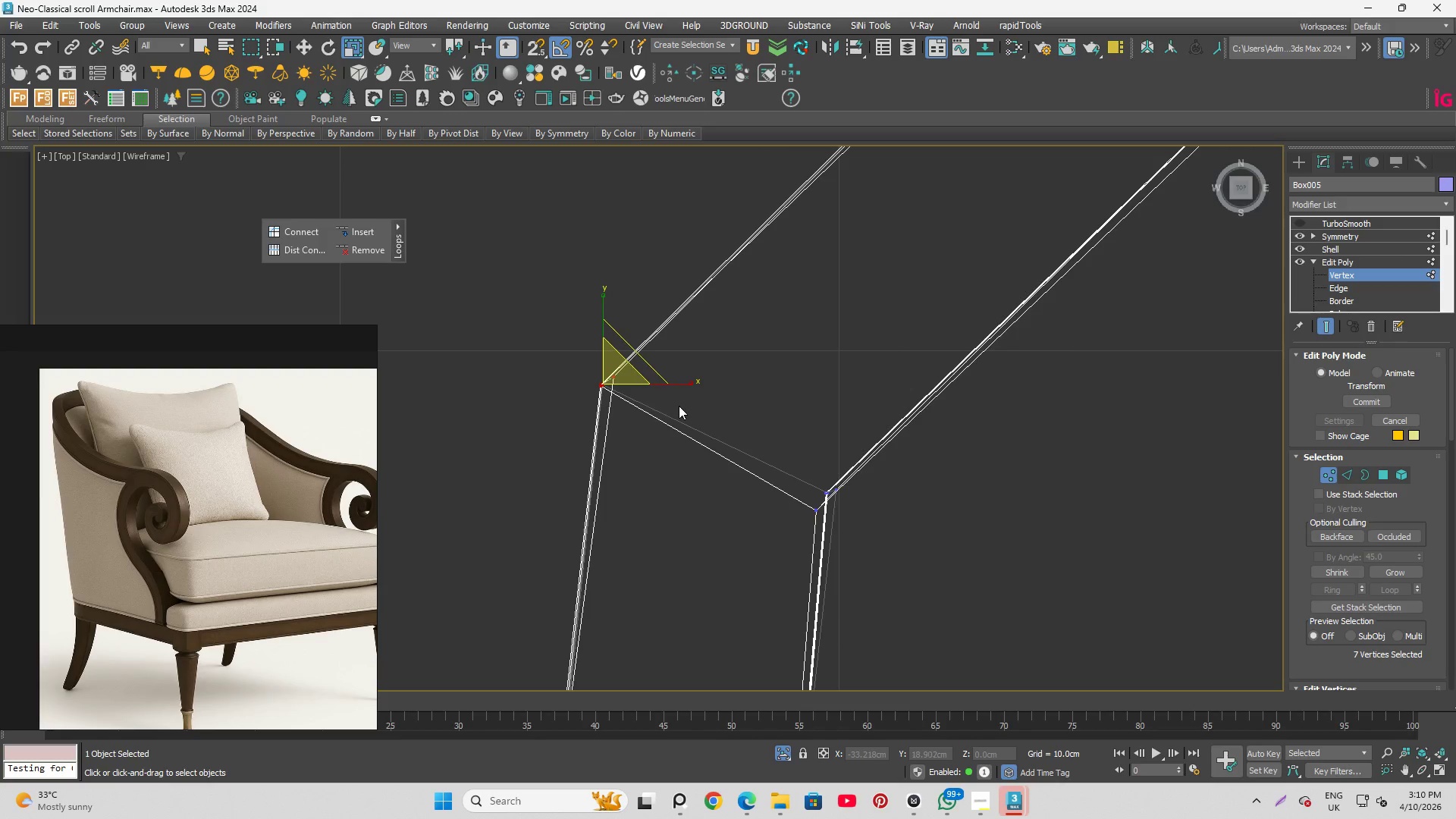 
key(Control+ControlLeft)
 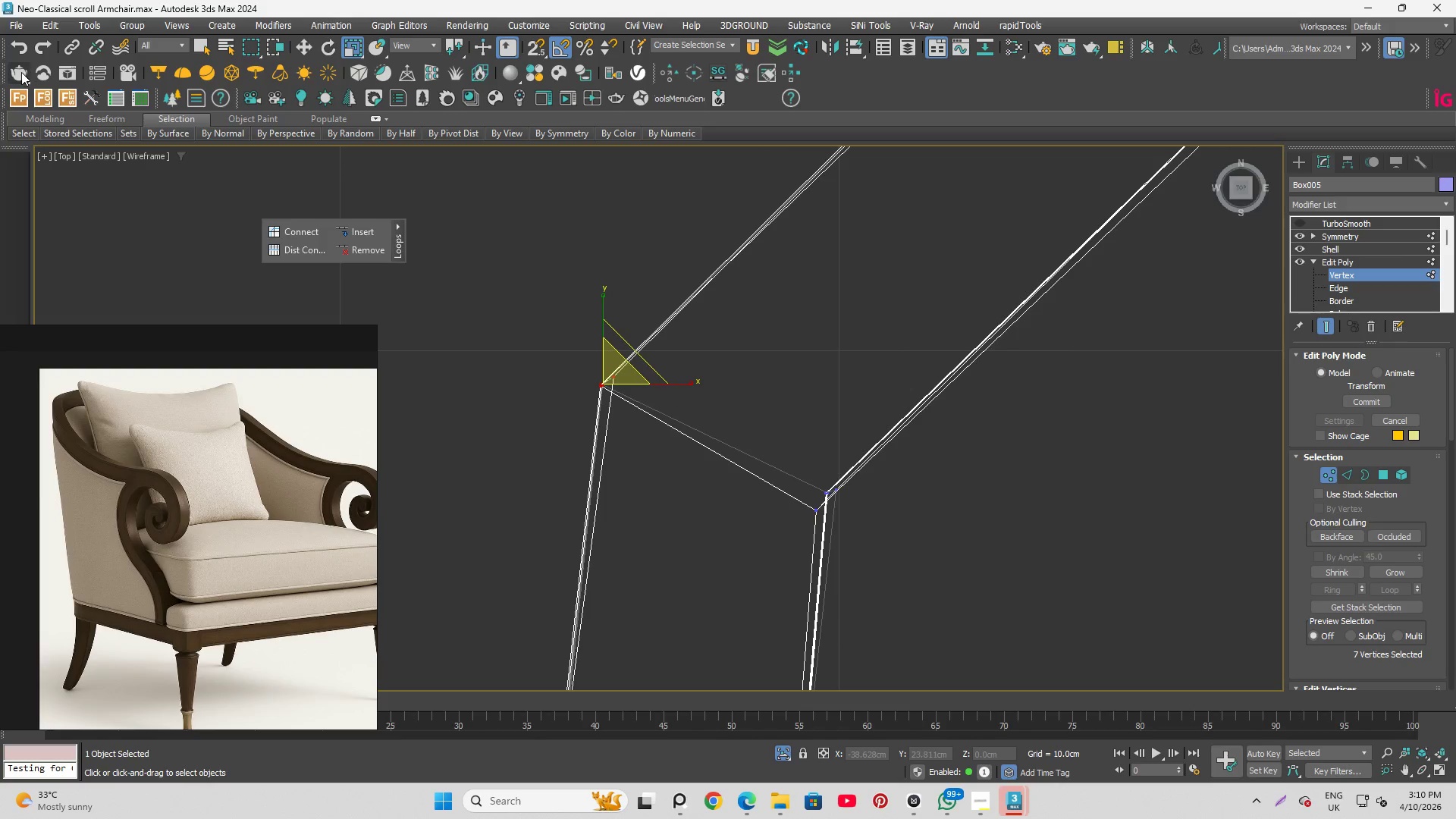 
right_click([18, 49])
 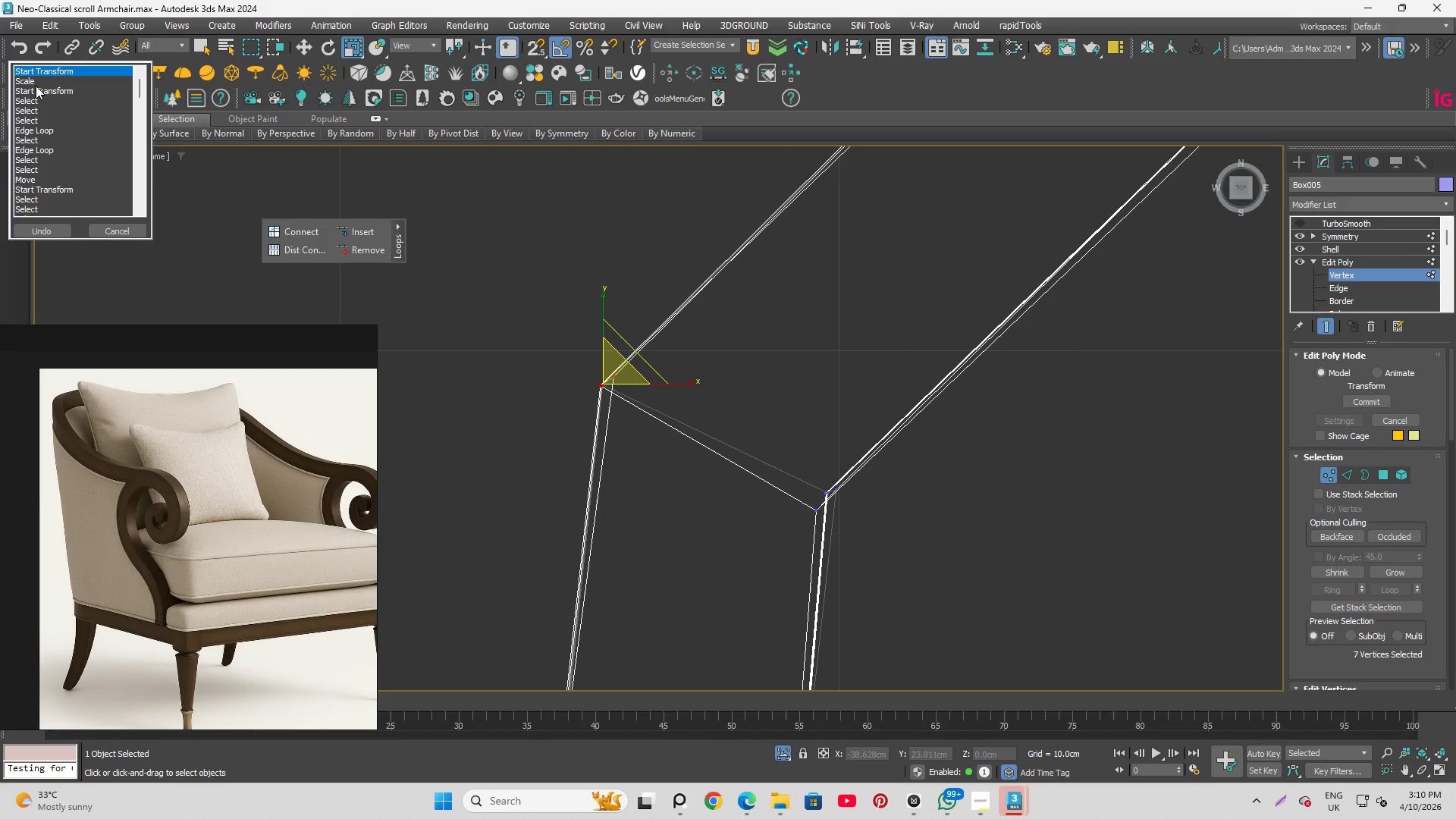 
left_click([36, 89])
 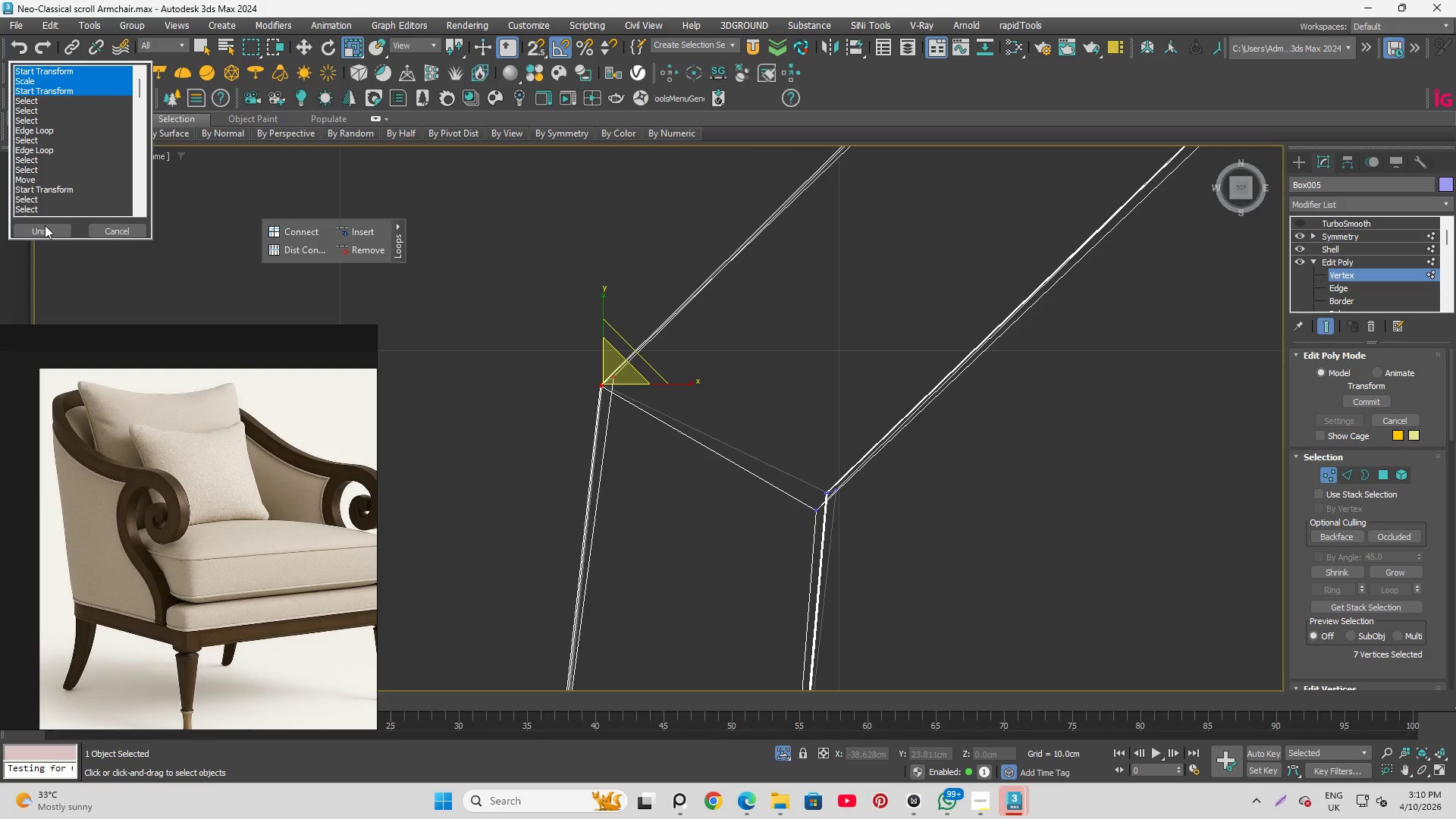 
left_click([49, 232])
 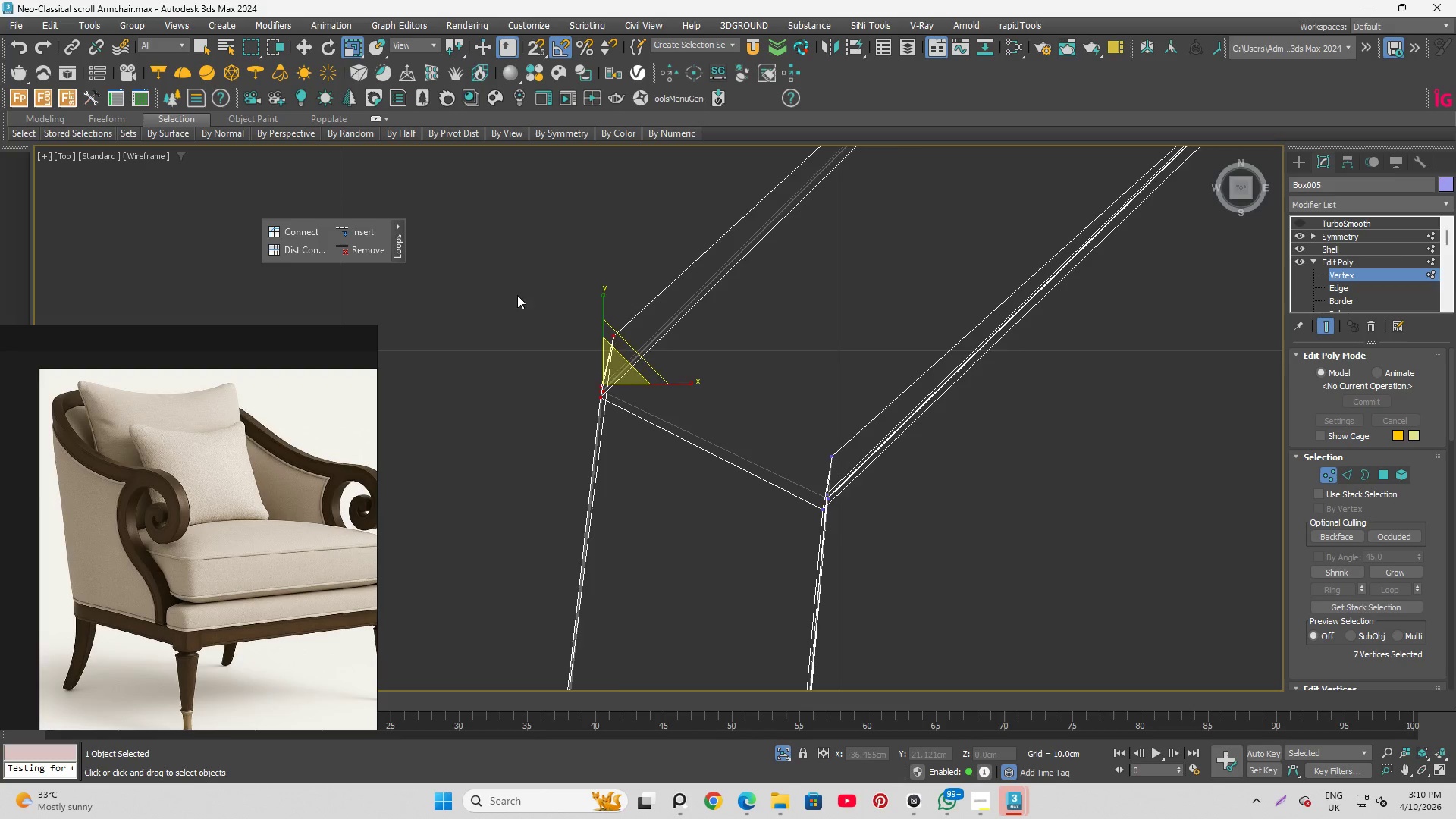 
hold_key(key=AltLeft, duration=1.5)
 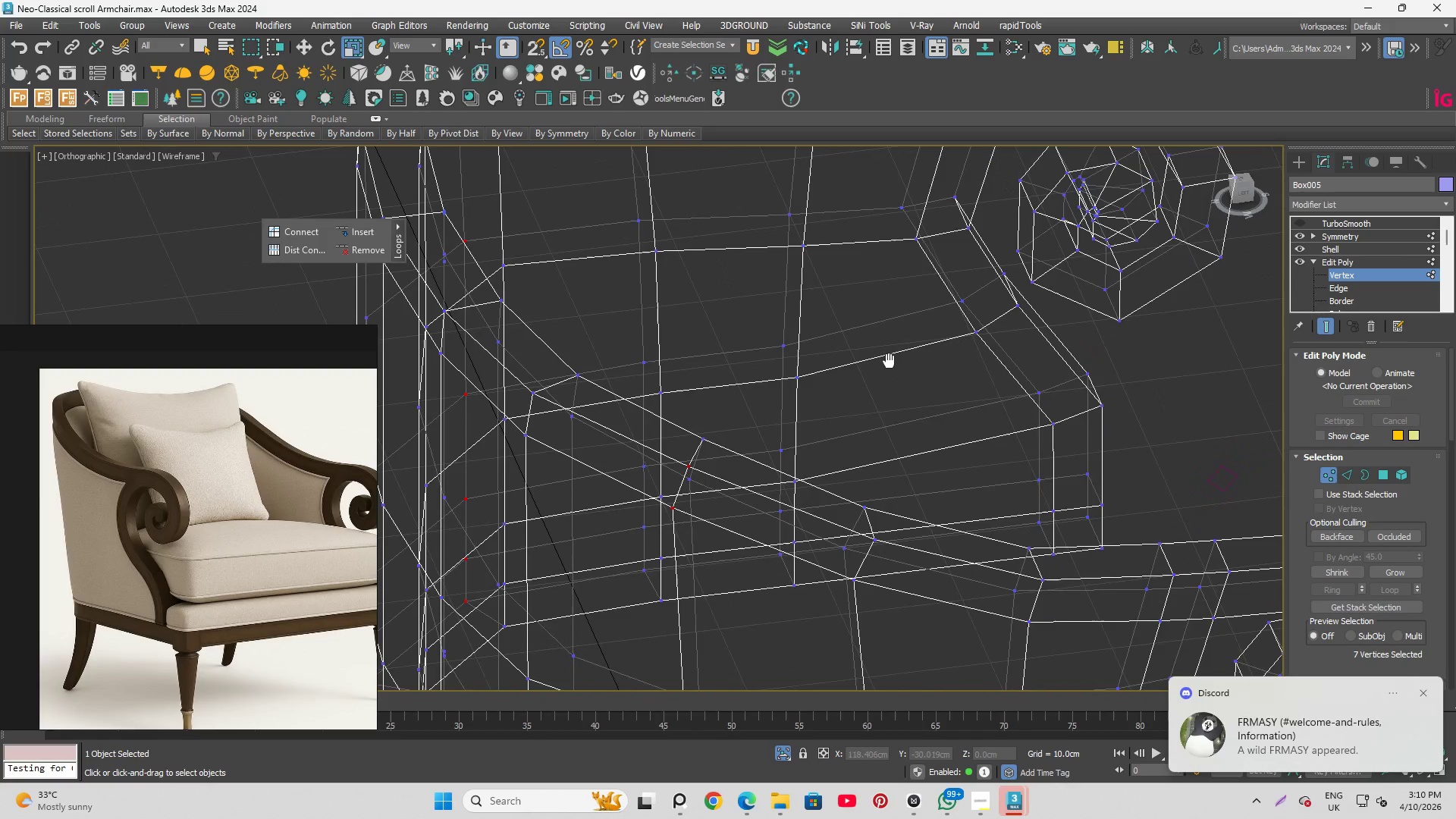 
scroll: coordinate [697, 391], scroll_direction: down, amount: 4.0
 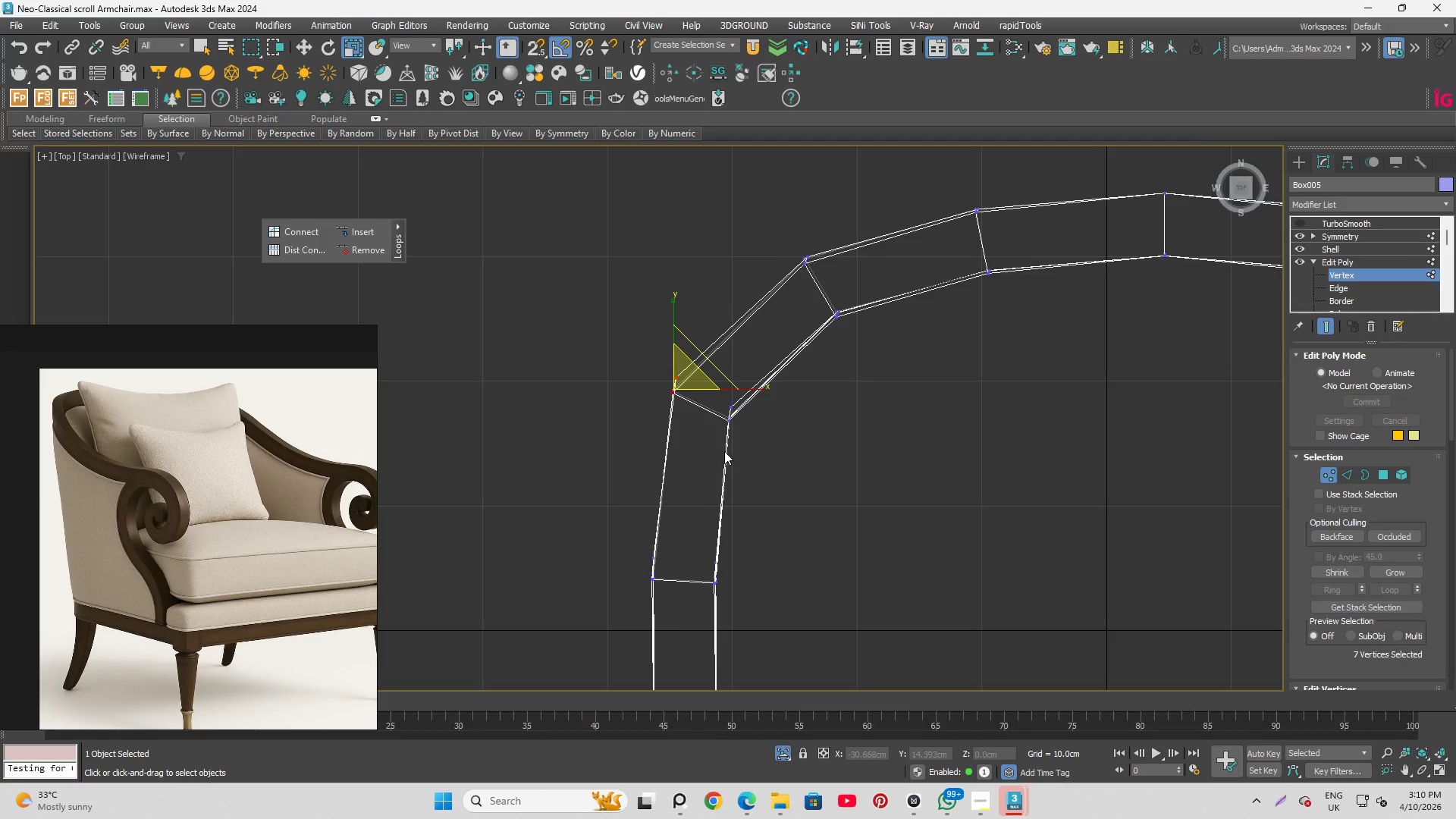 
hold_key(key=AltLeft, duration=1.09)
 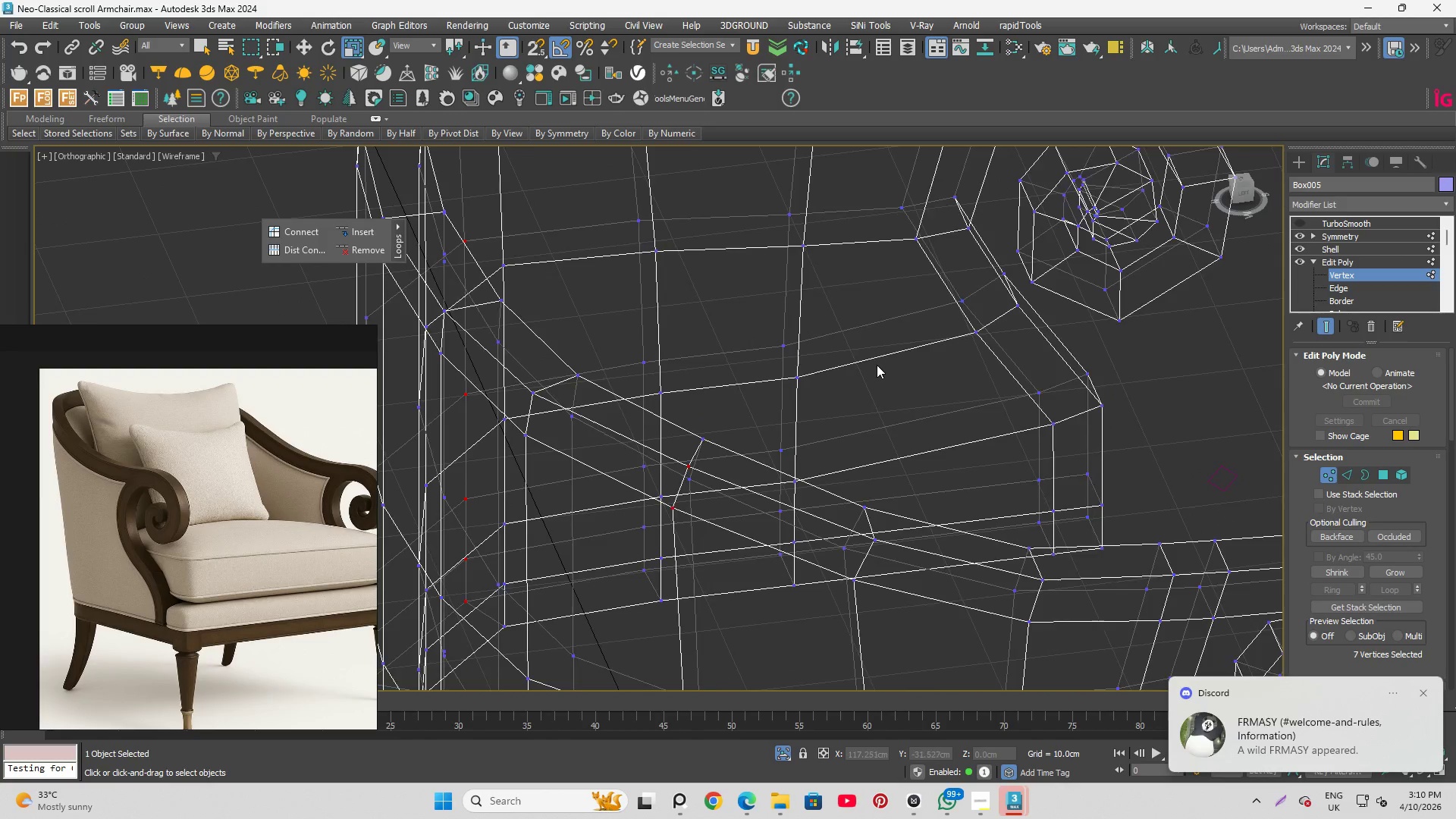 
hold_key(key=AltLeft, duration=1.42)
scroll: coordinate [877, 365], scroll_direction: down, amount: 2.0
 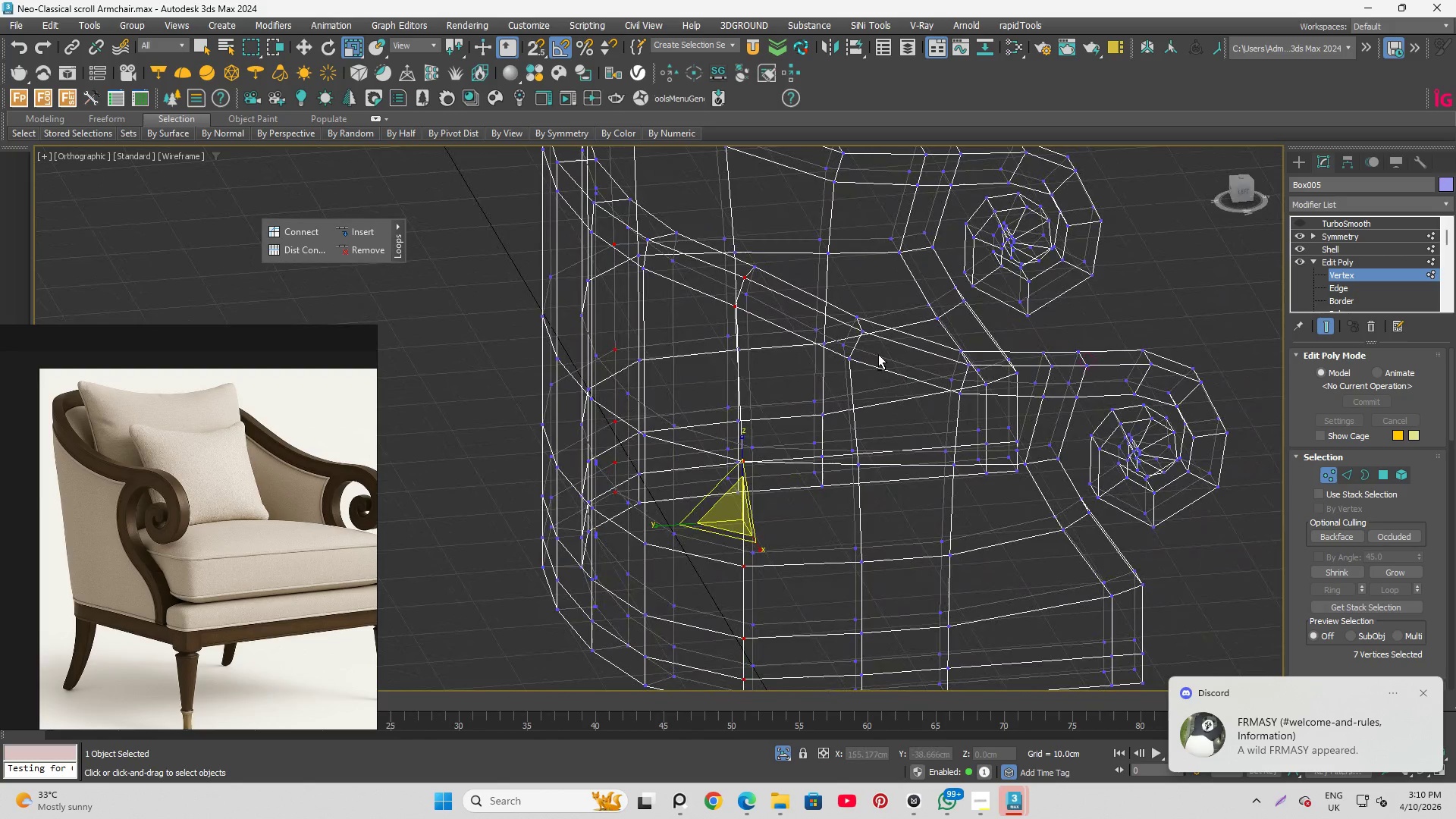 
key(Q)
 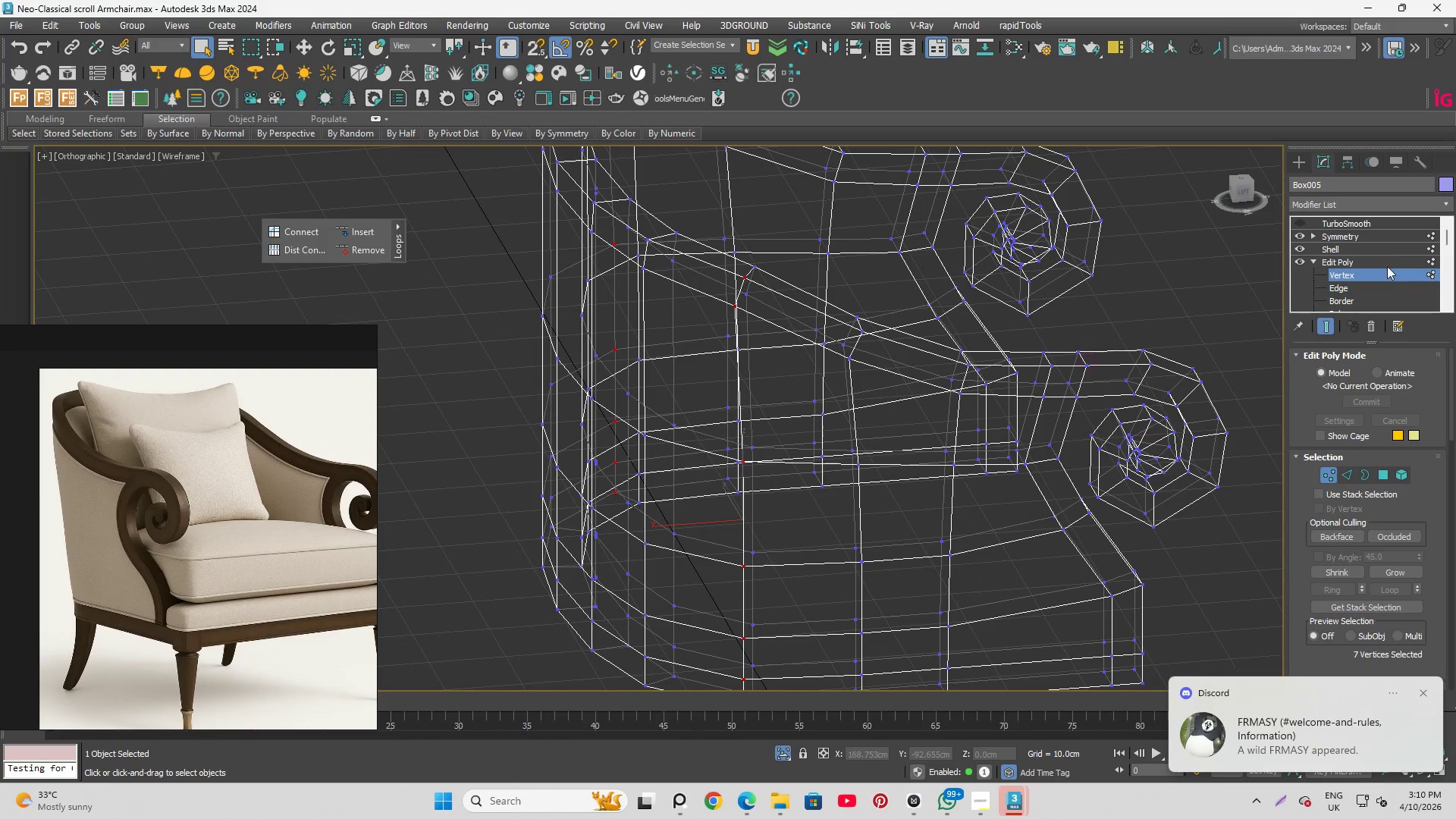 
left_click([1385, 273])
 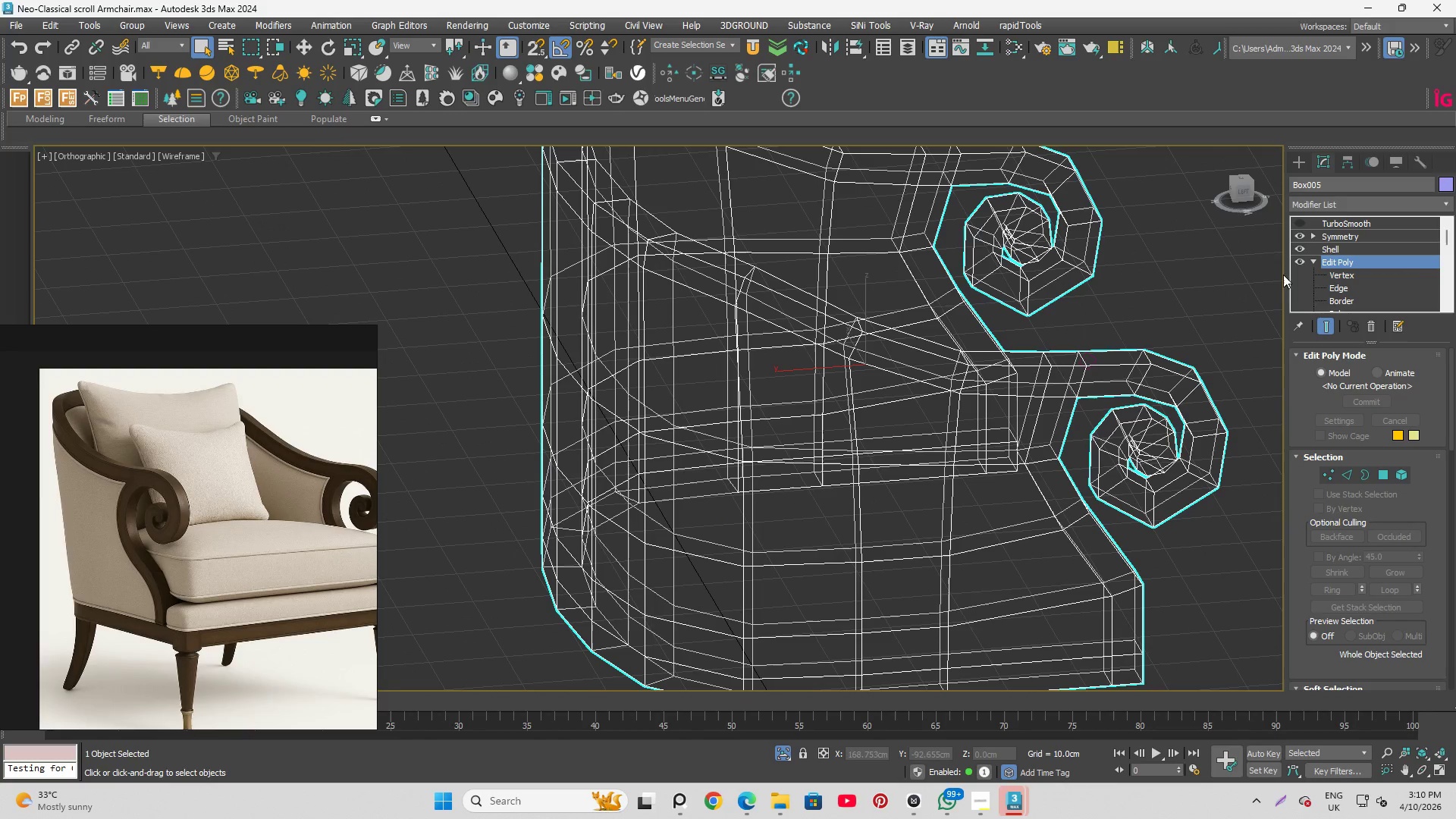 
scroll: coordinate [886, 372], scroll_direction: down, amount: 1.0
 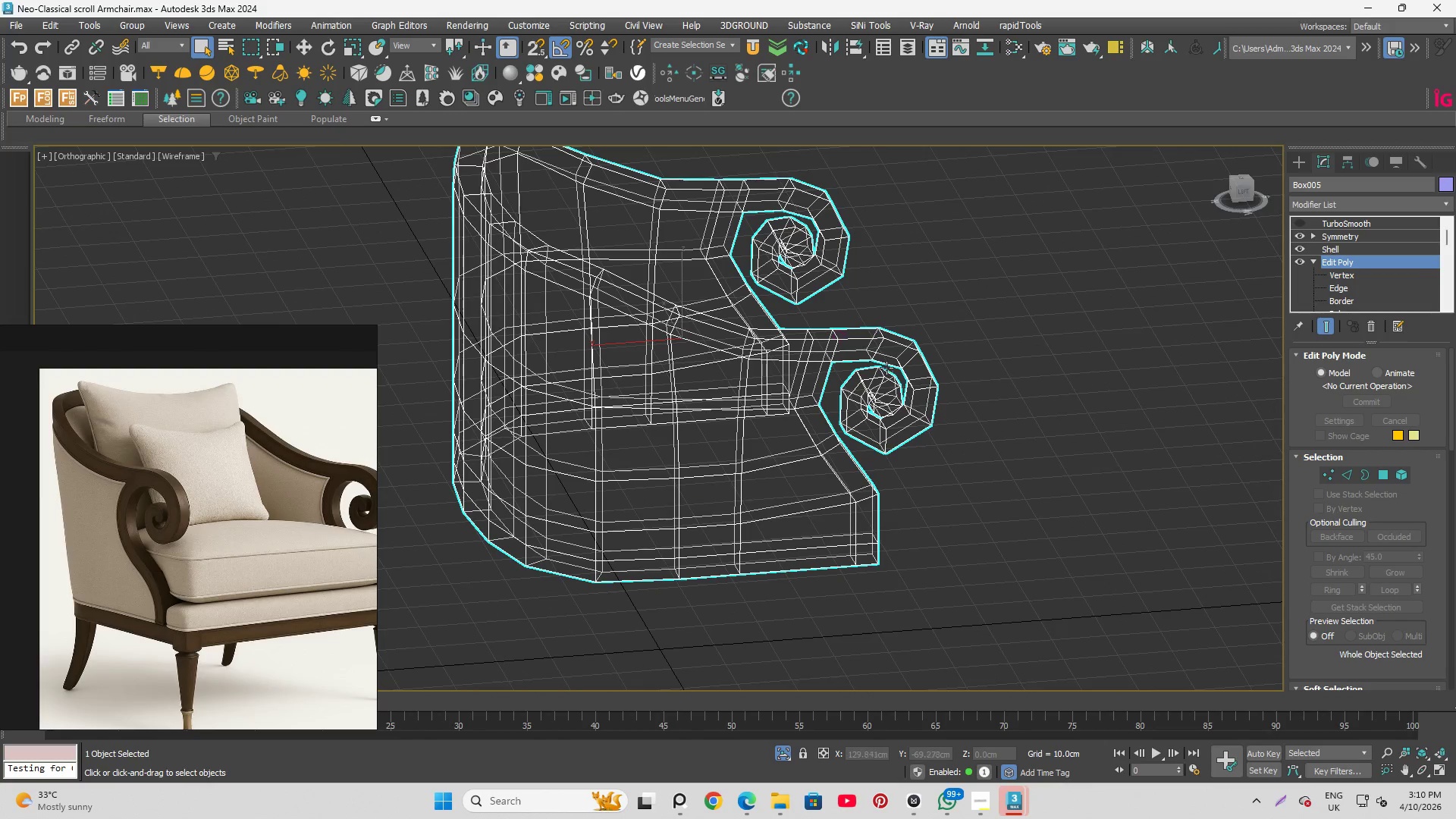 
key(F3)
 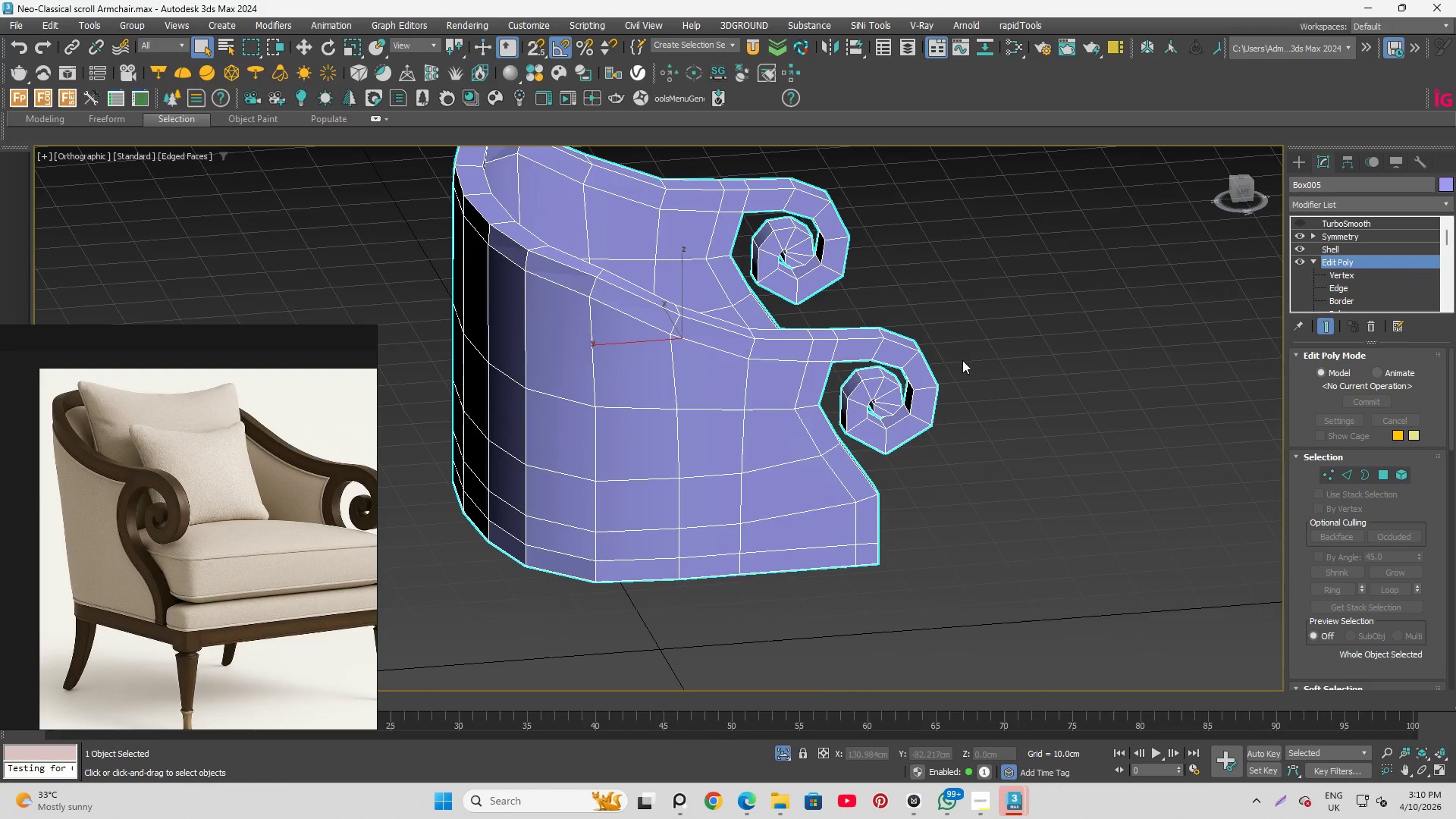 
hold_key(key=AltLeft, duration=1.5)
 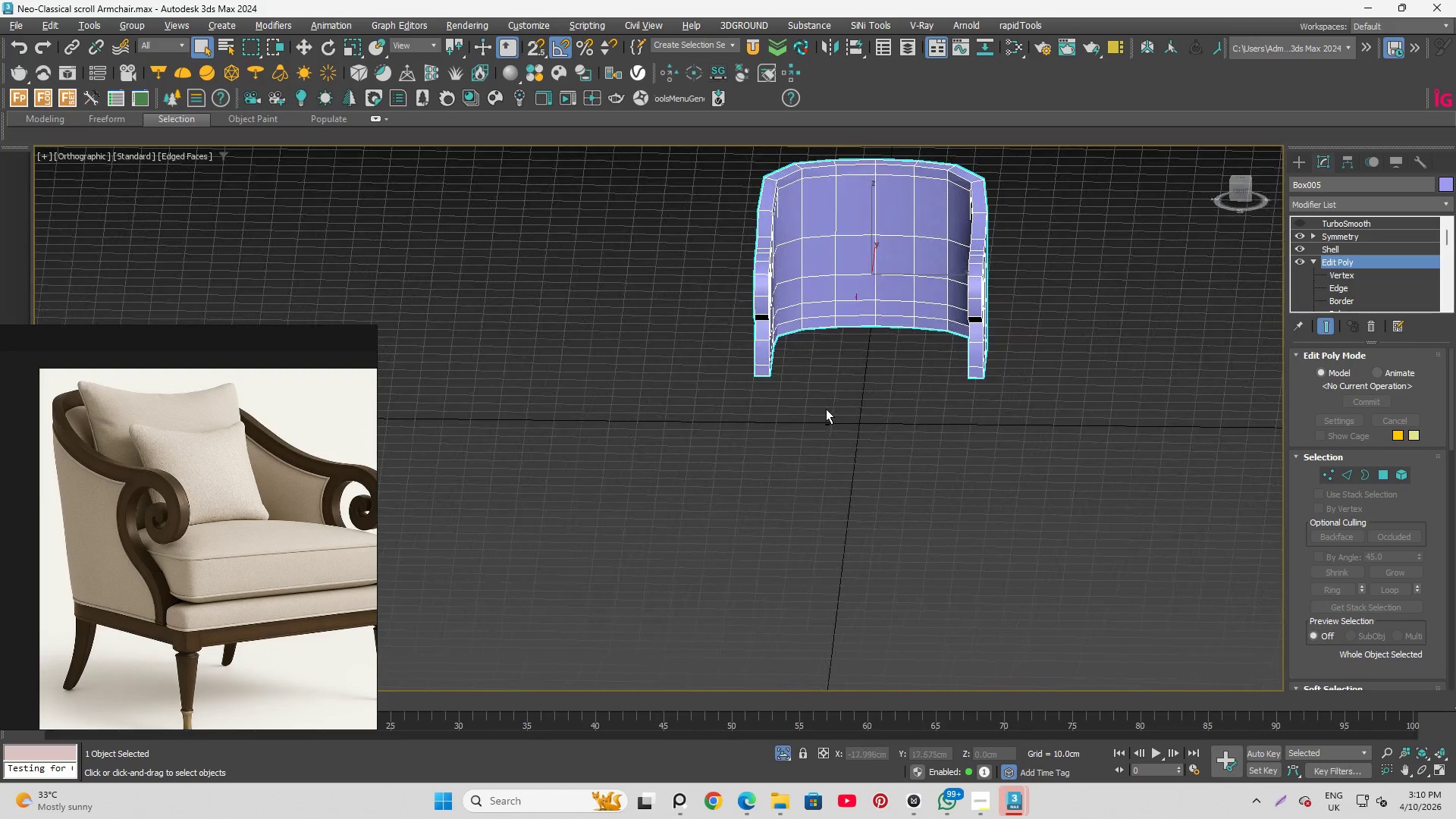 
scroll: coordinate [988, 400], scroll_direction: down, amount: 2.0
 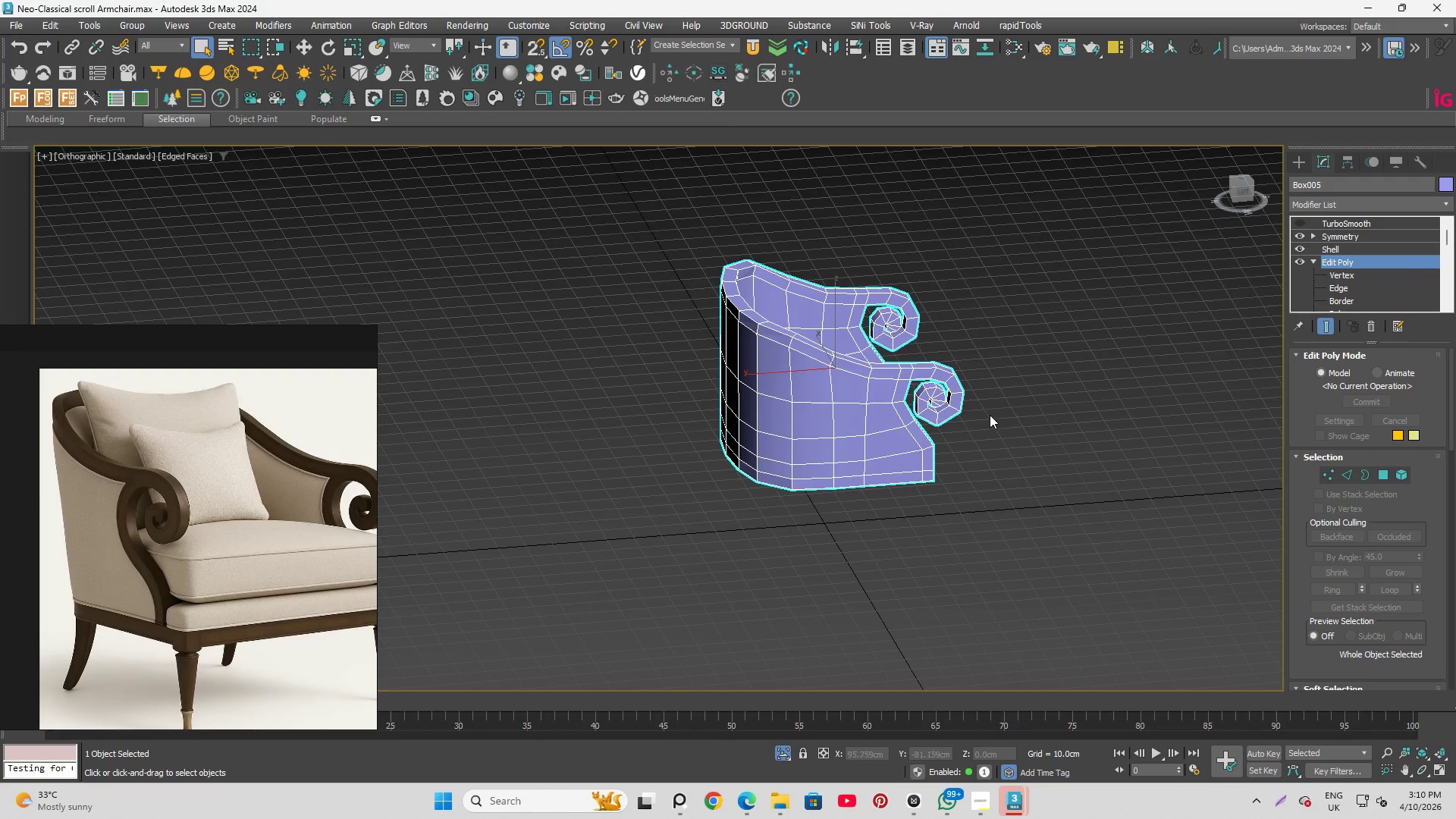 
hold_key(key=AltLeft, duration=1.51)
 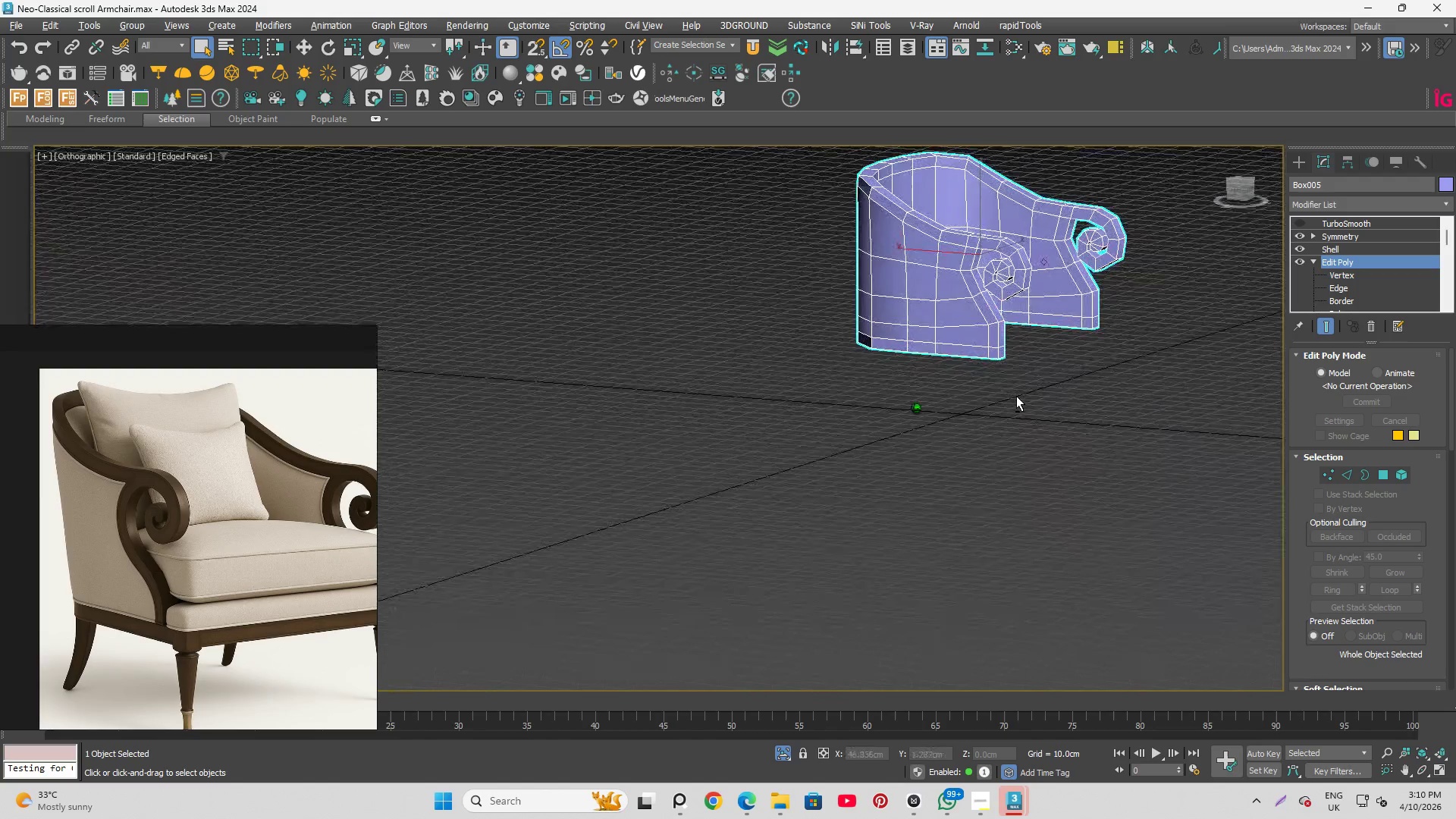 
key(Alt+AltLeft)
 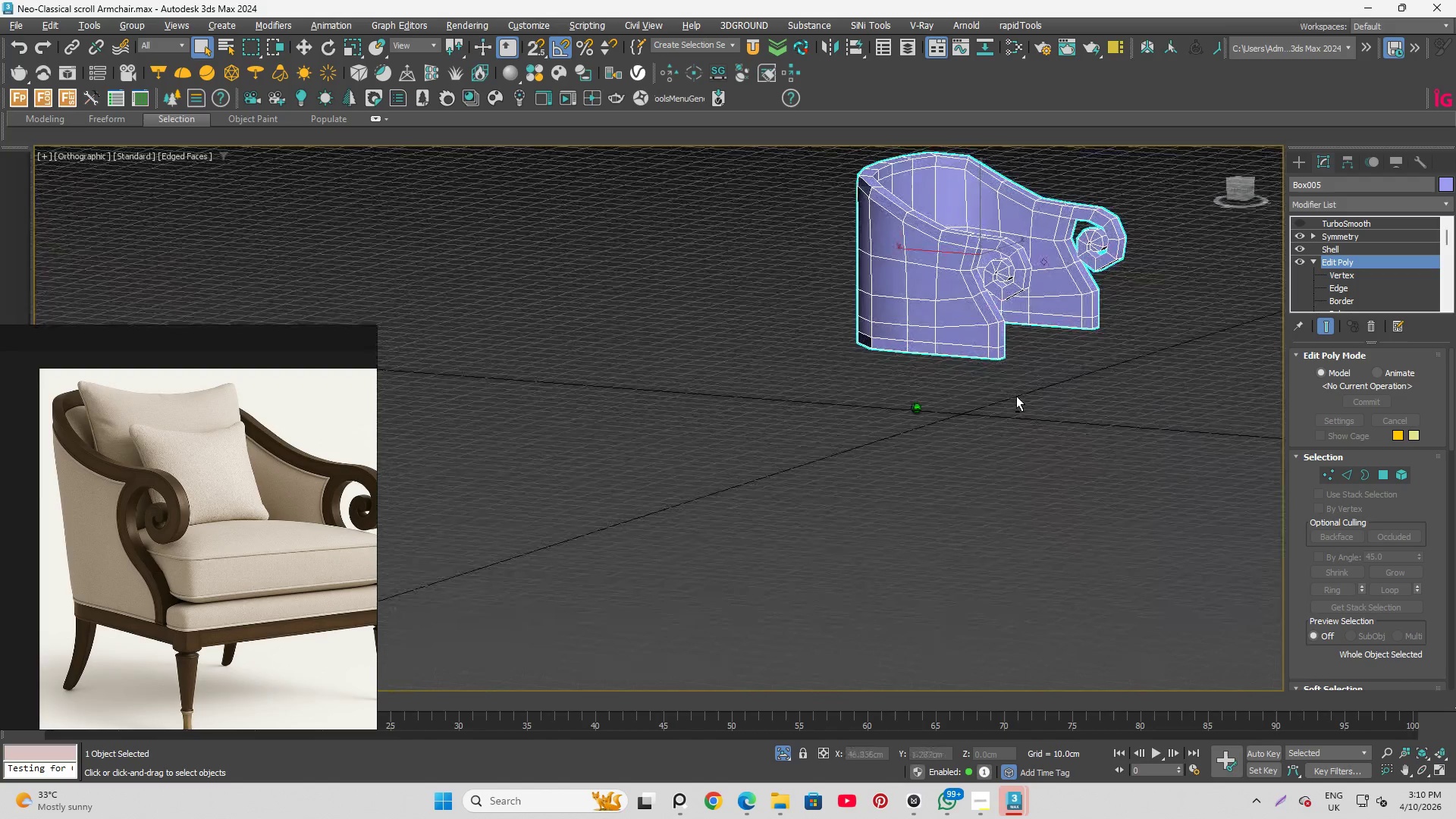 
key(Alt+AltLeft)
 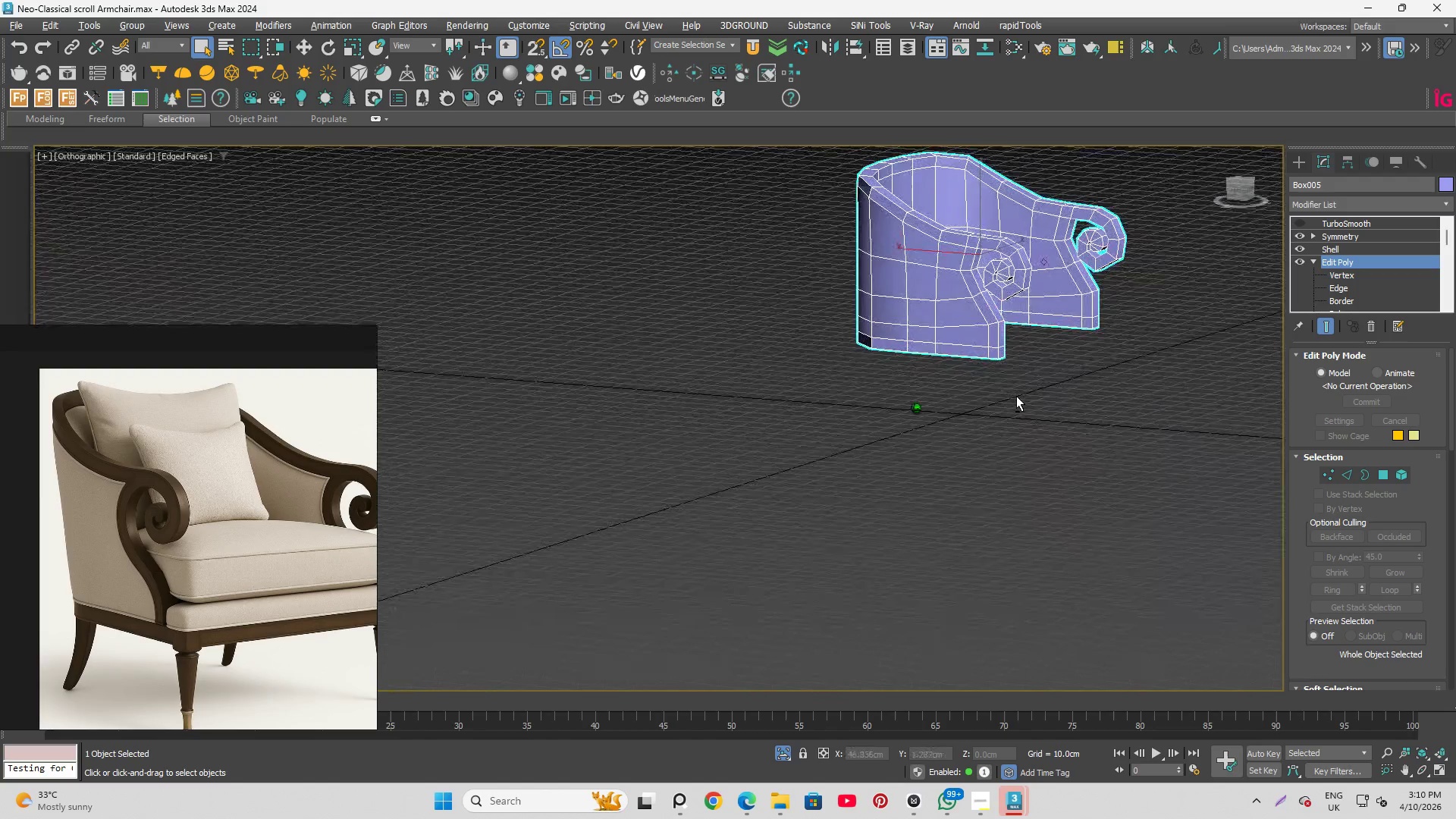 
key(Alt+AltLeft)
 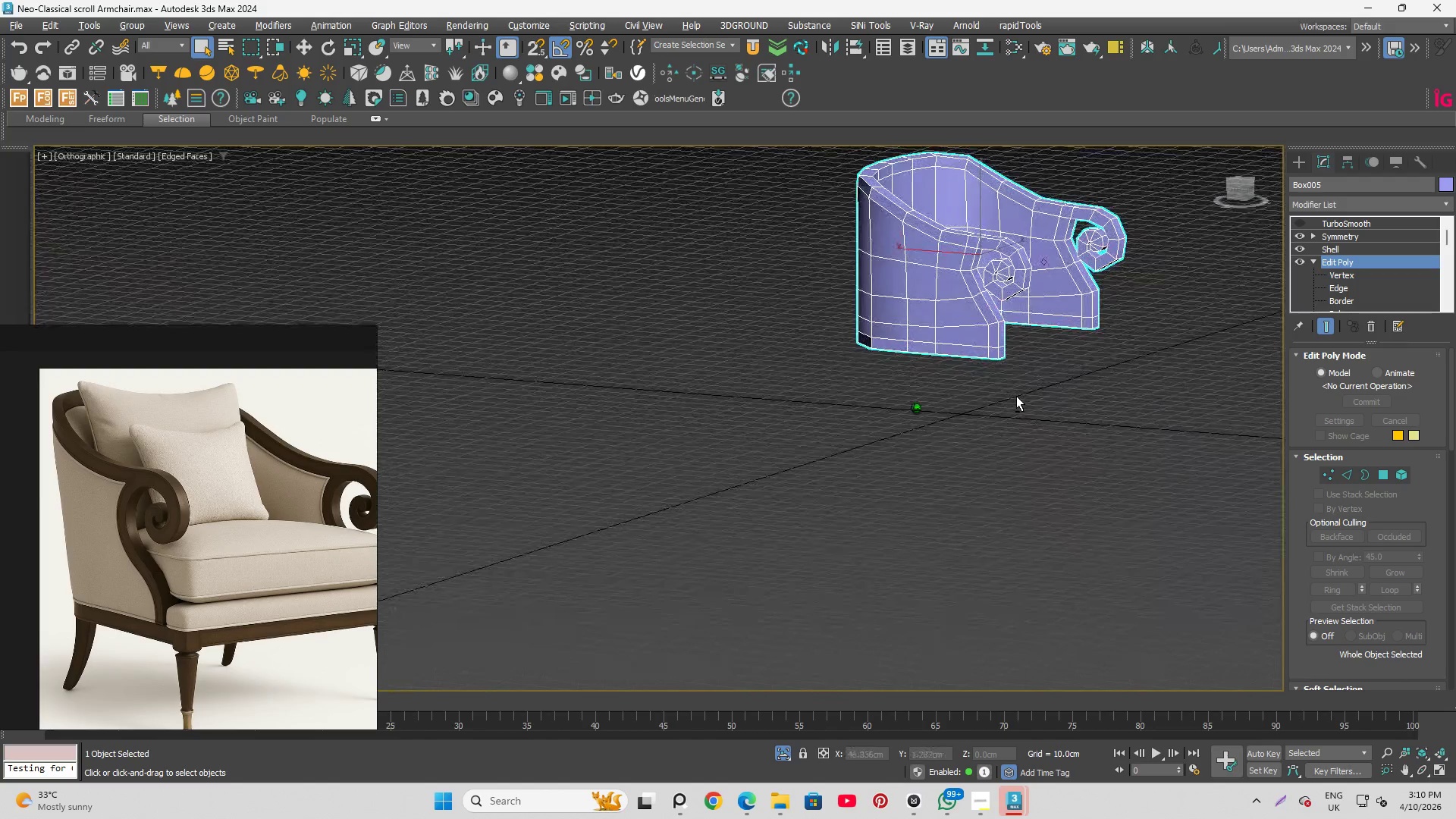 
key(Alt+AltLeft)
 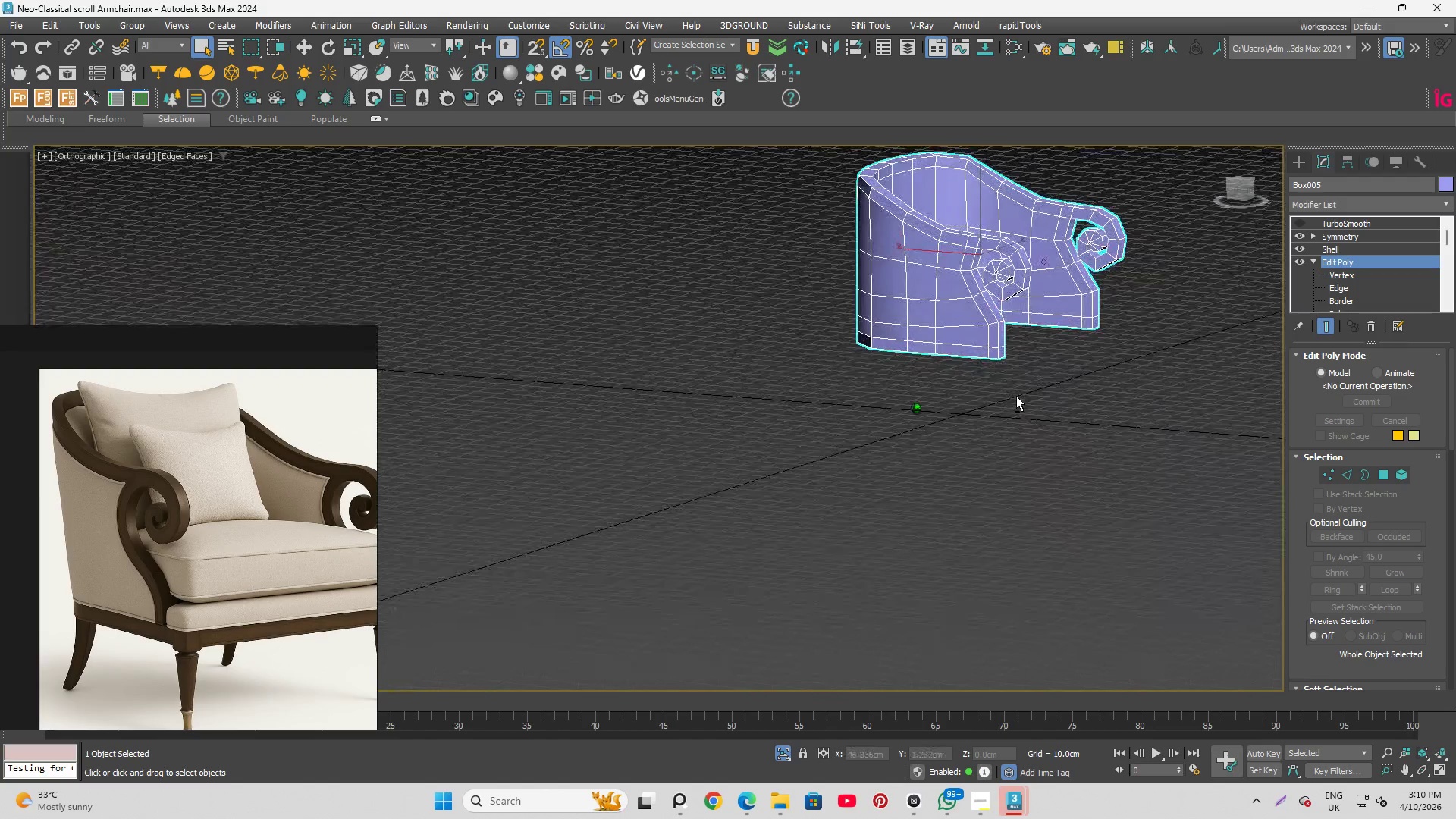 
key(Alt+AltLeft)
 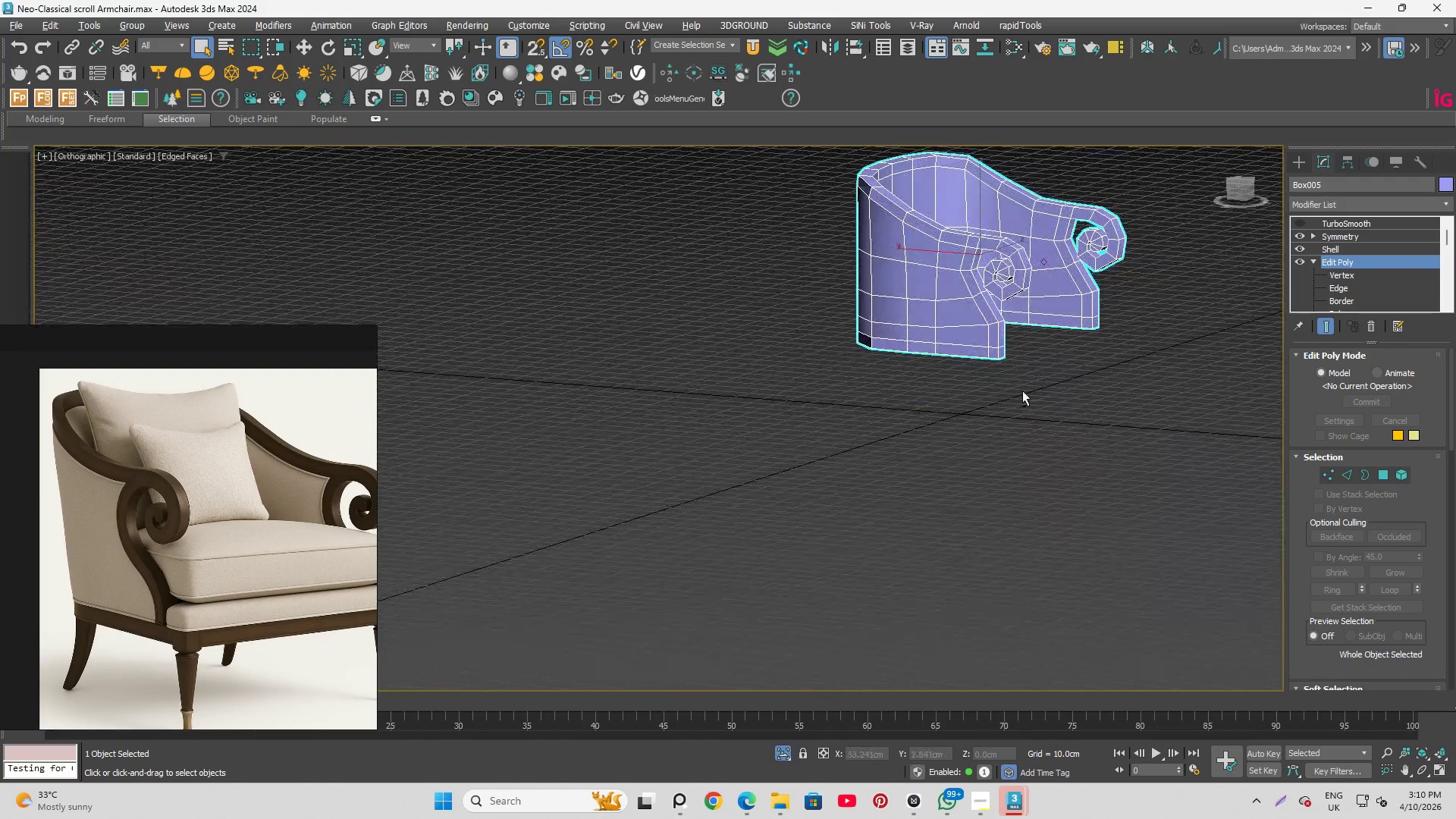 
key(Alt+AltLeft)
 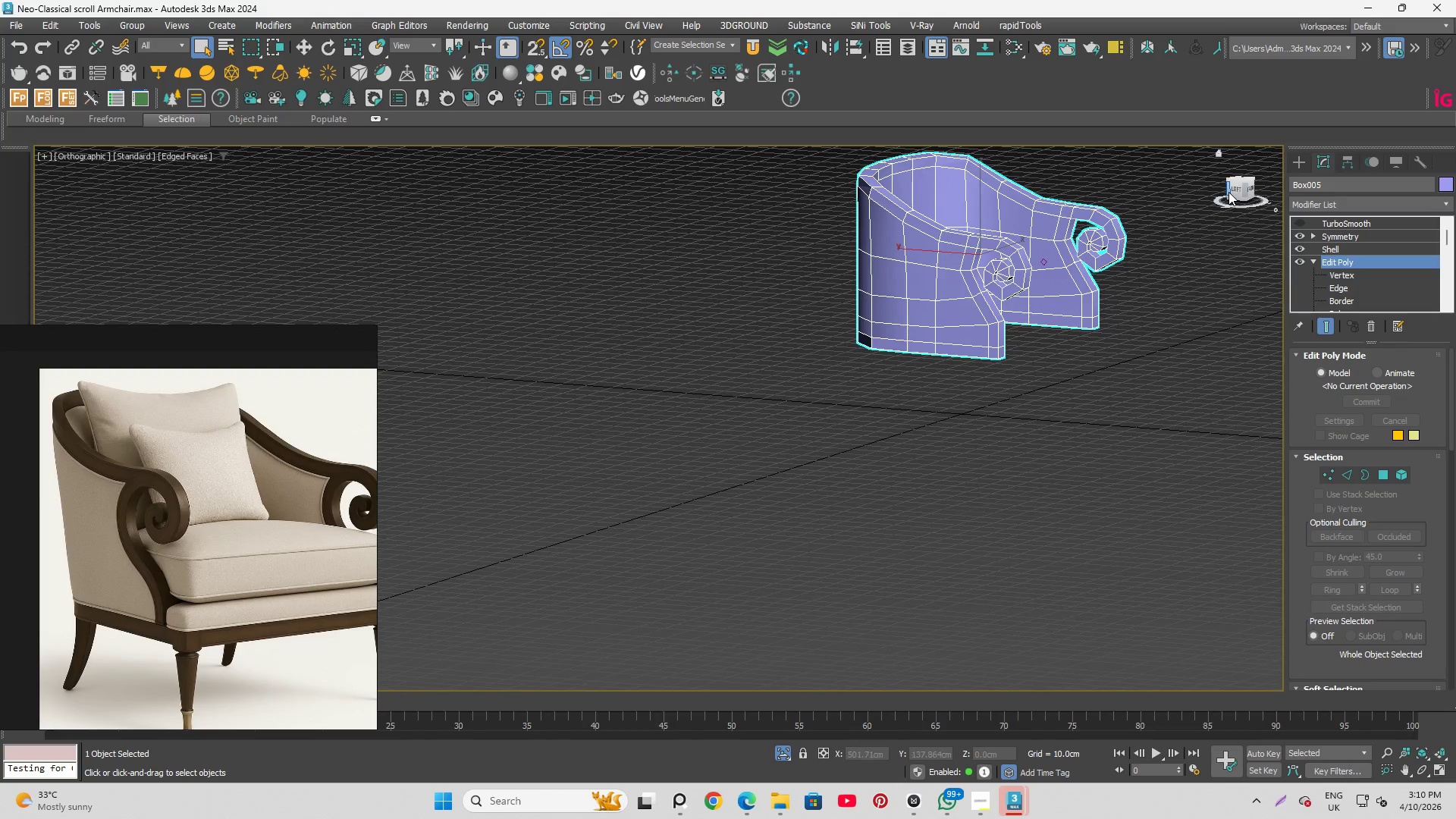 
left_click([1239, 186])
 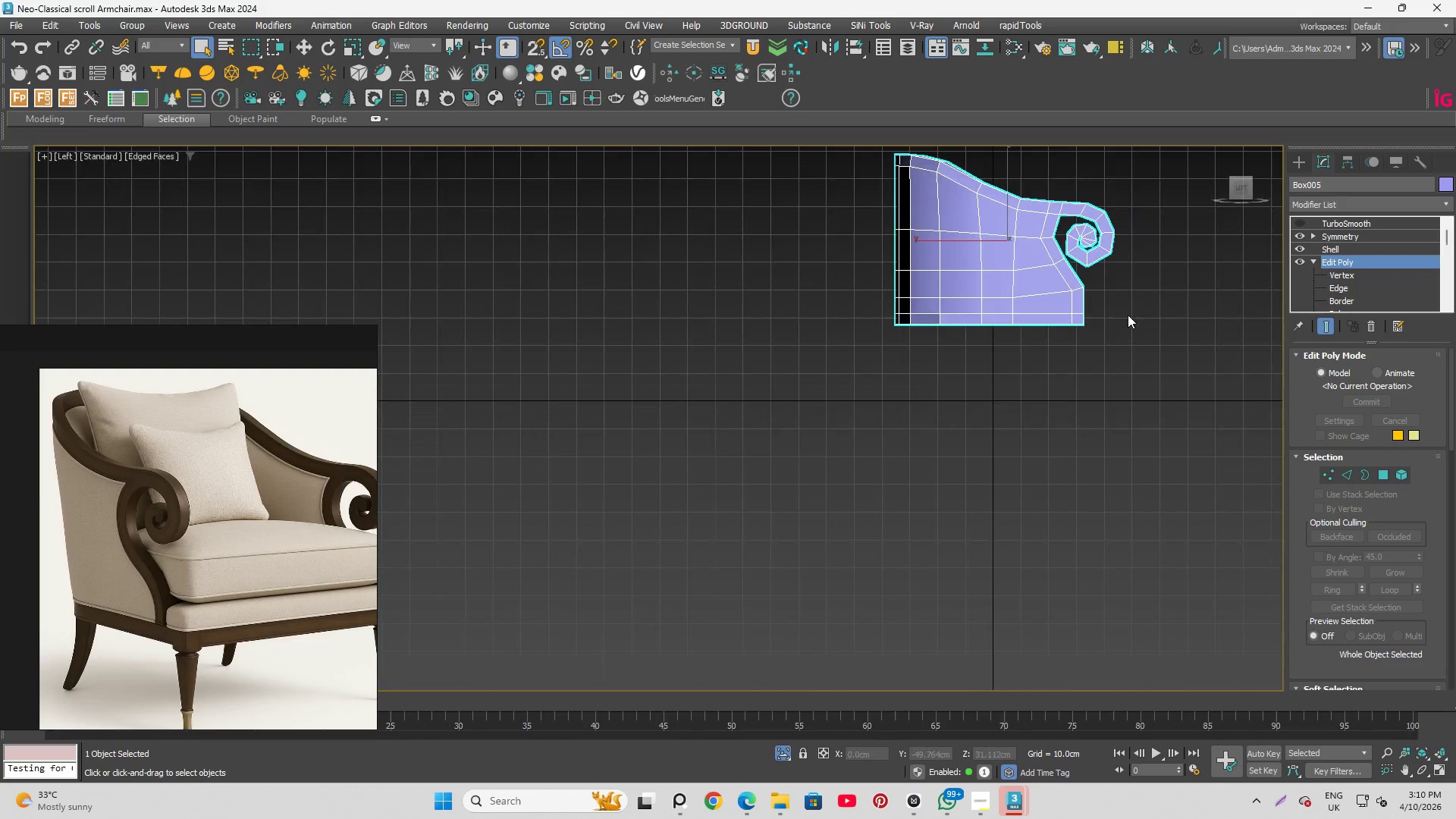 
scroll: coordinate [1078, 292], scroll_direction: up, amount: 4.0
 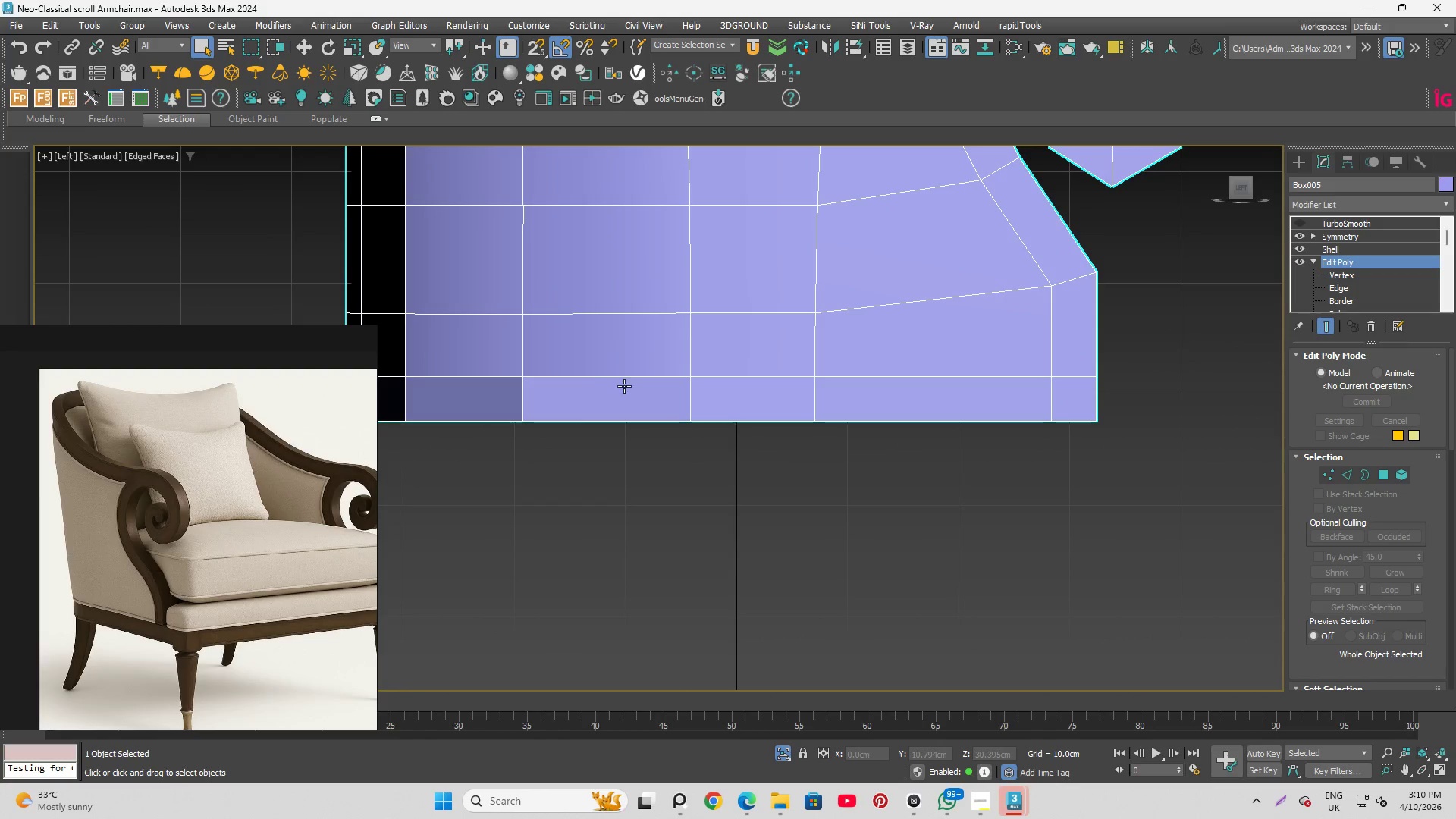 
scroll: coordinate [780, 432], scroll_direction: down, amount: 2.0
 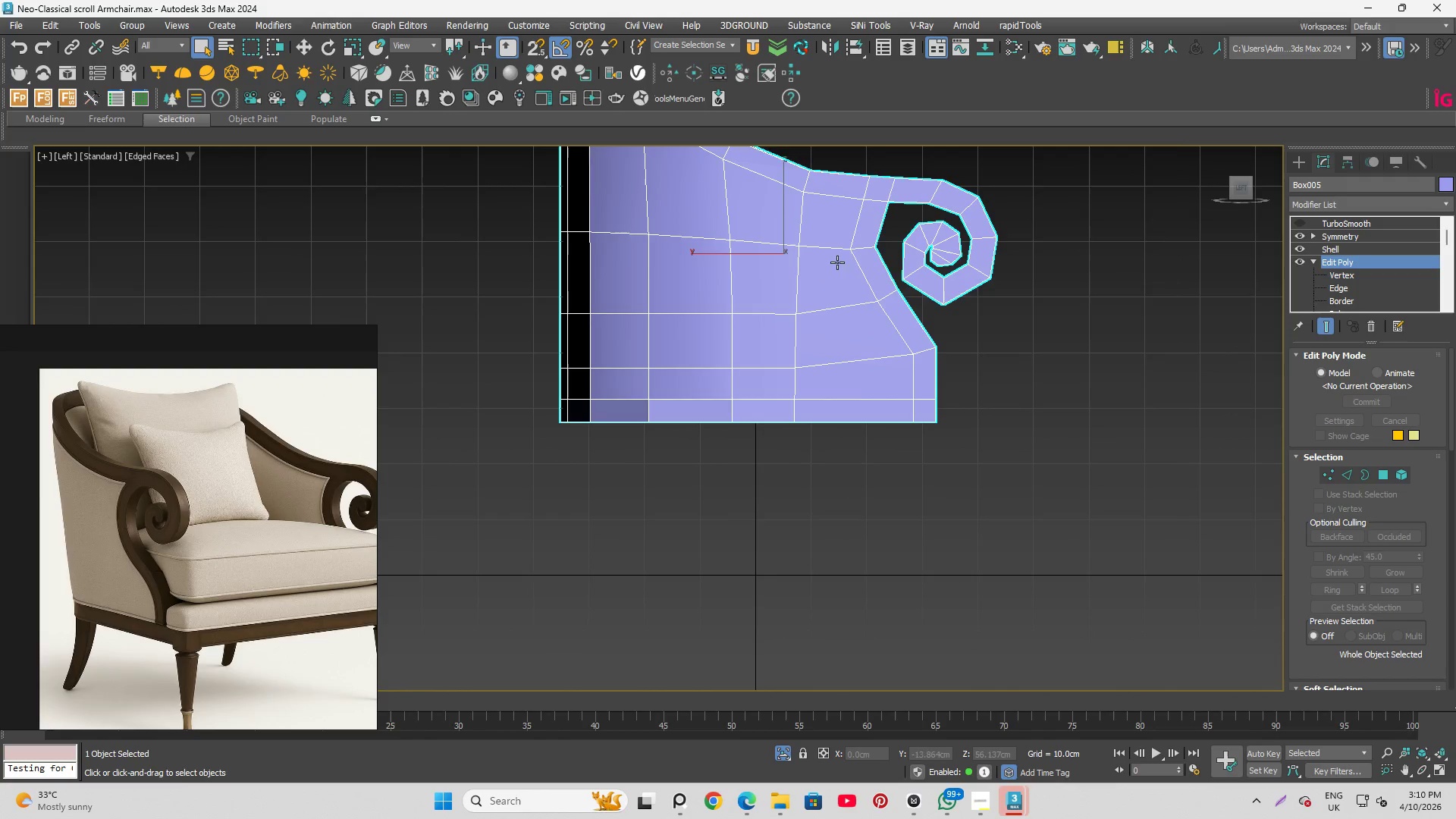 
scroll: coordinate [877, 272], scroll_direction: up, amount: 2.0
 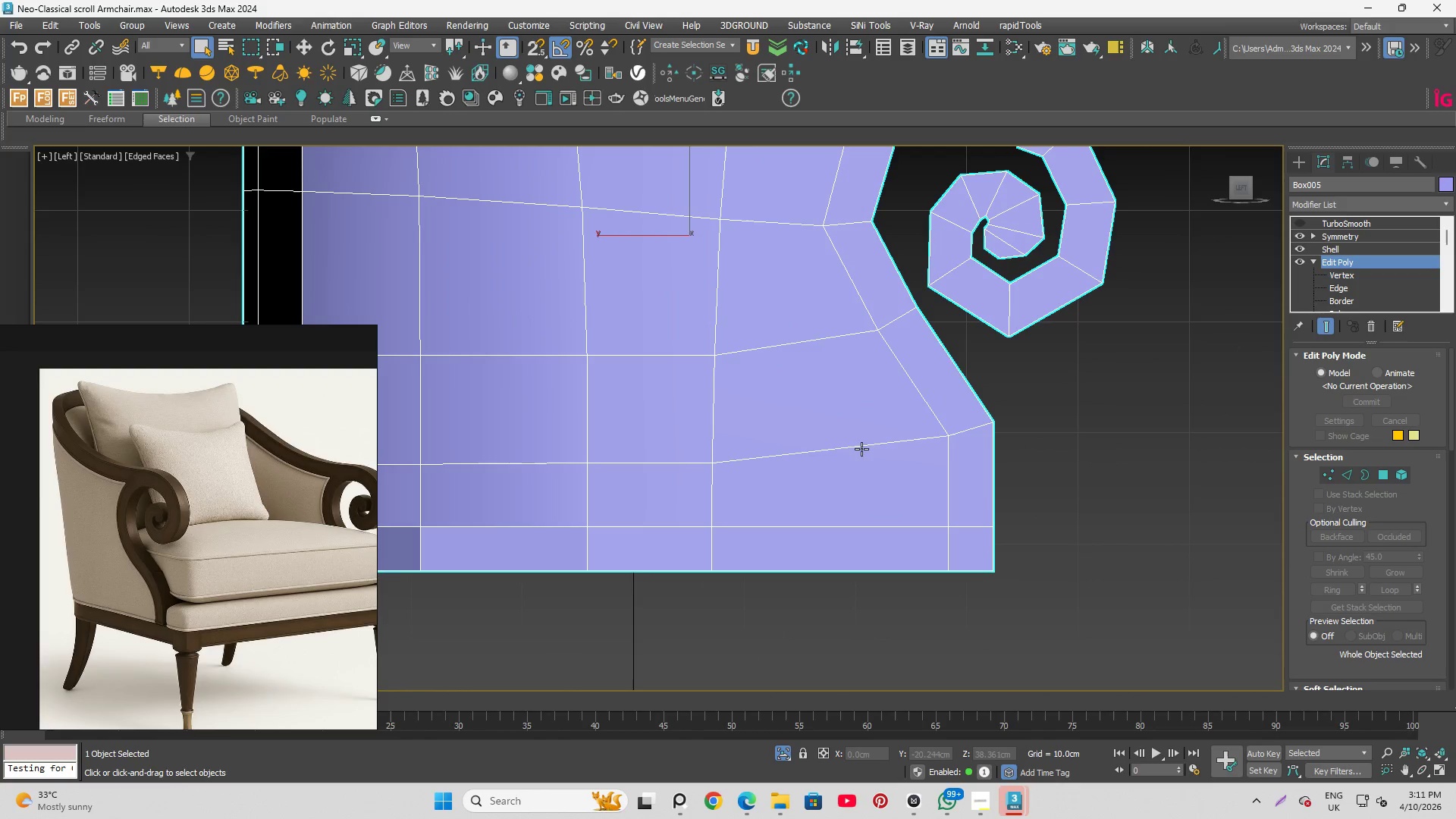 
scroll: coordinate [880, 281], scroll_direction: none, amount: 0.0
 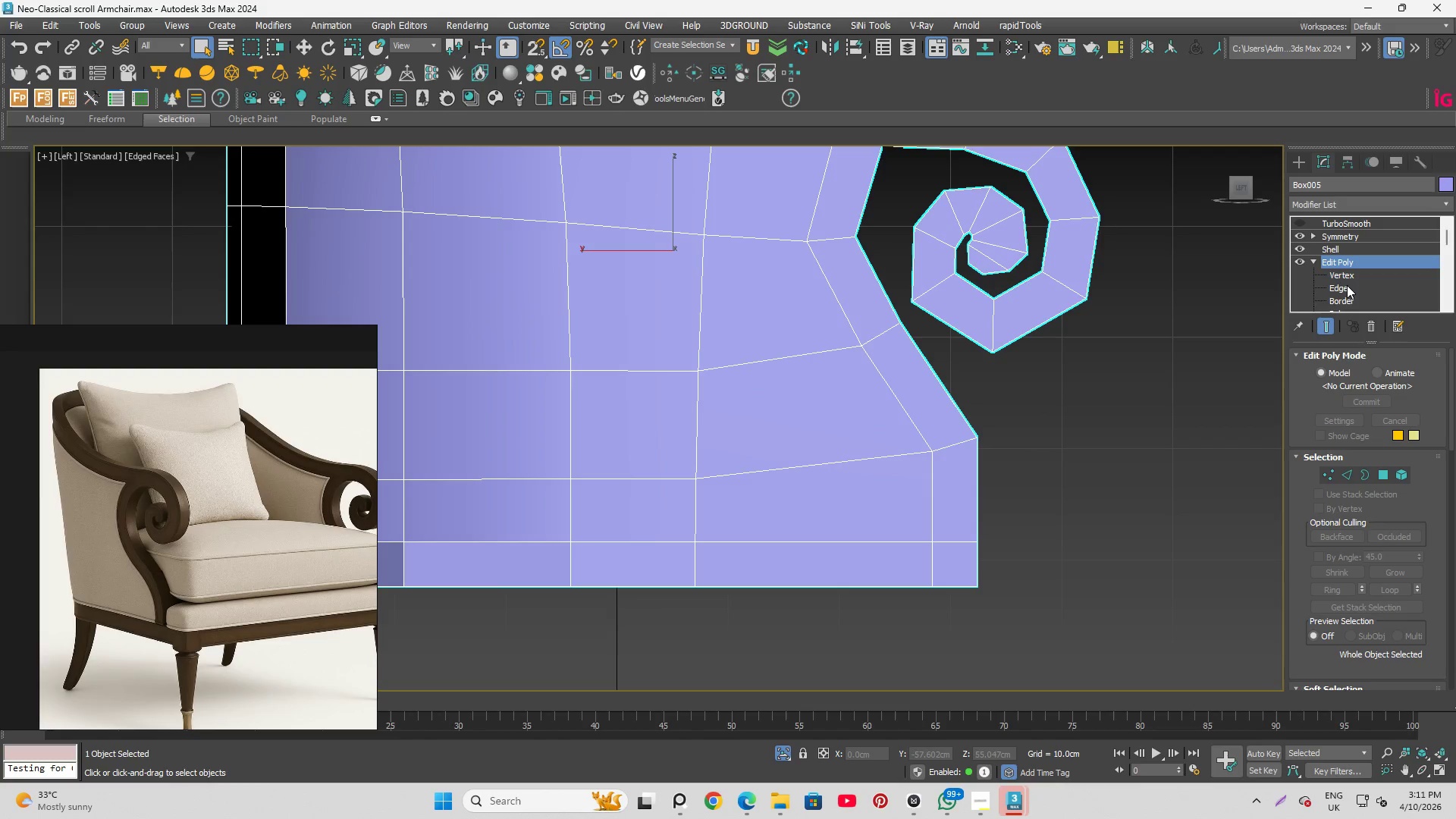 
left_click([1343, 277])
 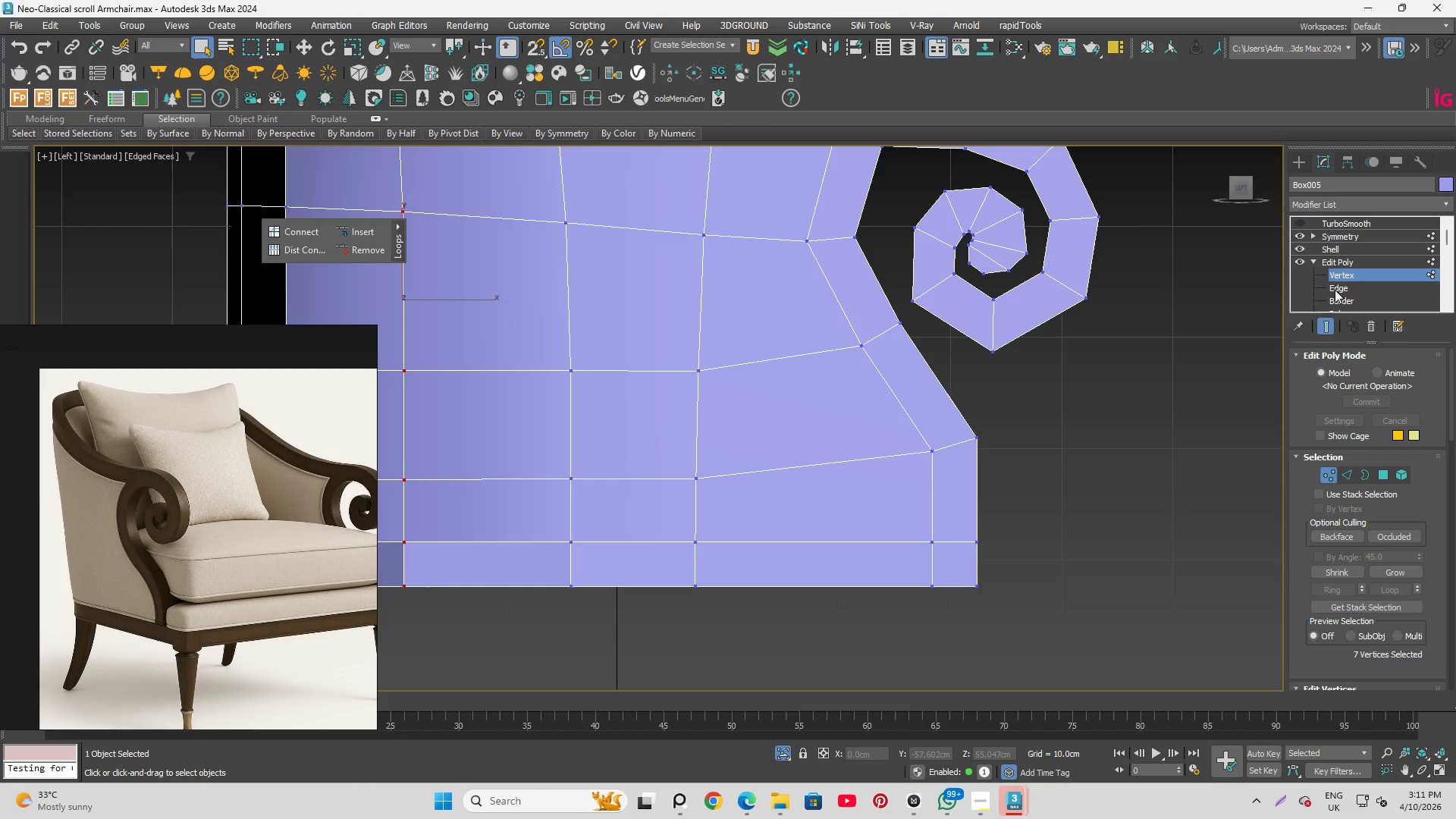 
left_click([1338, 287])
 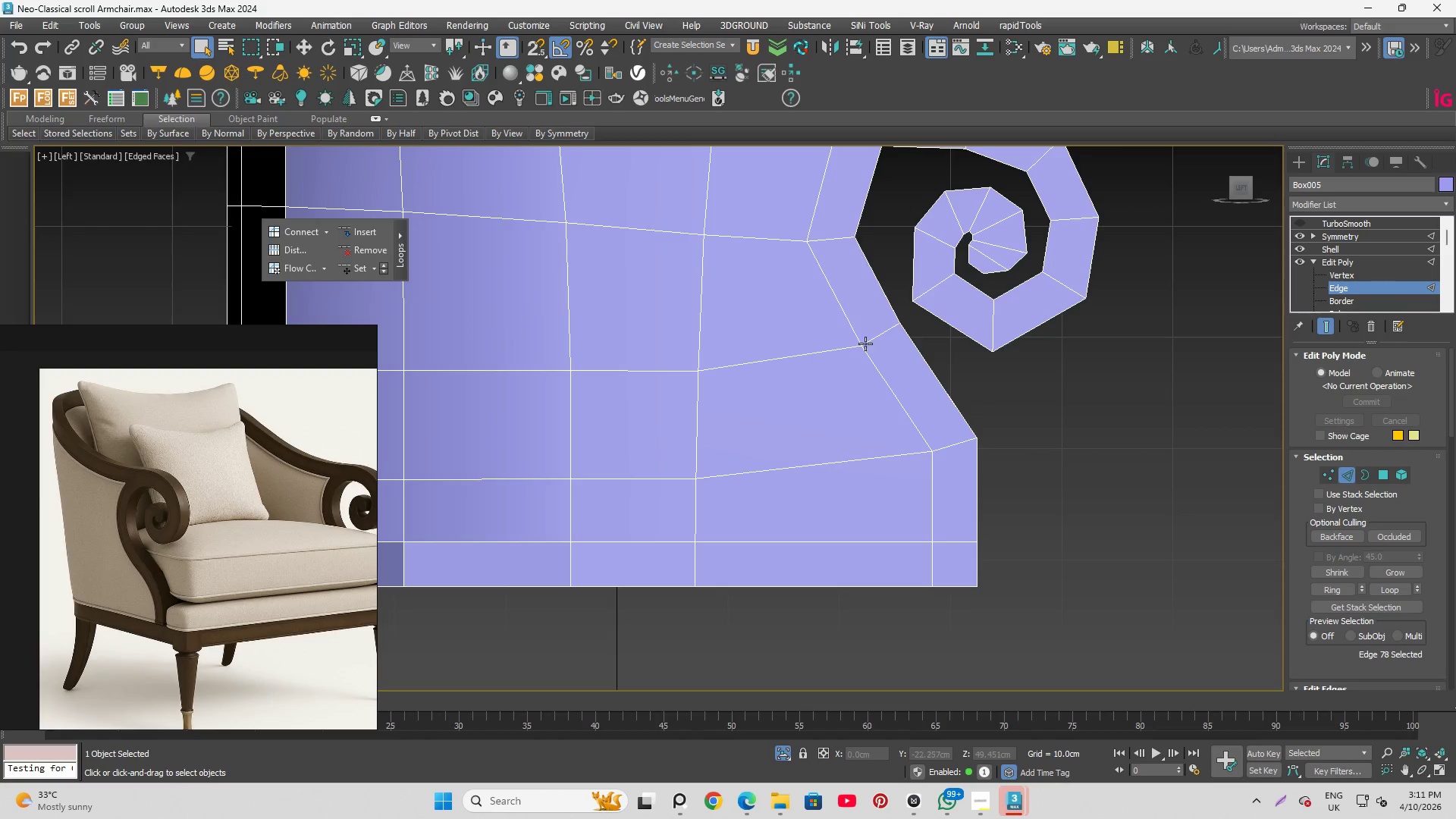 
left_click([868, 337])
 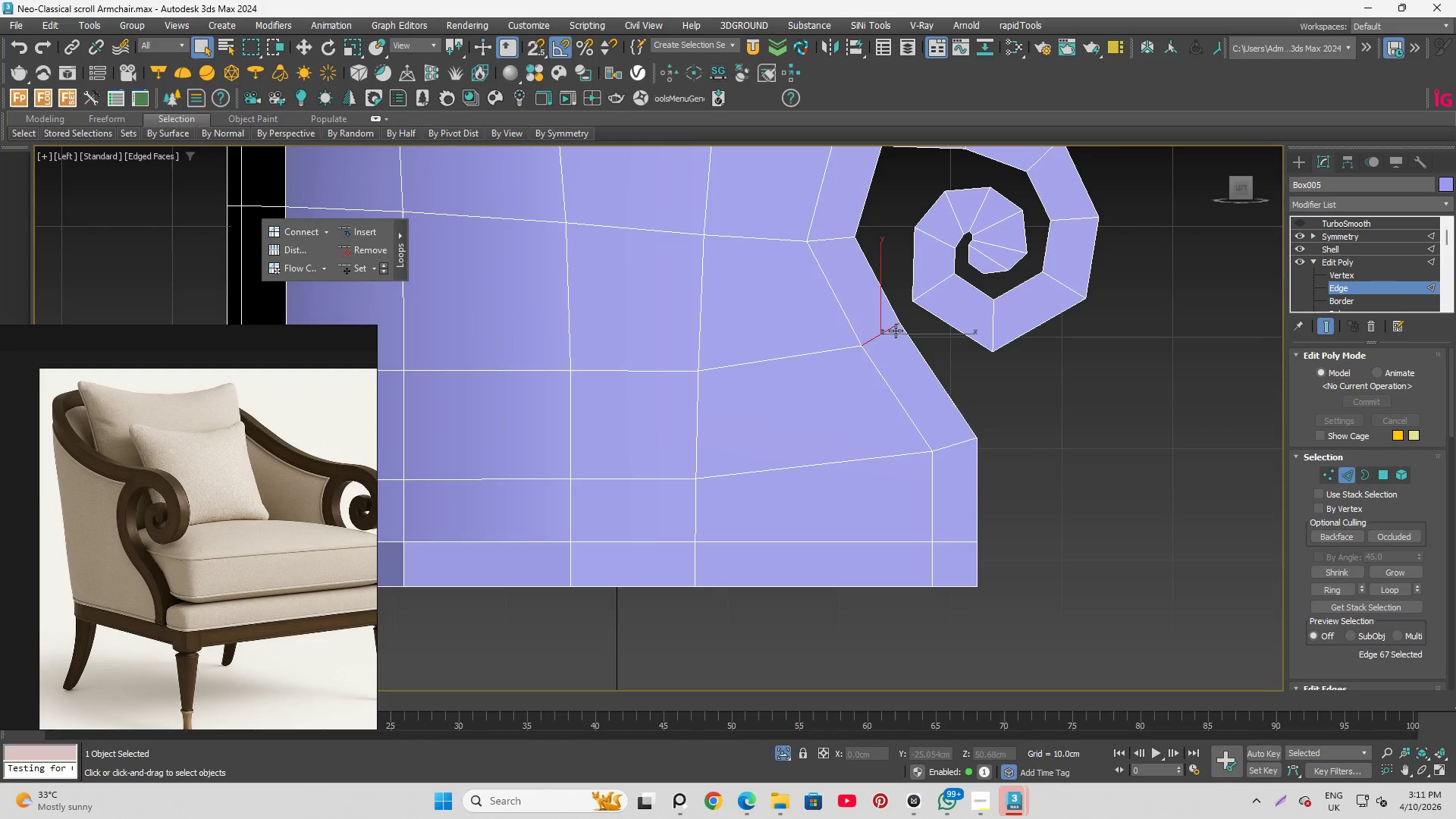 
key(W)
 